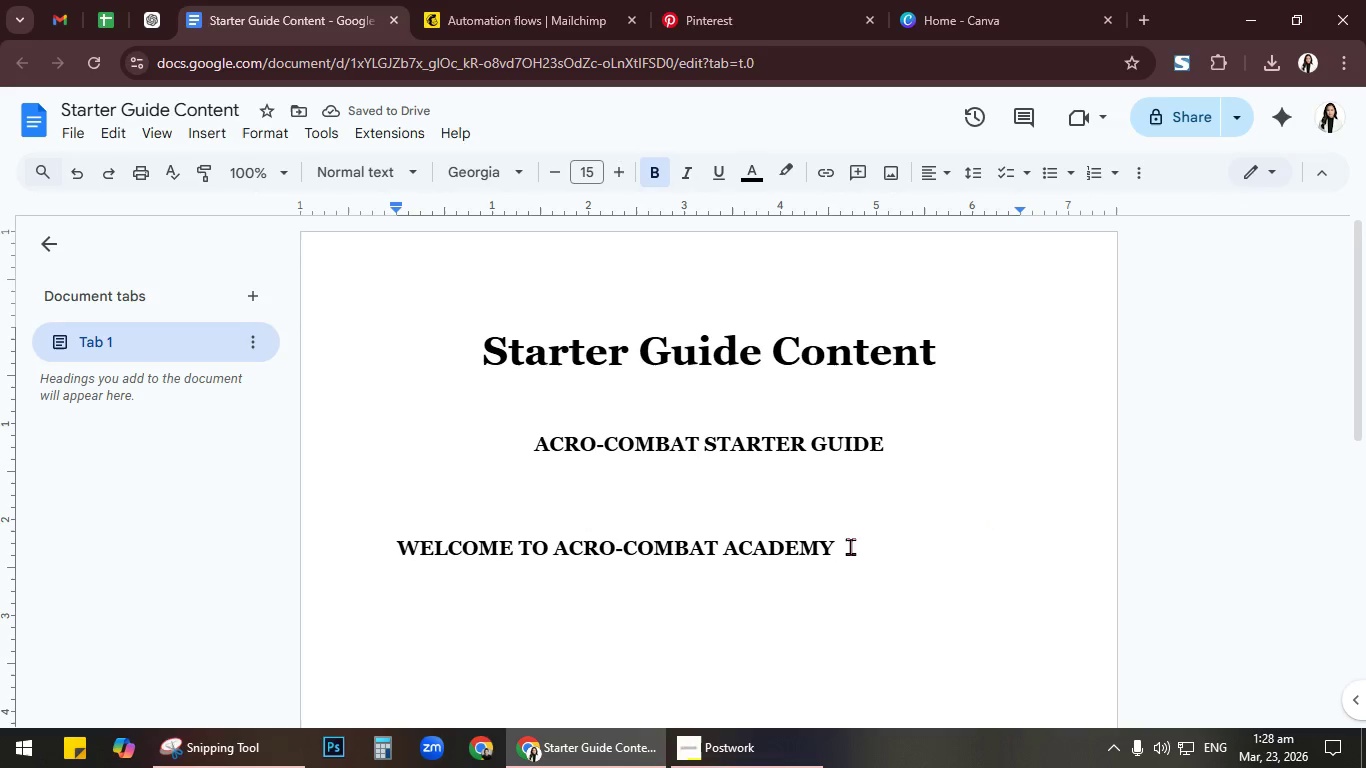 
left_click([845, 519])
 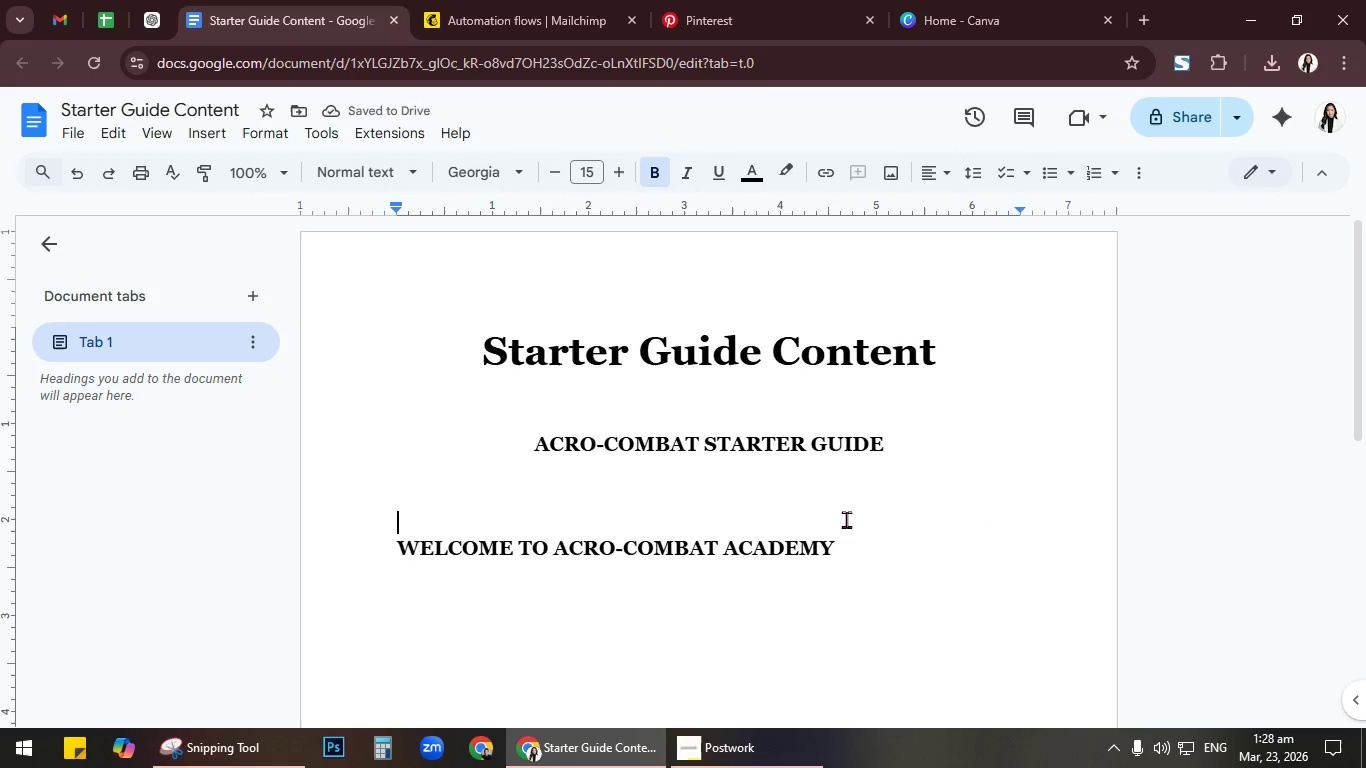 
key(NumpadEnter)
 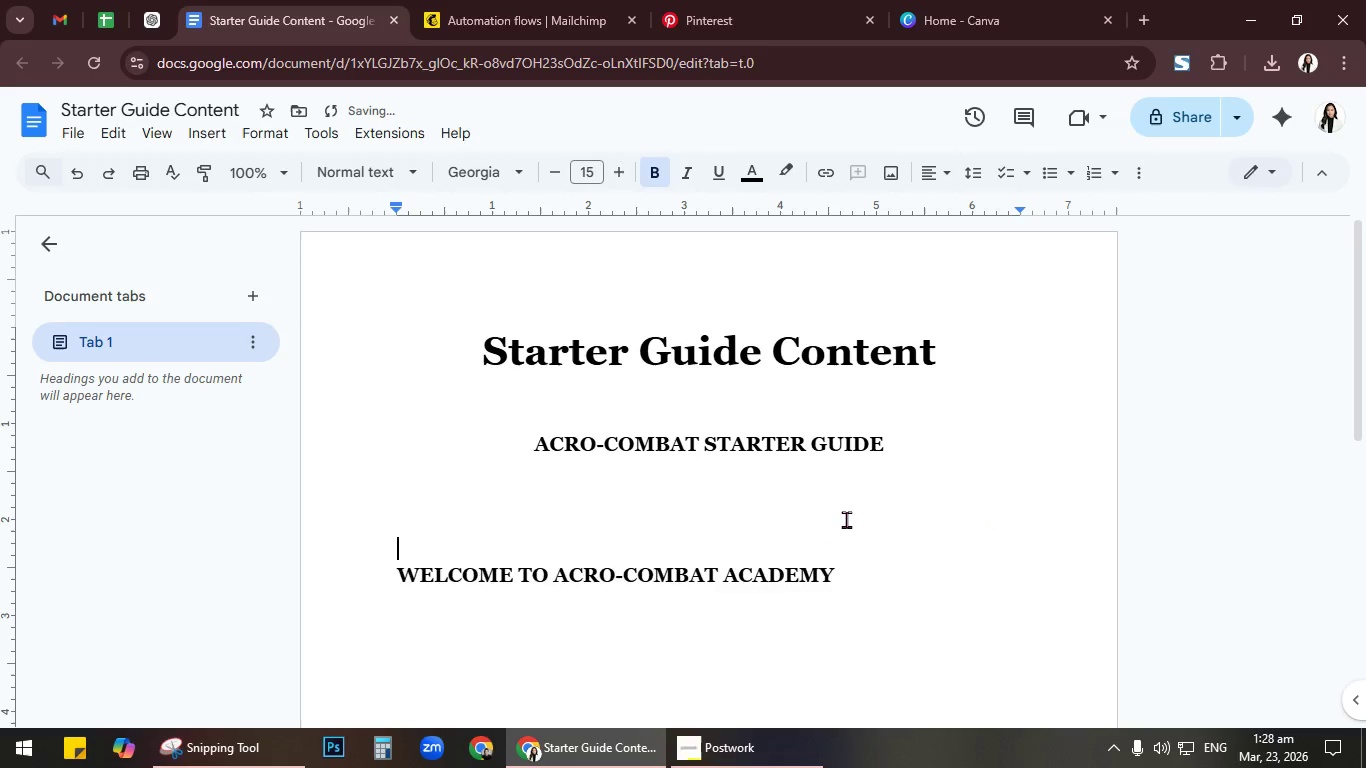 
key(NumpadEnter)
 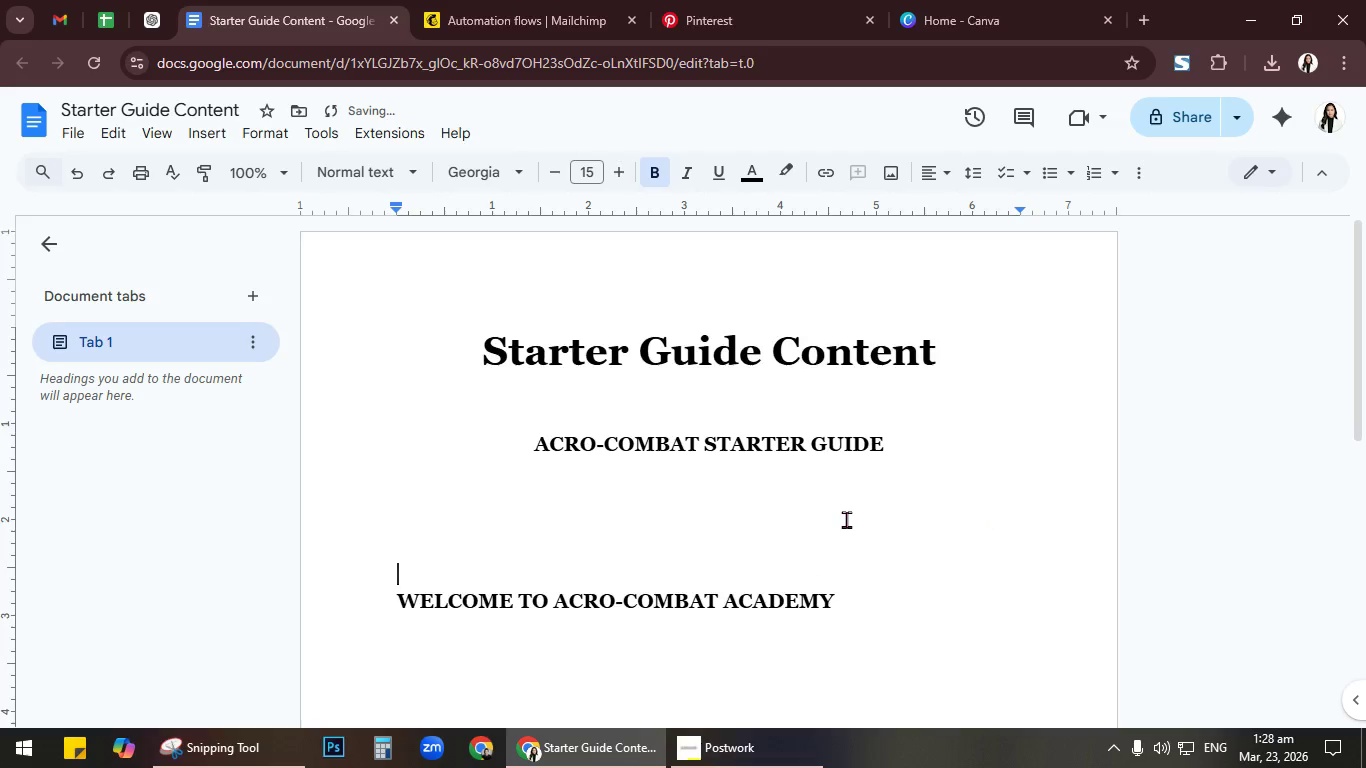 
scroll: coordinate [846, 519], scroll_direction: down, amount: 2.0
 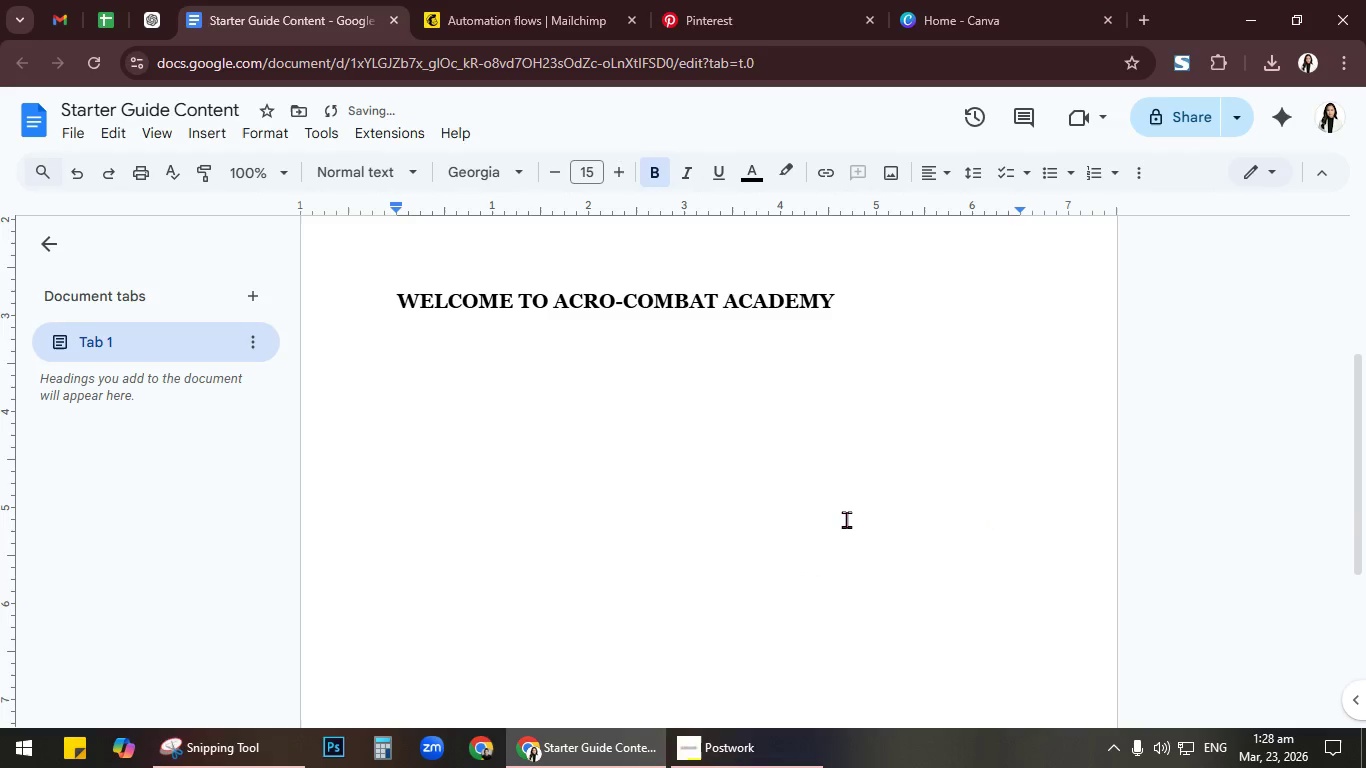 
scroll: coordinate [846, 519], scroll_direction: up, amount: 1.0
 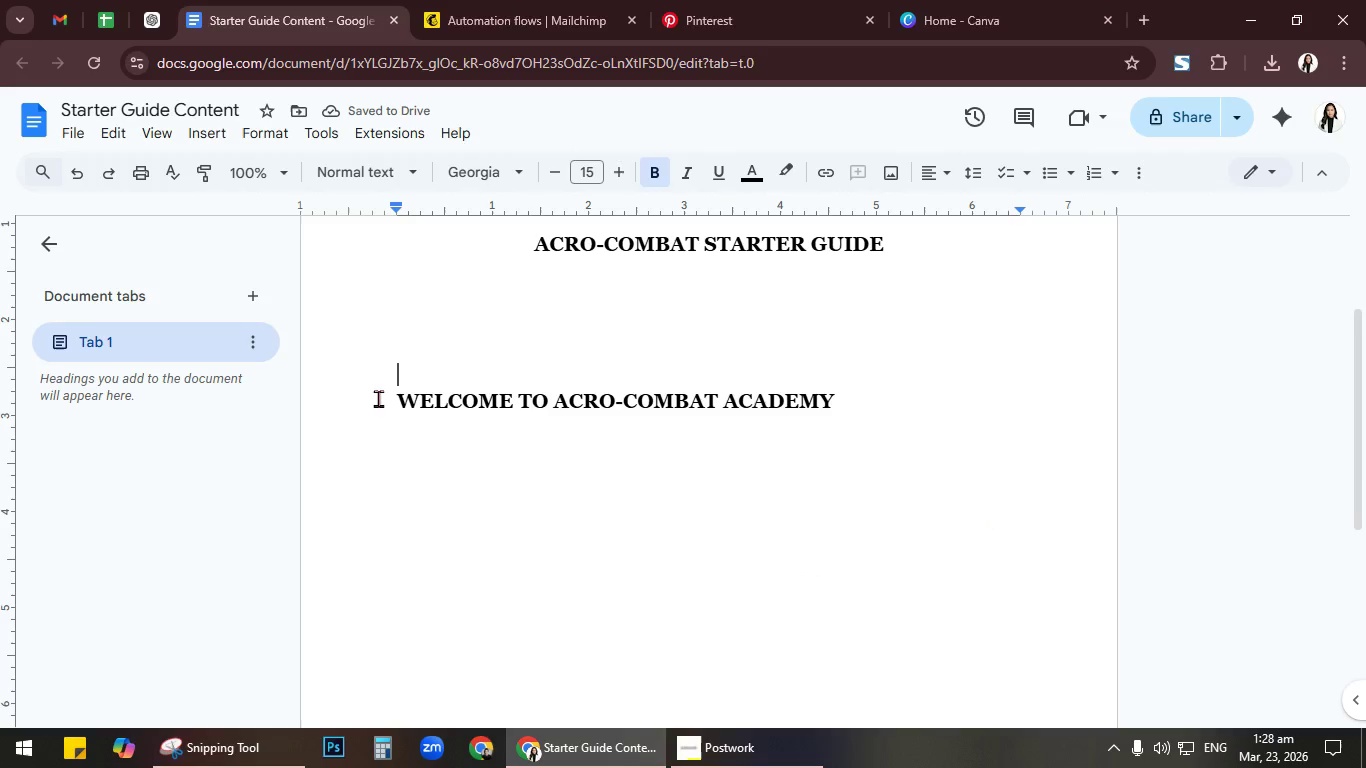 
left_click_drag(start_coordinate=[402, 398], to_coordinate=[860, 393])
 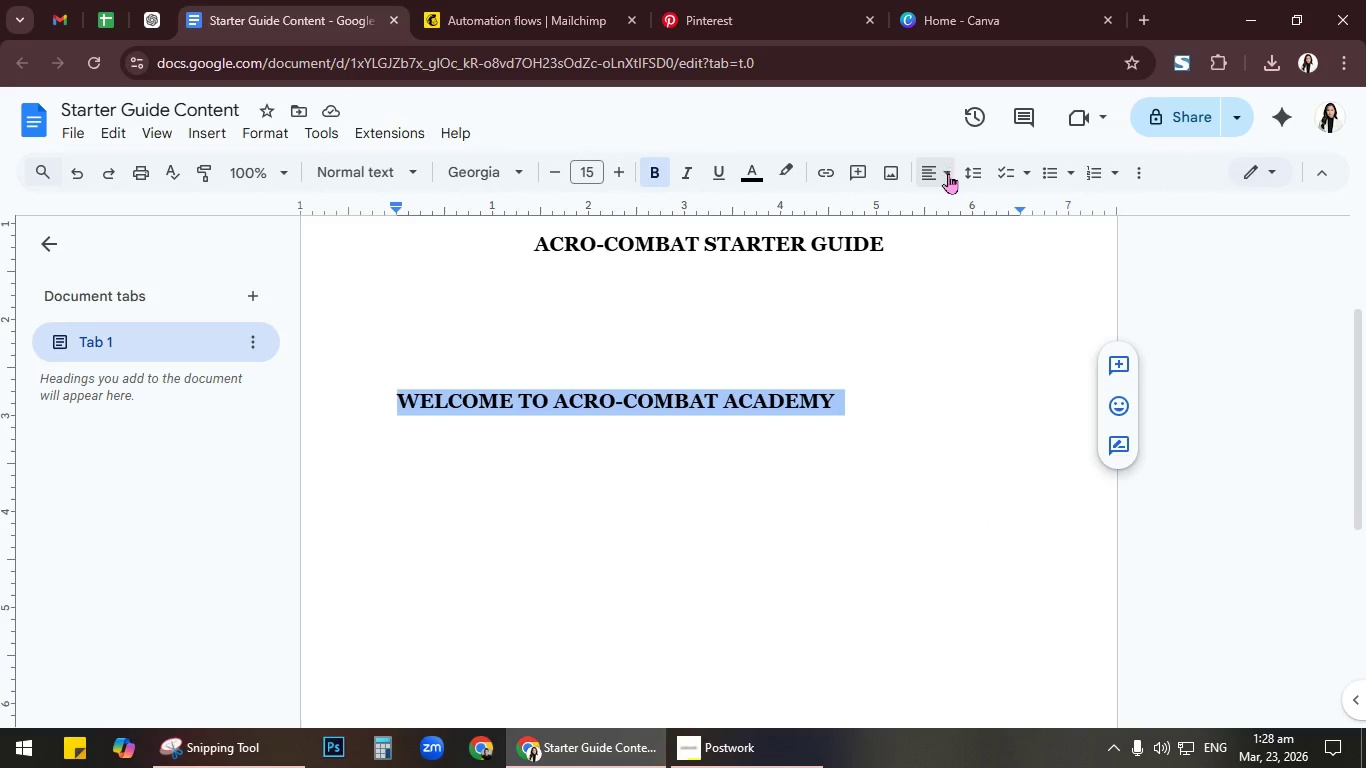 
left_click([948, 175])
 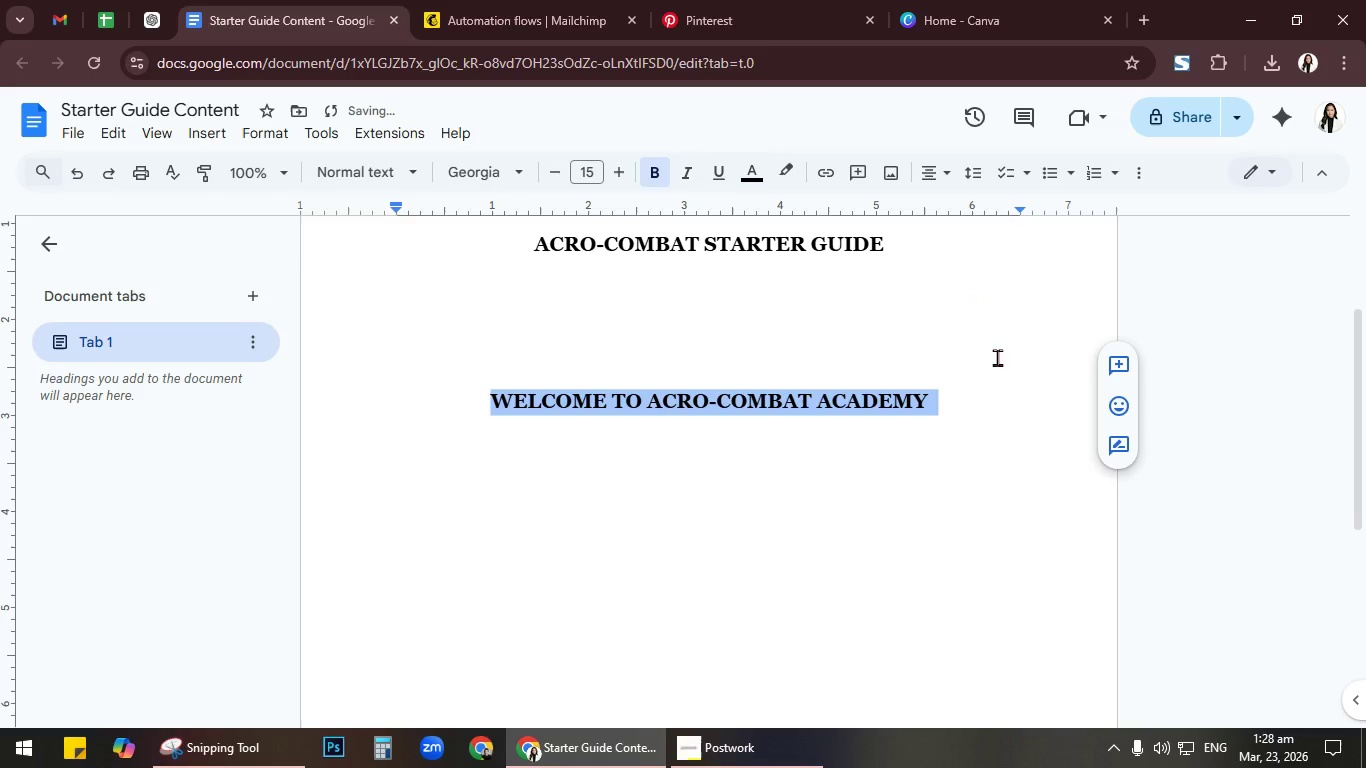 
double_click([994, 403])
 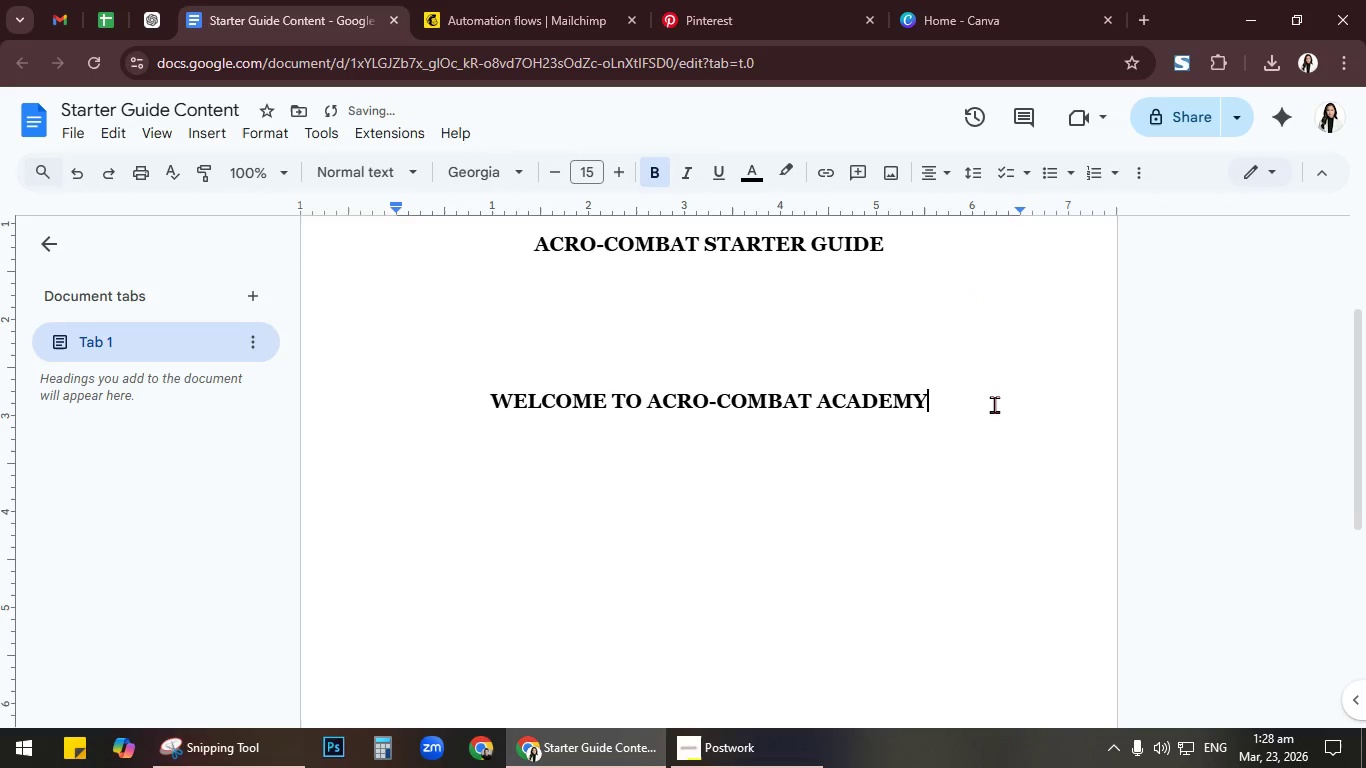 
key(NumpadEnter)
 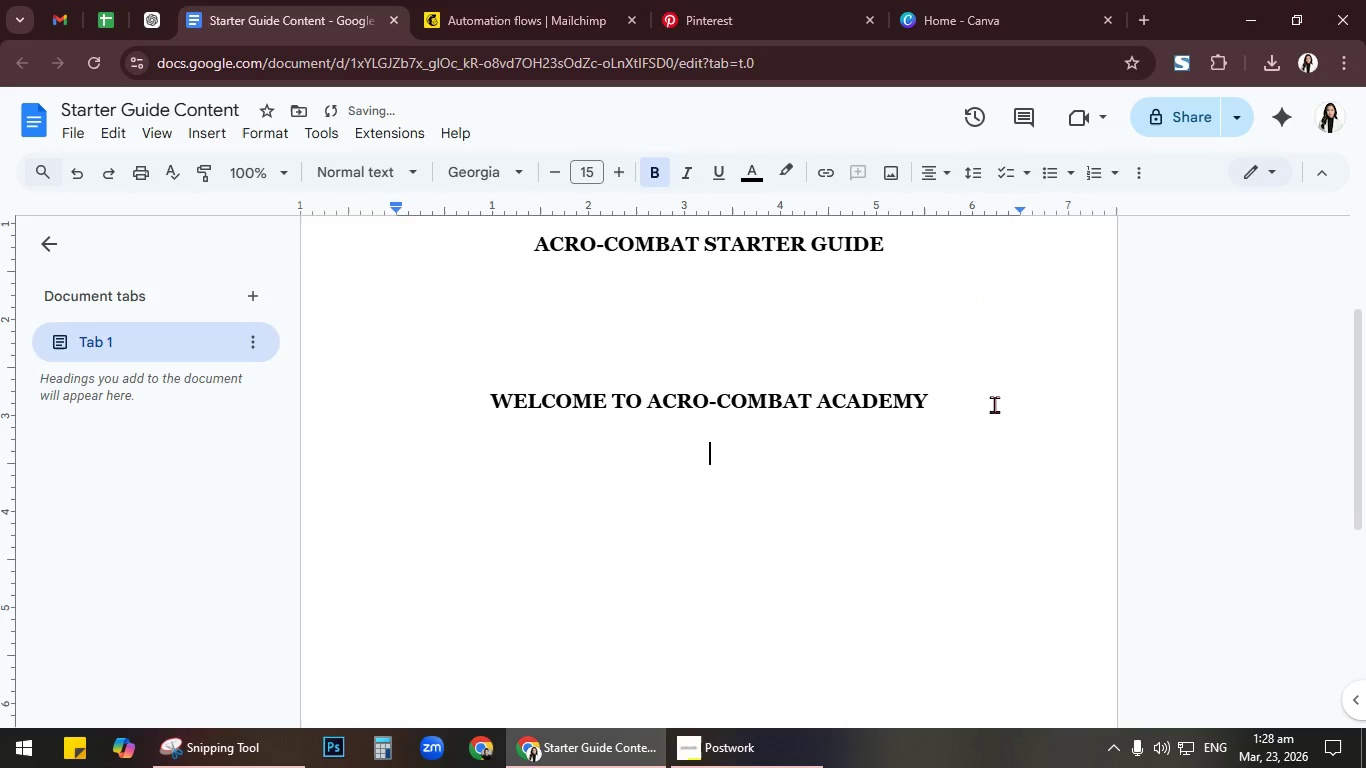 
key(NumpadEnter)
 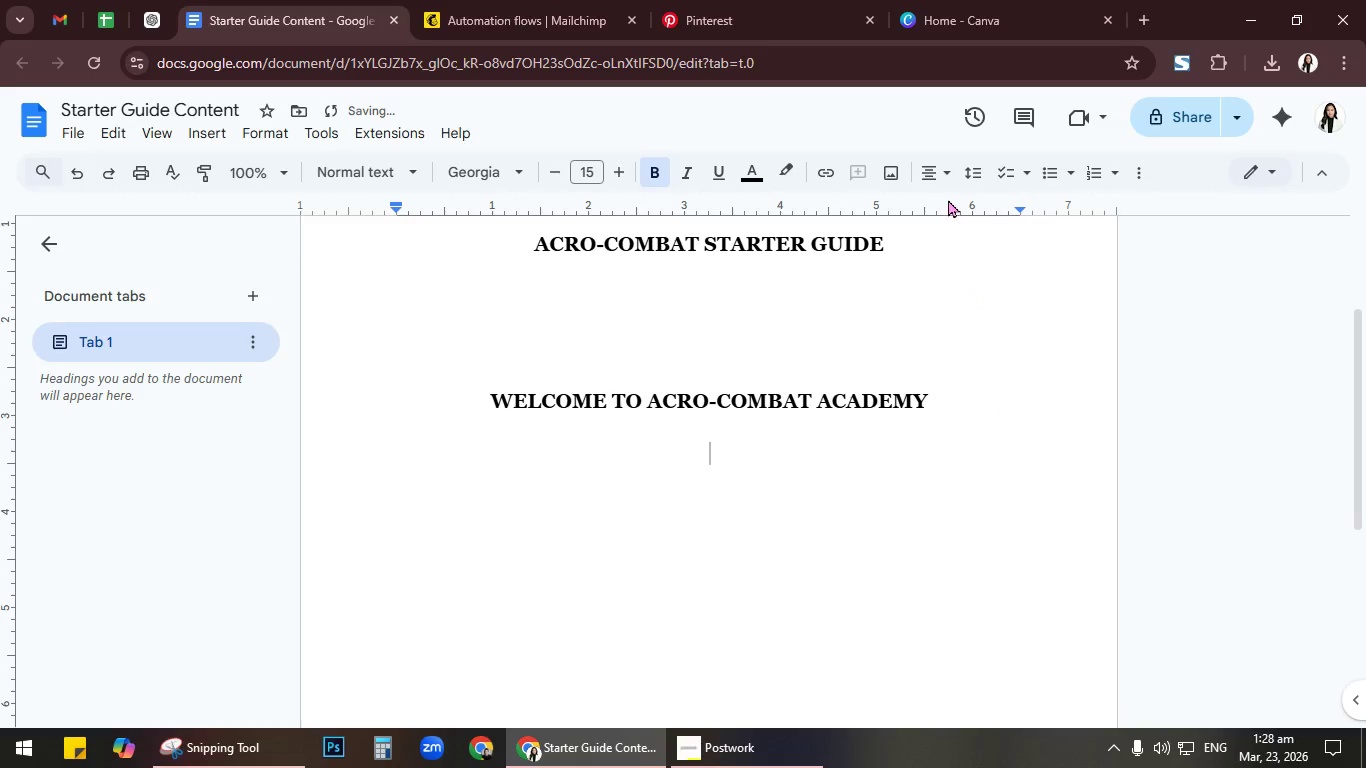 
key(Enter)
 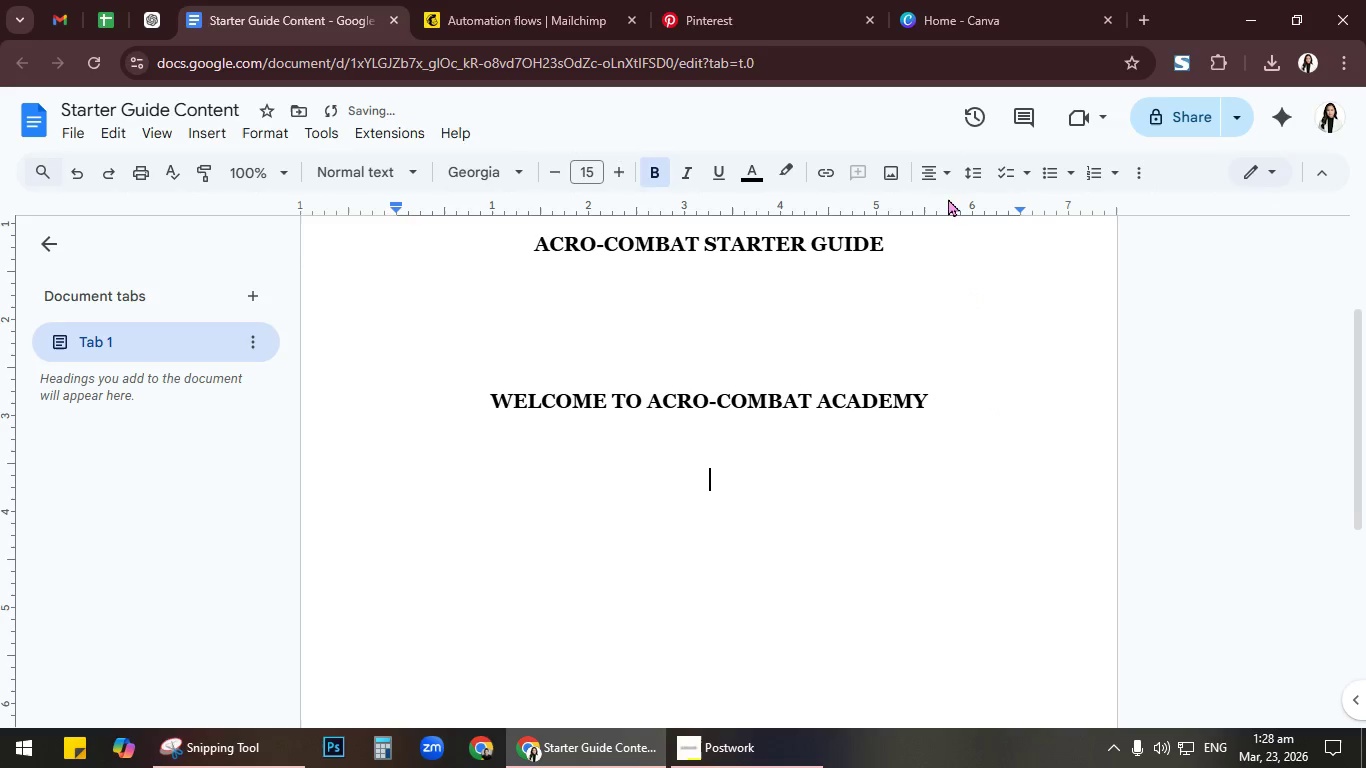 
key(Enter)
 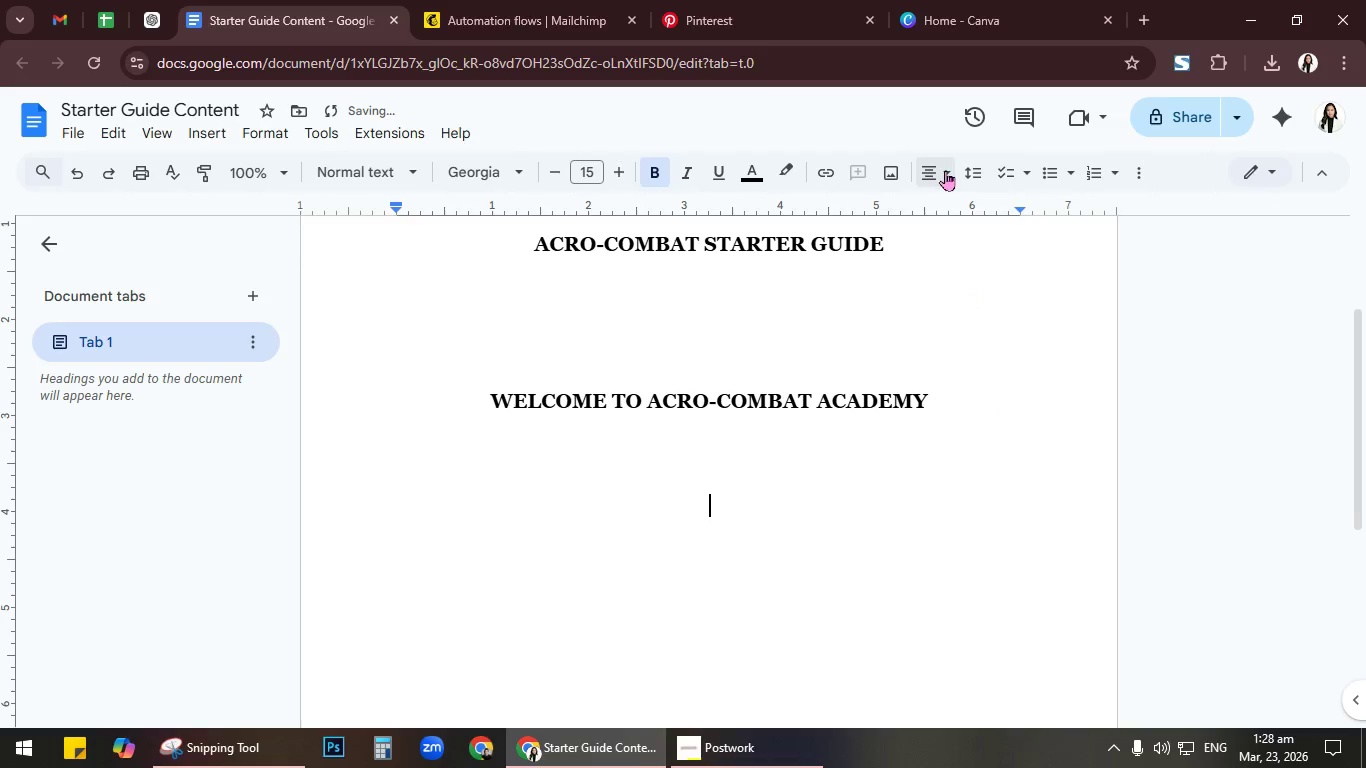 
left_click([944, 168])
 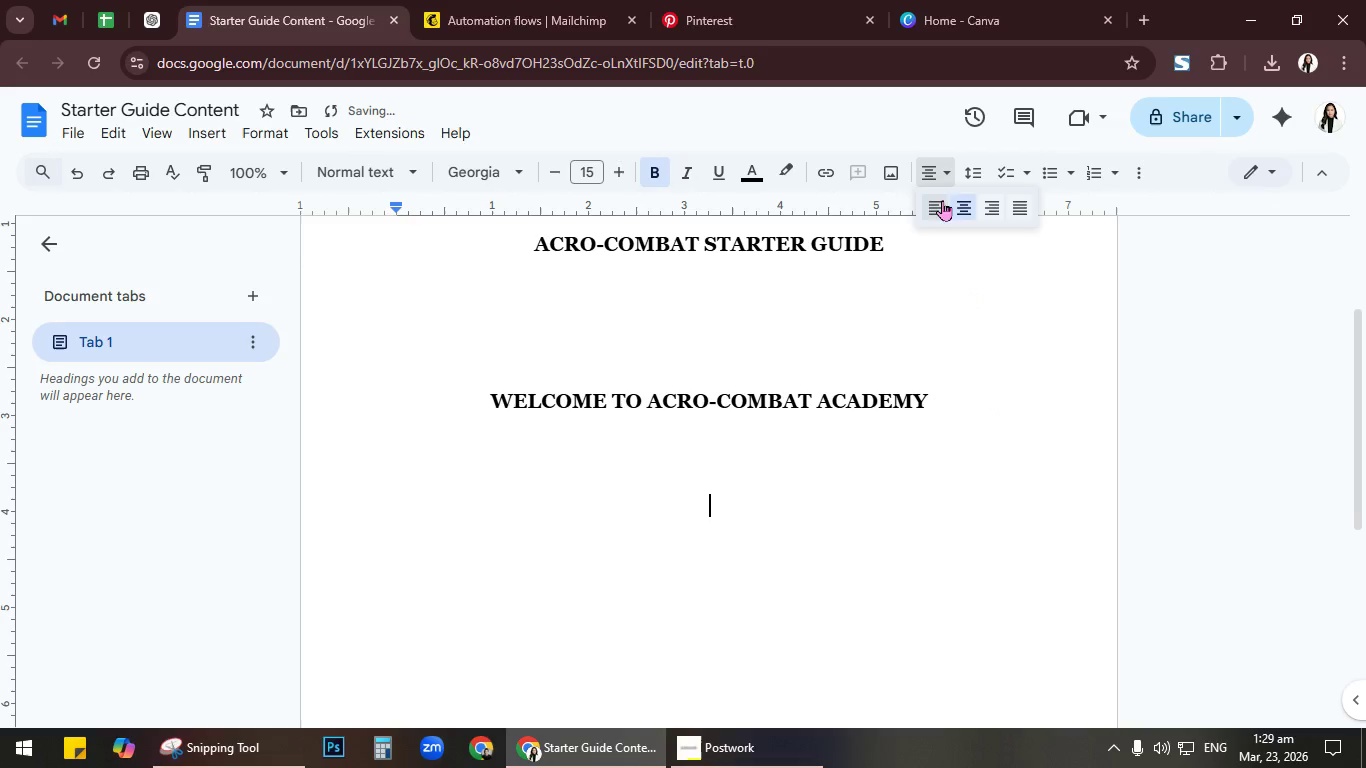 
left_click([942, 204])
 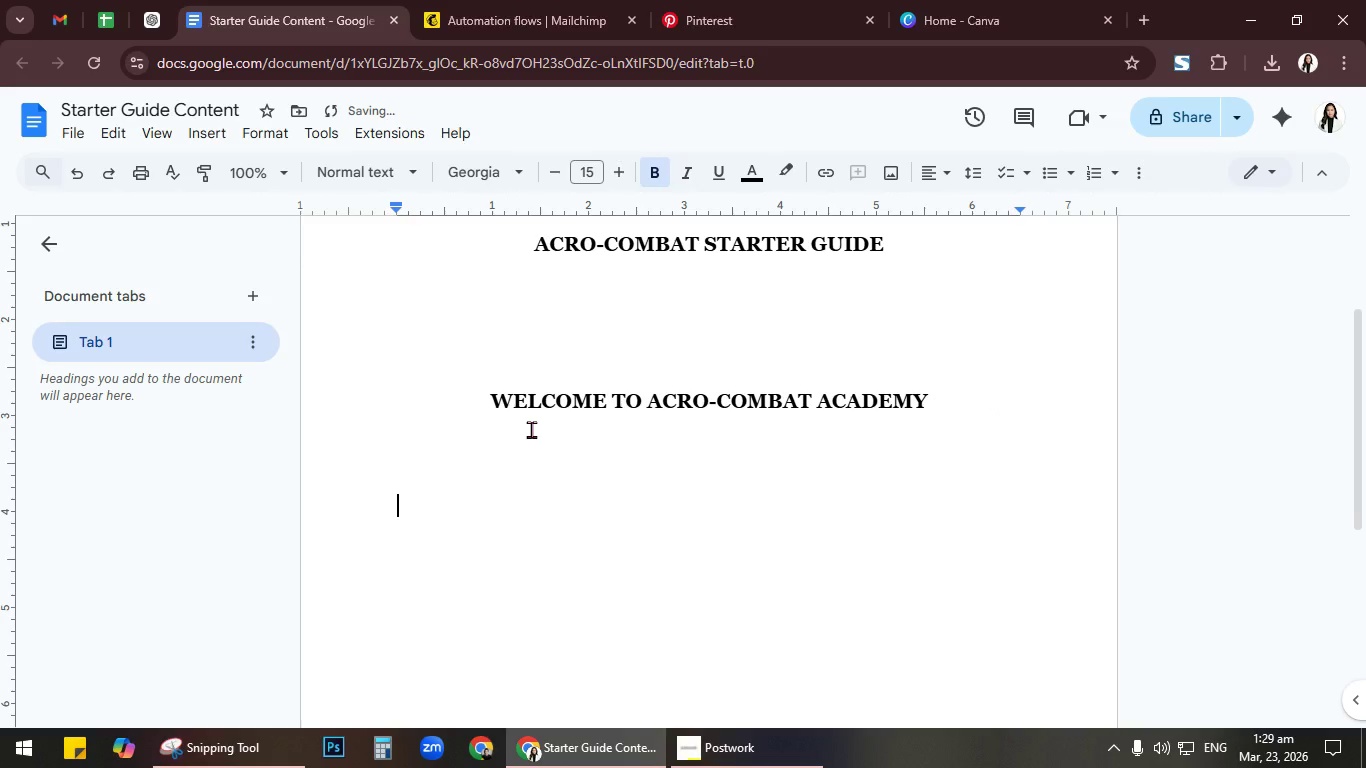 
type(tHII)
key(Backspace)
key(Backspace)
key(Backspace)
key(Backspace)
type(This is )
key(Backspace)
key(Backspace)
key(Backspace)
key(Backspace)
type( guie wi;; )
key(Backspace)
key(Backspace)
key(Backspace)
type(le)
key(Backspace)
type(l e)
key(Backspace)
type(help you begin ypi)
key(Backspace)
key(Backspace)
type(out )
key(Backspace)
key(Backspace)
type(r fusion training journed)
key(Backspace)
type(y)
 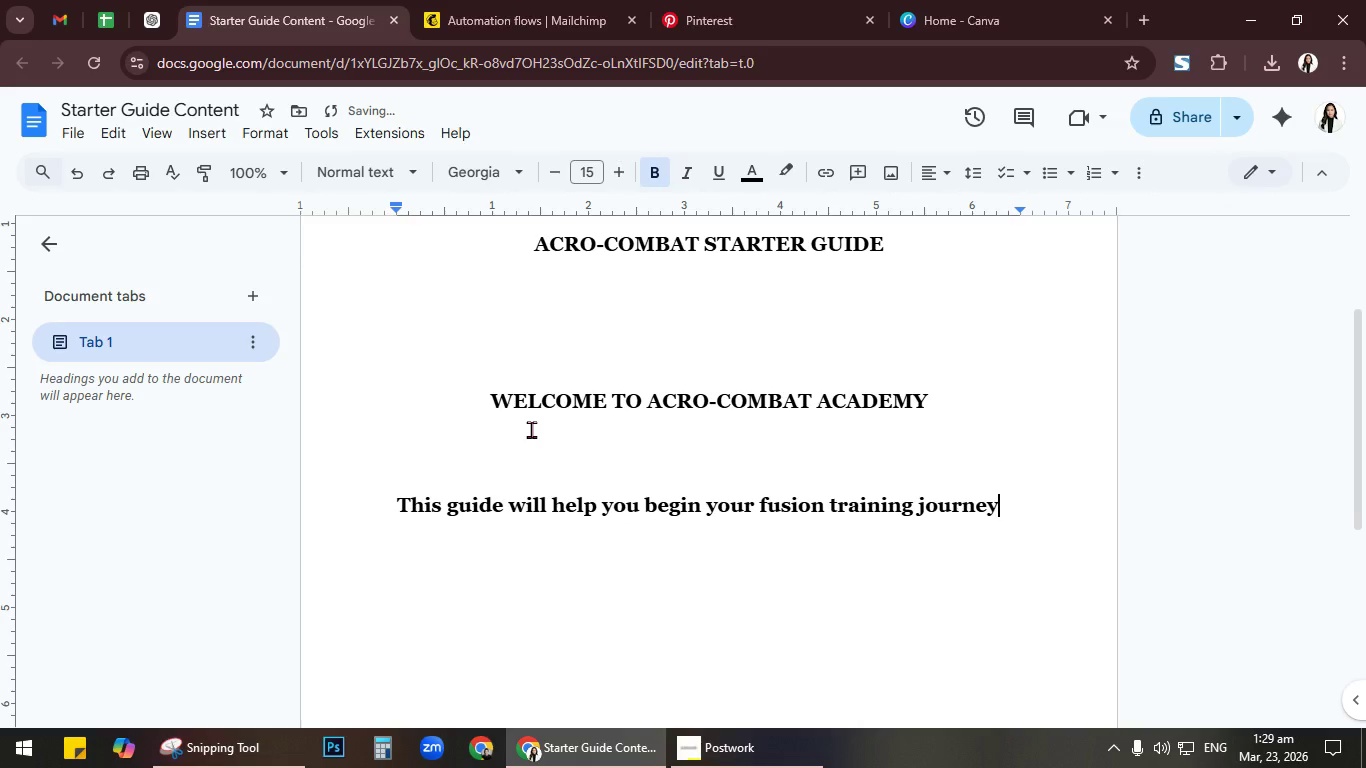 
wait(11.64)
 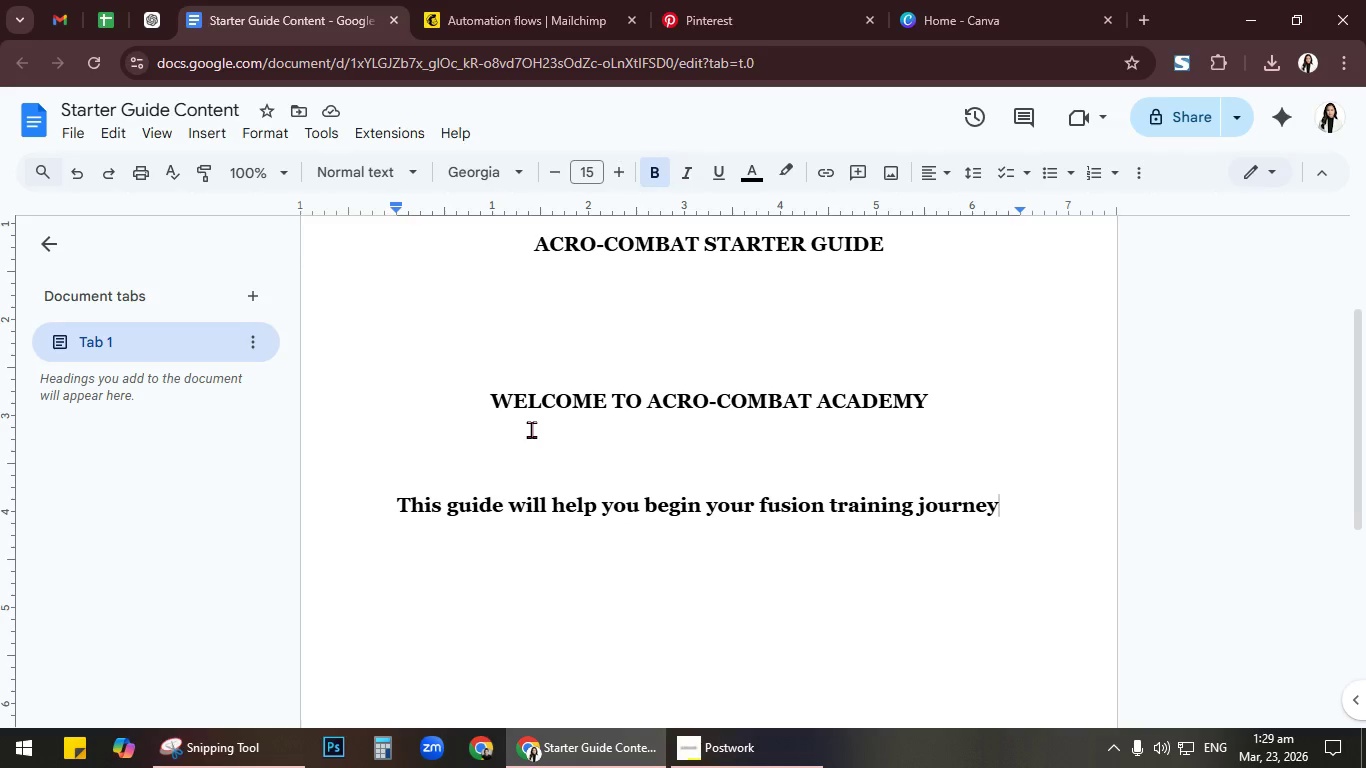 
key(ArrowLeft)
 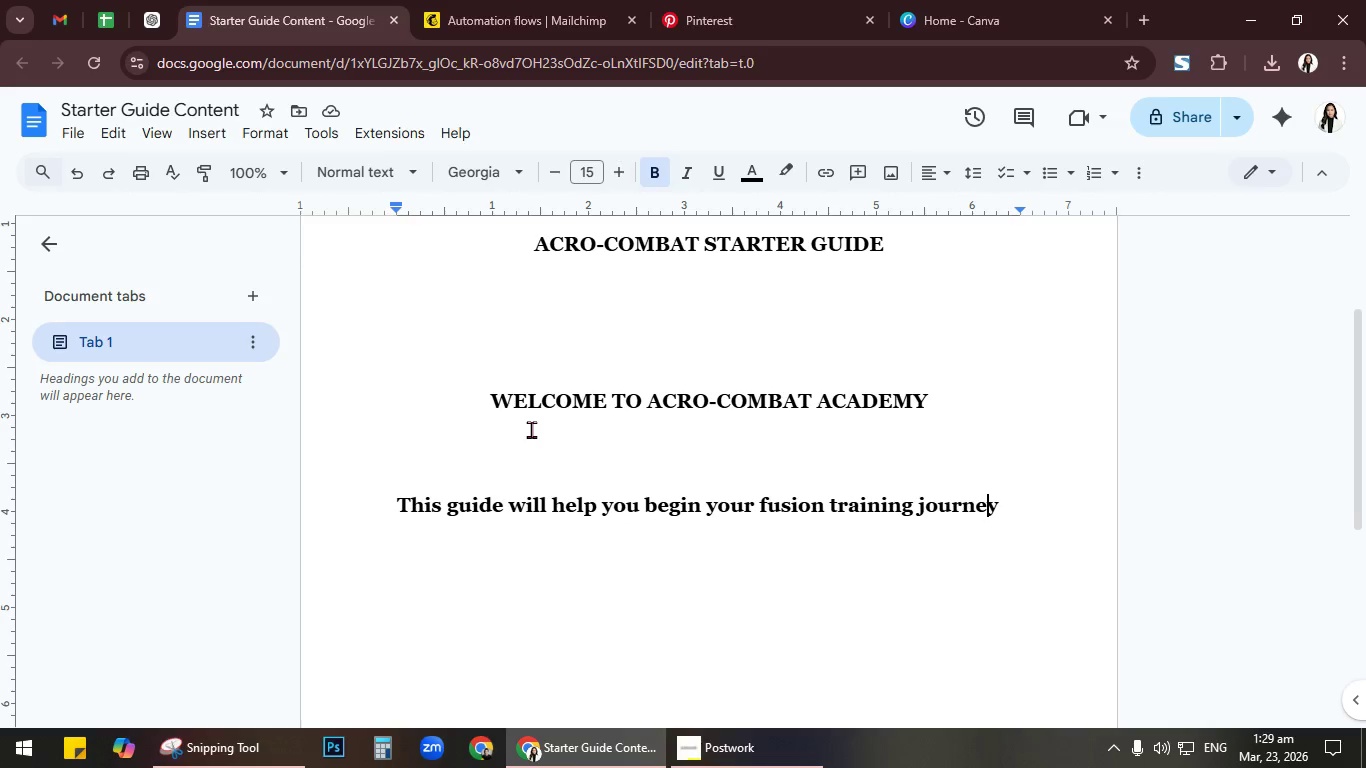 
key(ArrowLeft)
 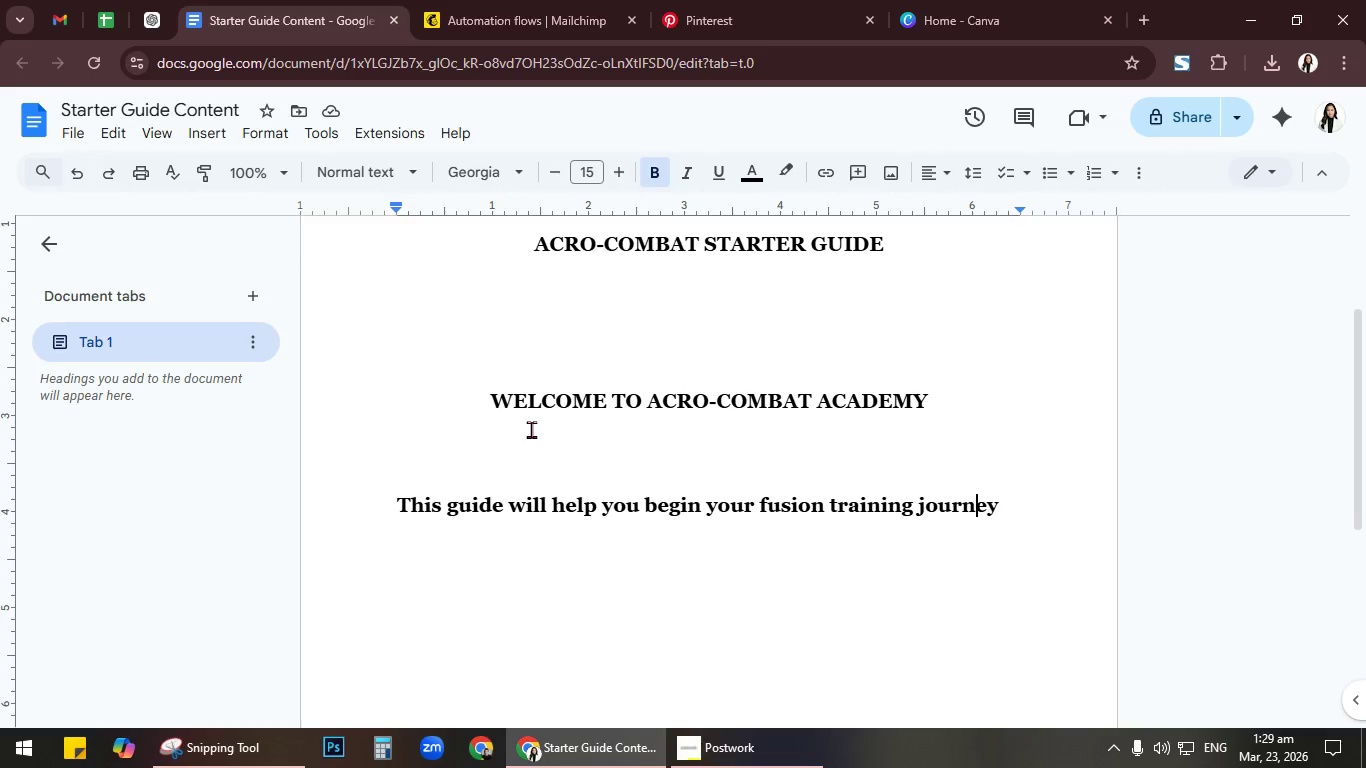 
key(ArrowLeft)
 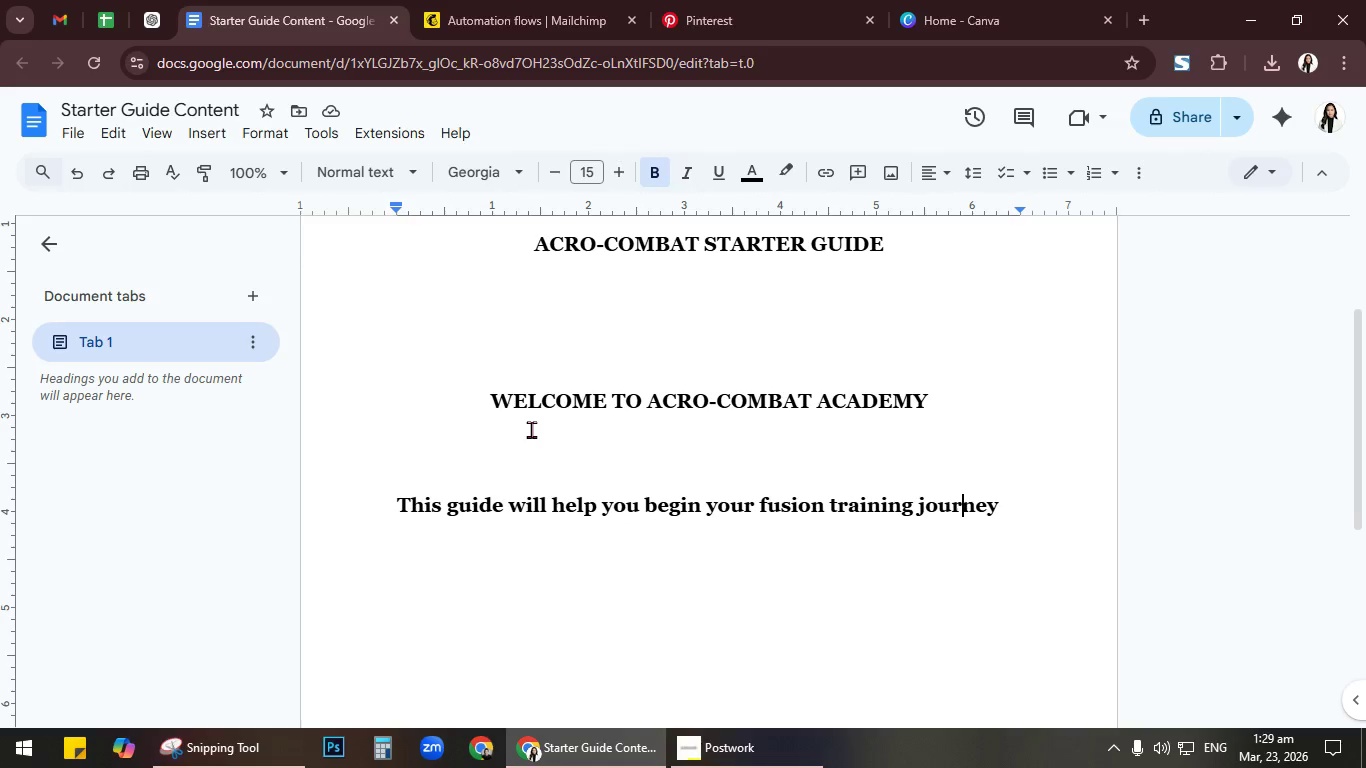 
key(ArrowLeft)
 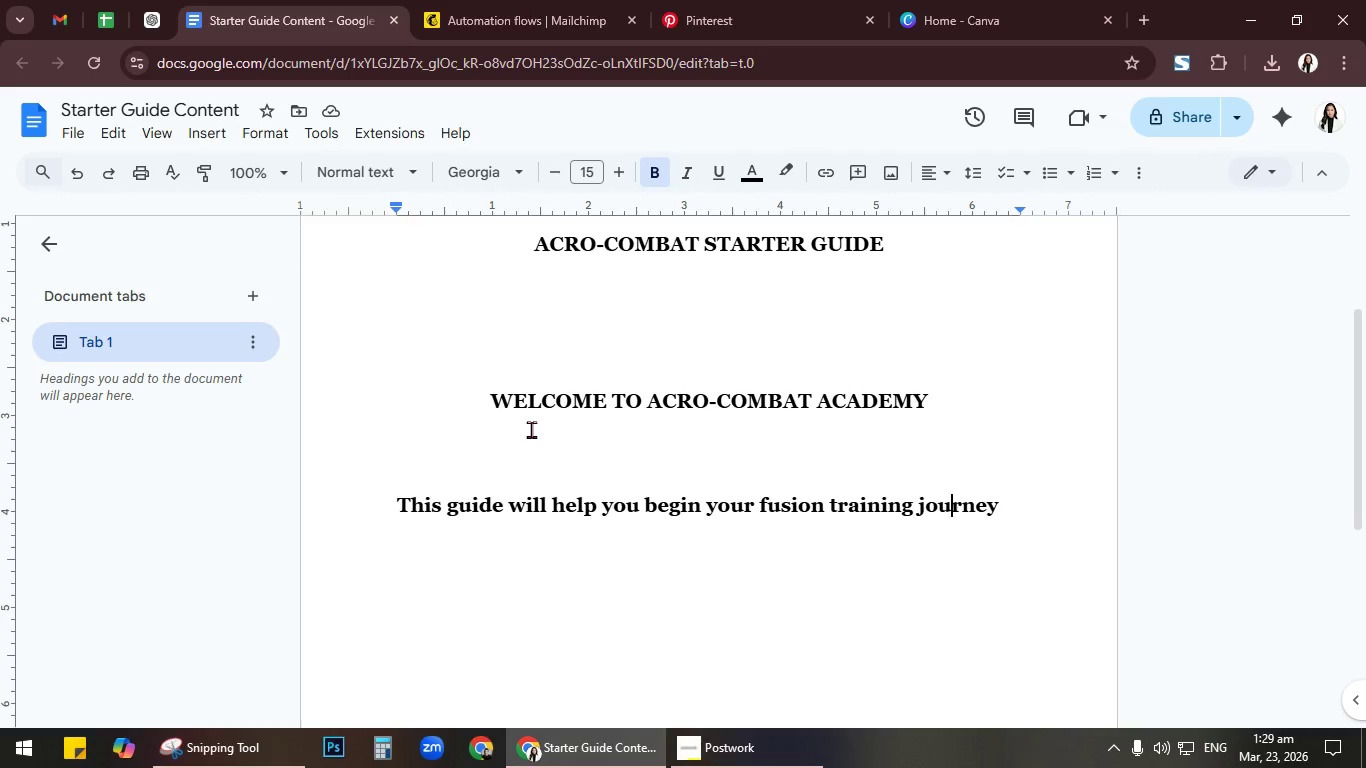 
key(ArrowLeft)
 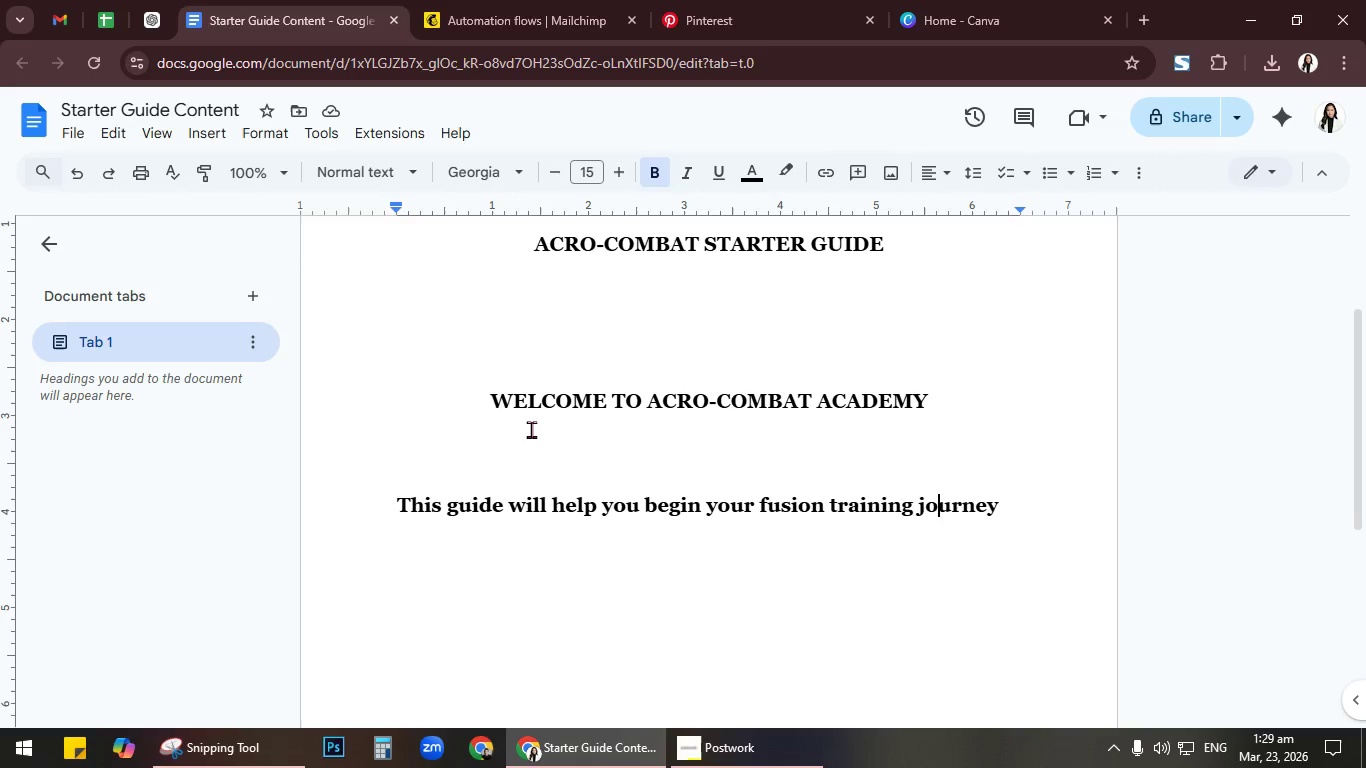 
key(ArrowLeft)
 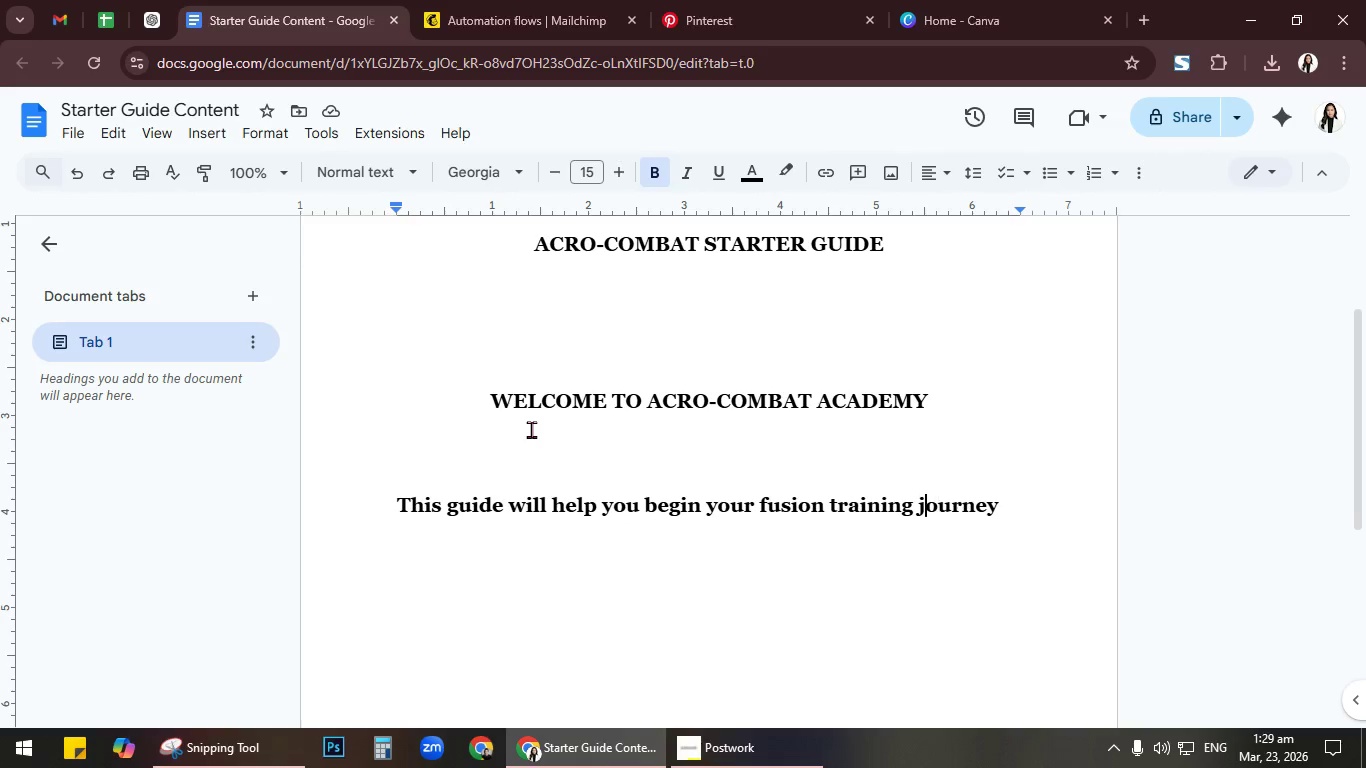 
key(ArrowLeft)
 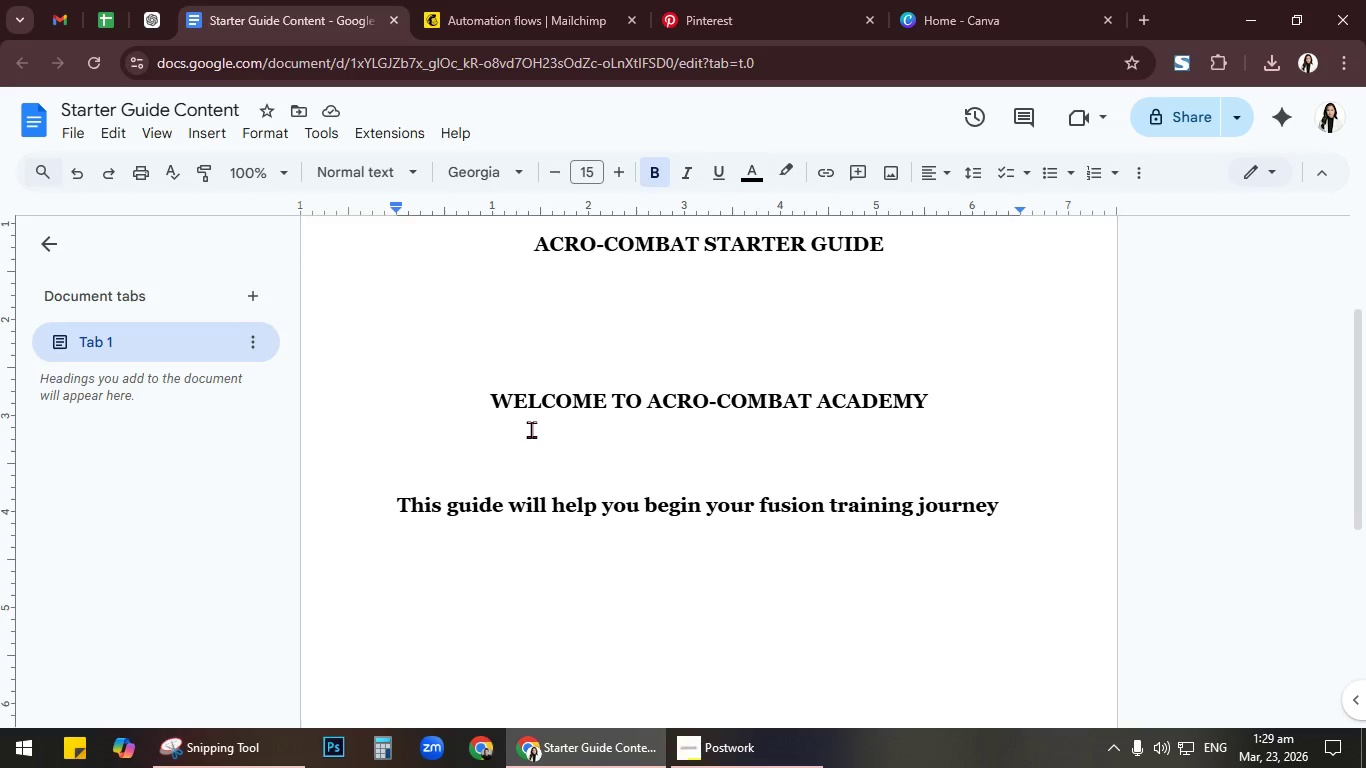 
key(Backspace)
 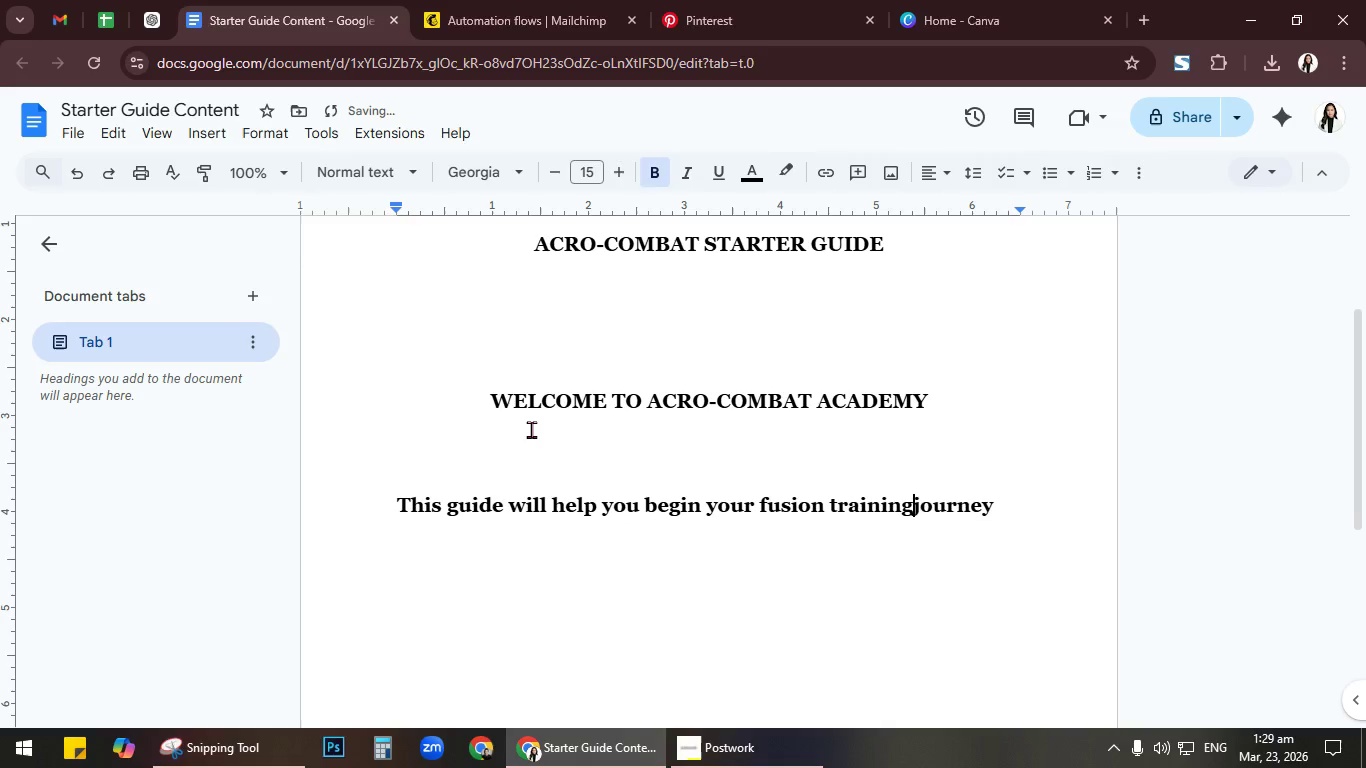 
key(Space)
 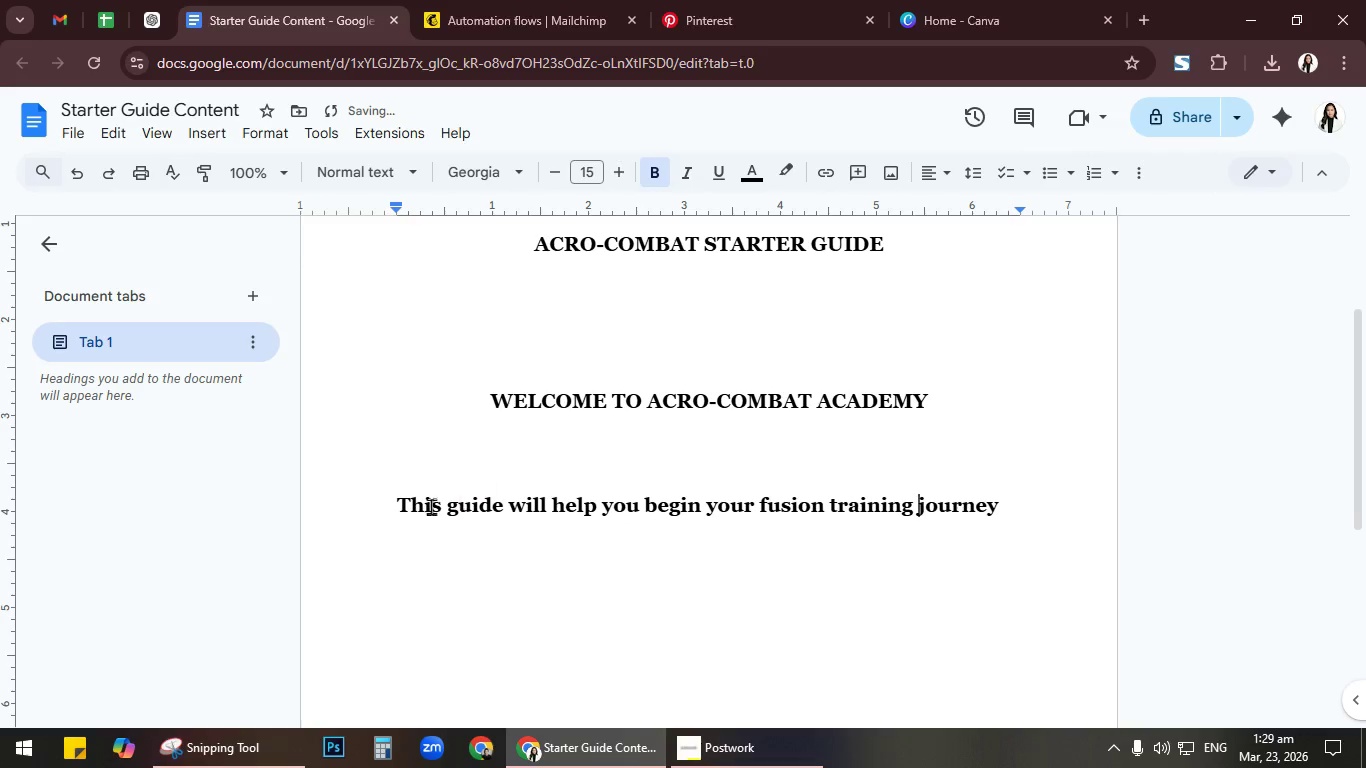 
left_click_drag(start_coordinate=[399, 508], to_coordinate=[1004, 505])
 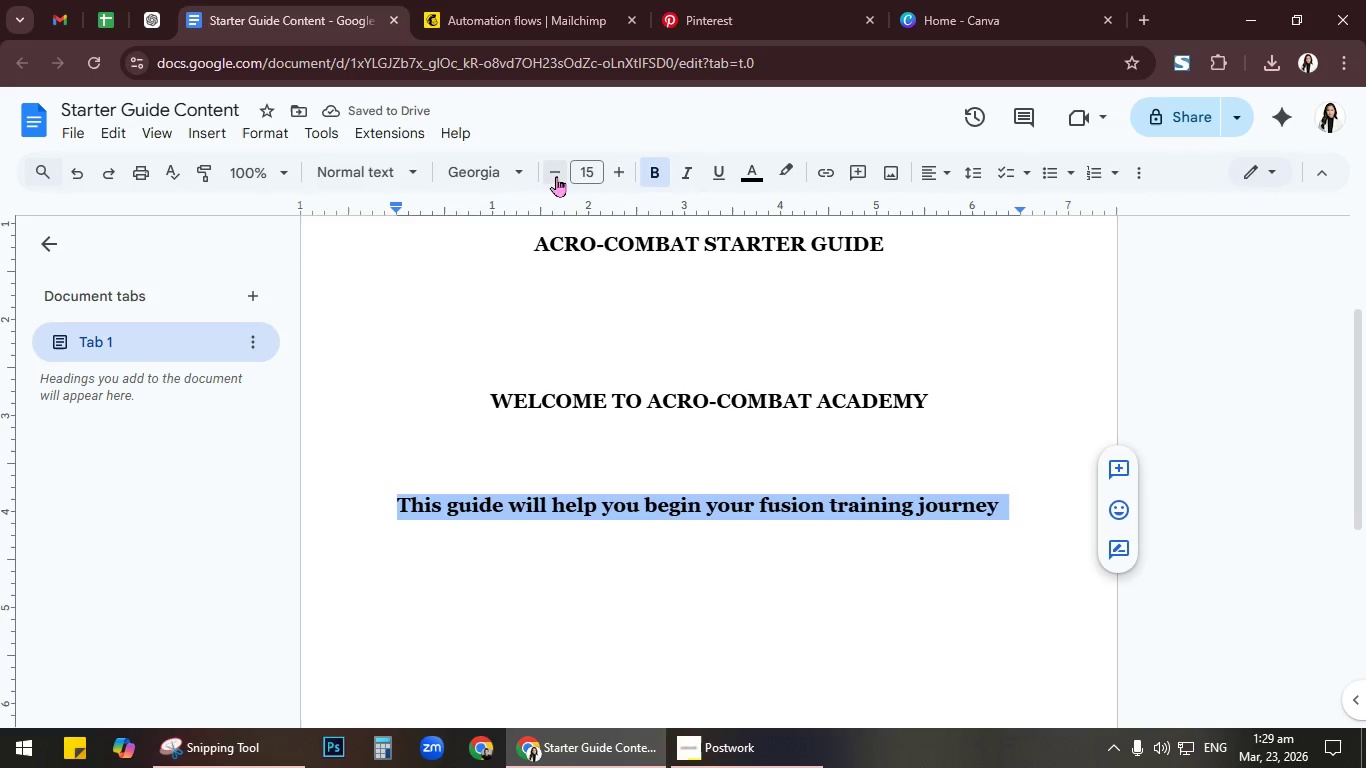 
double_click([555, 175])
 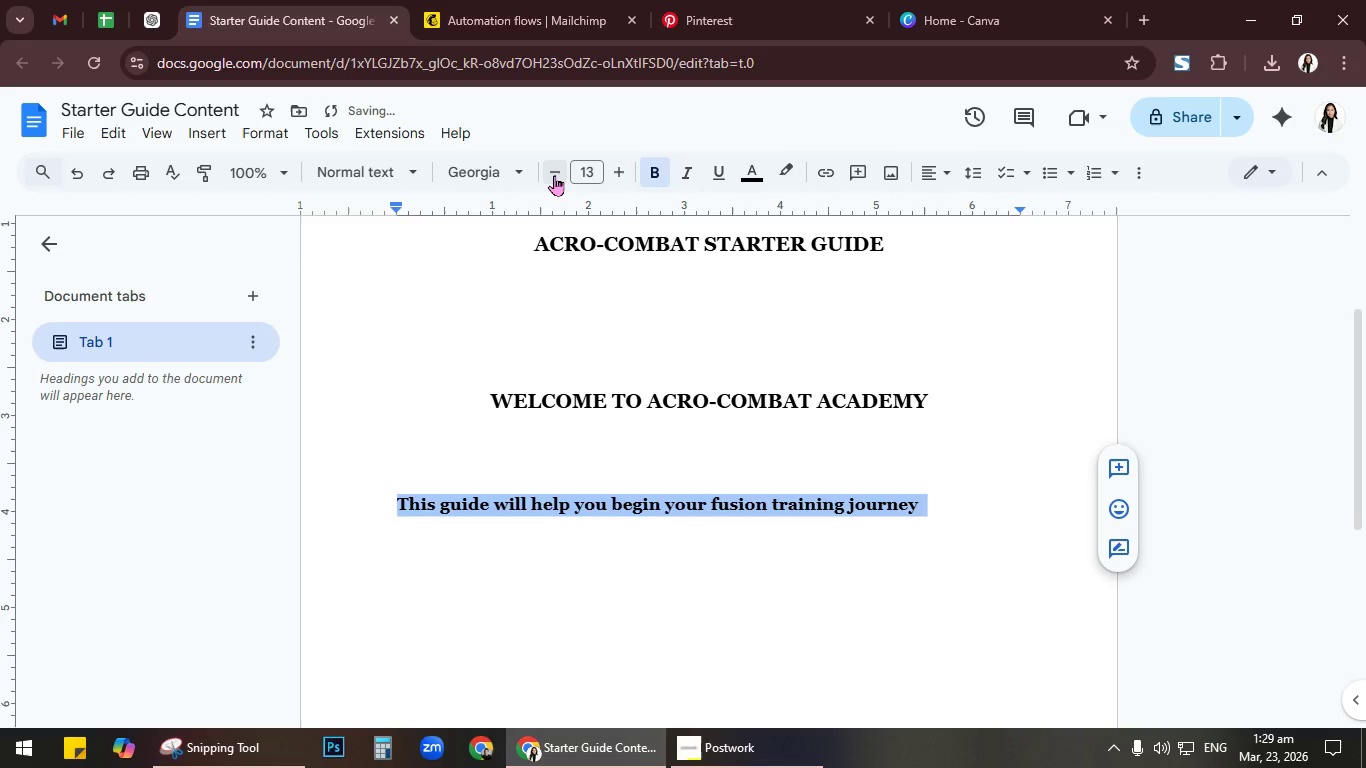 
left_click([554, 175])
 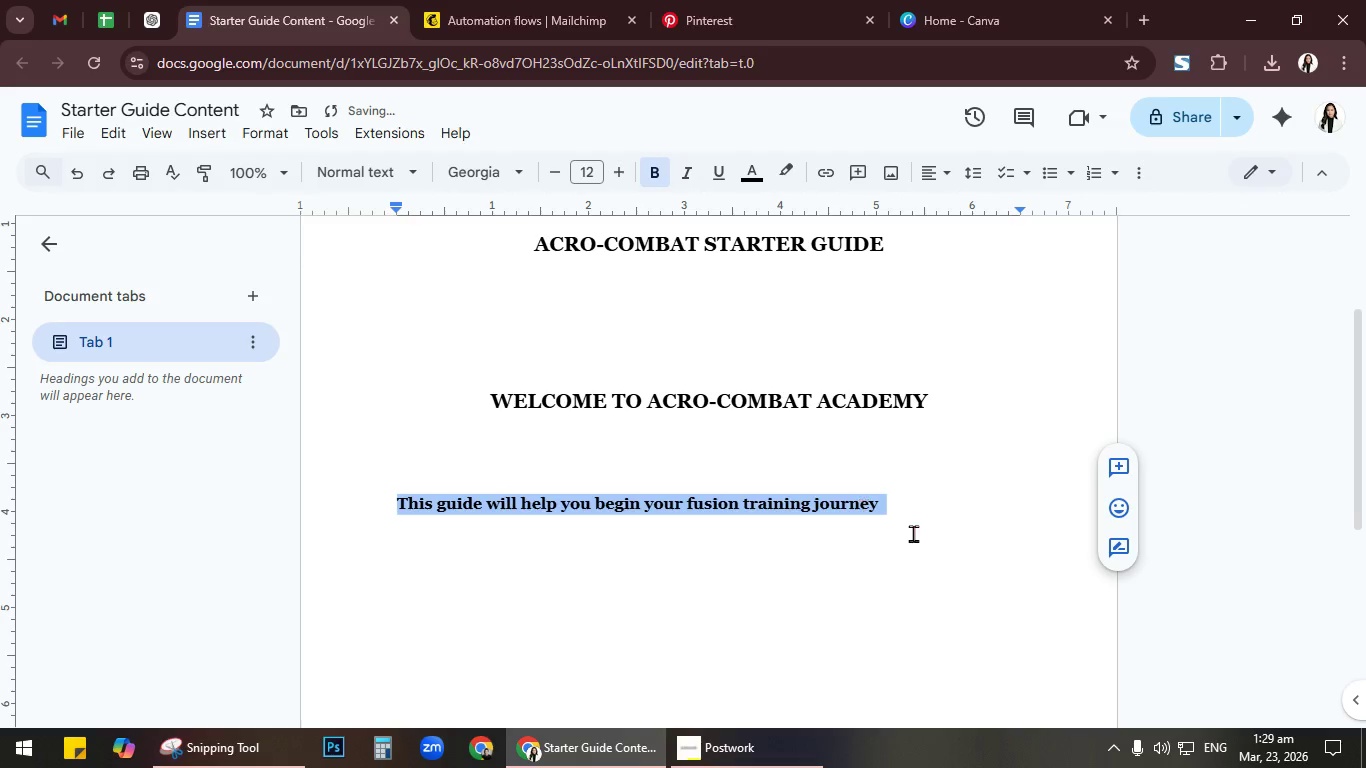 
left_click([933, 509])
 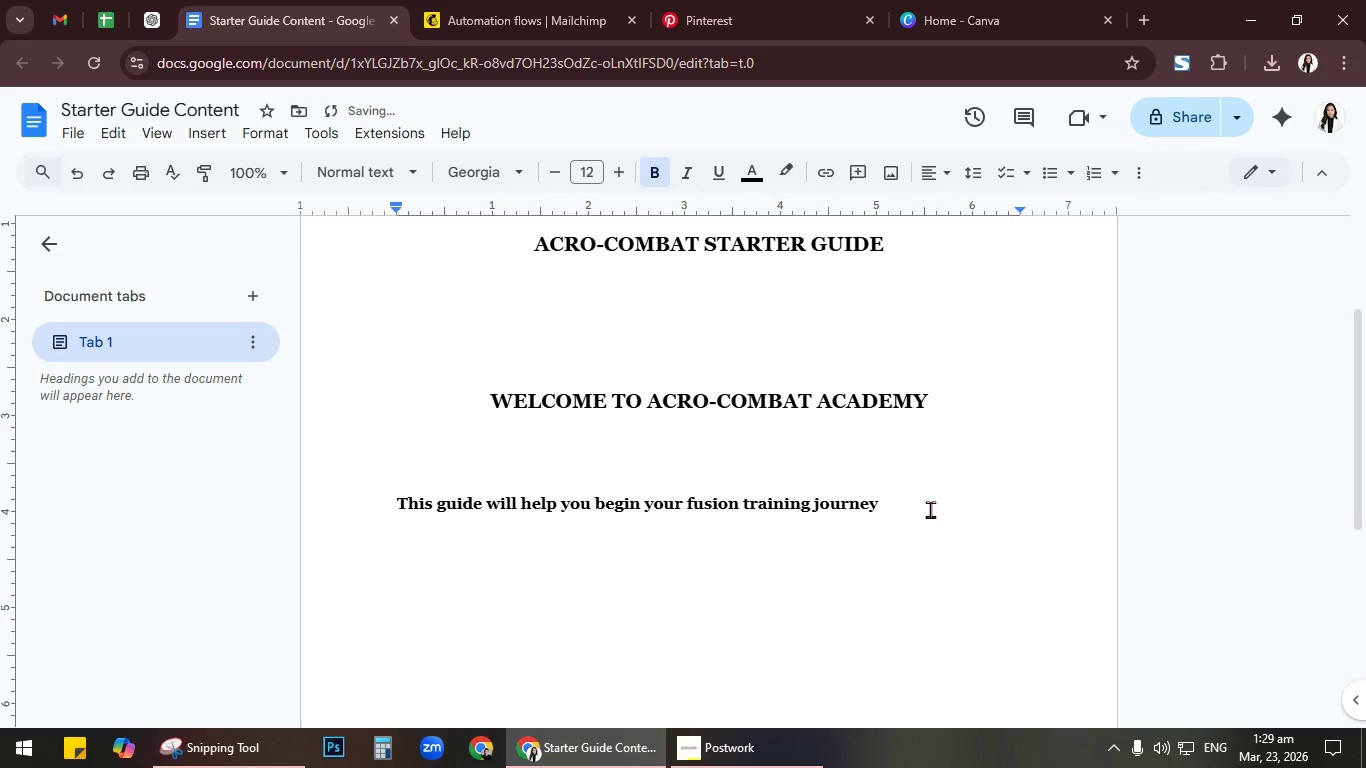 
key(Backspace)
 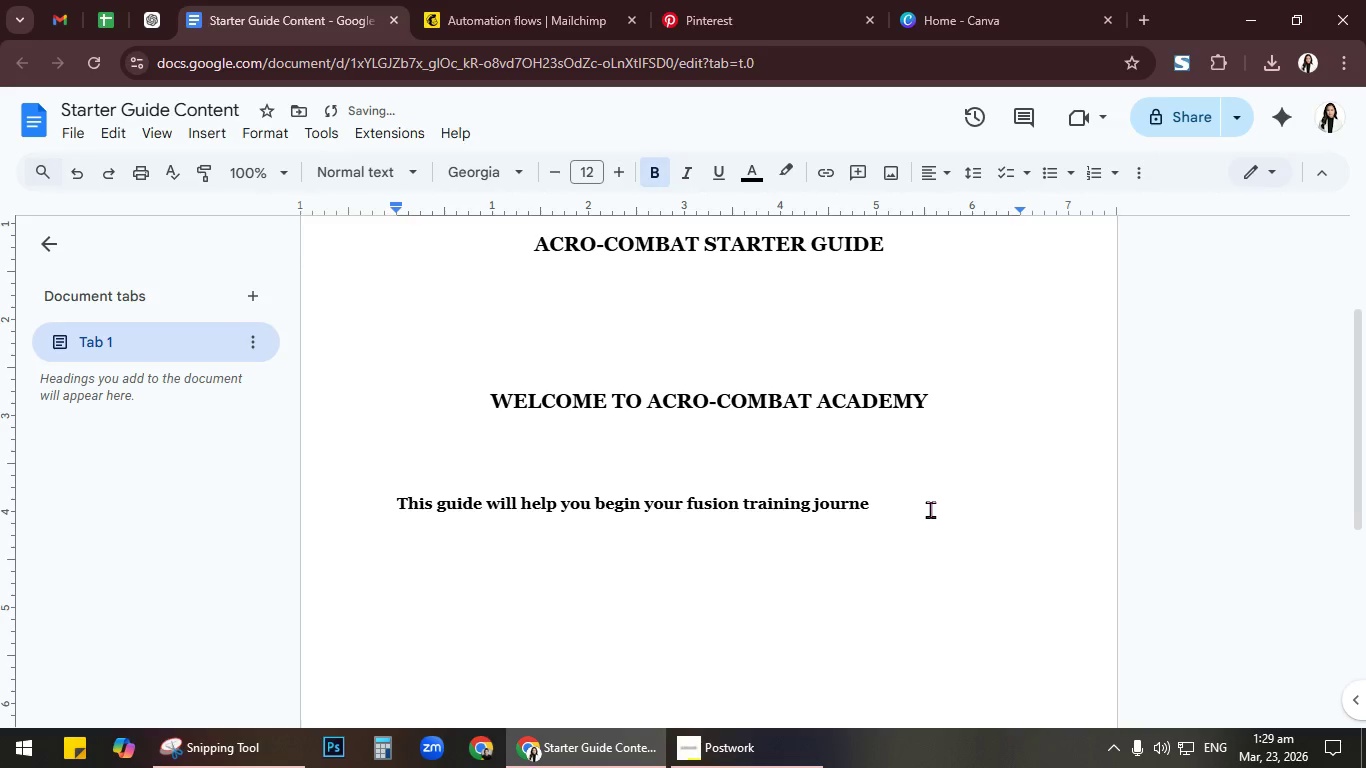 
key(Y)
 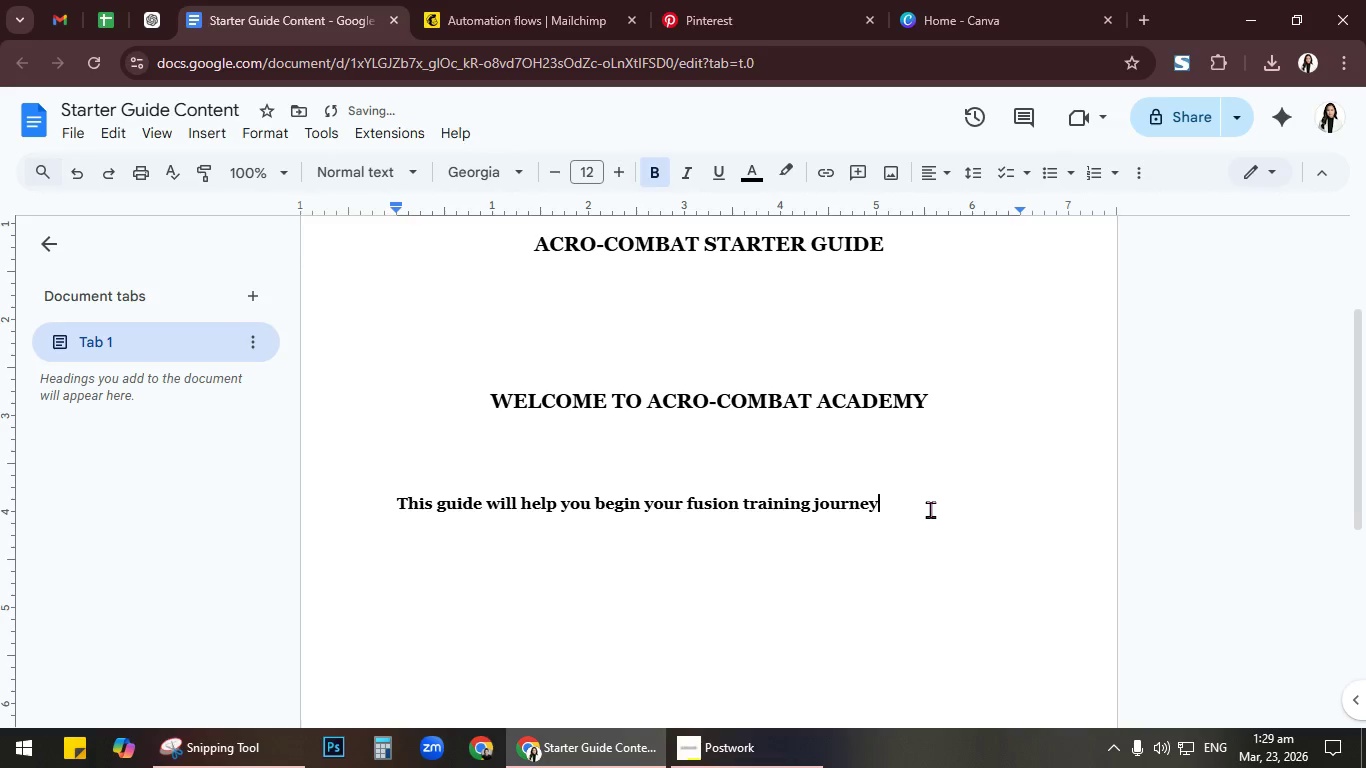 
key(Space)
 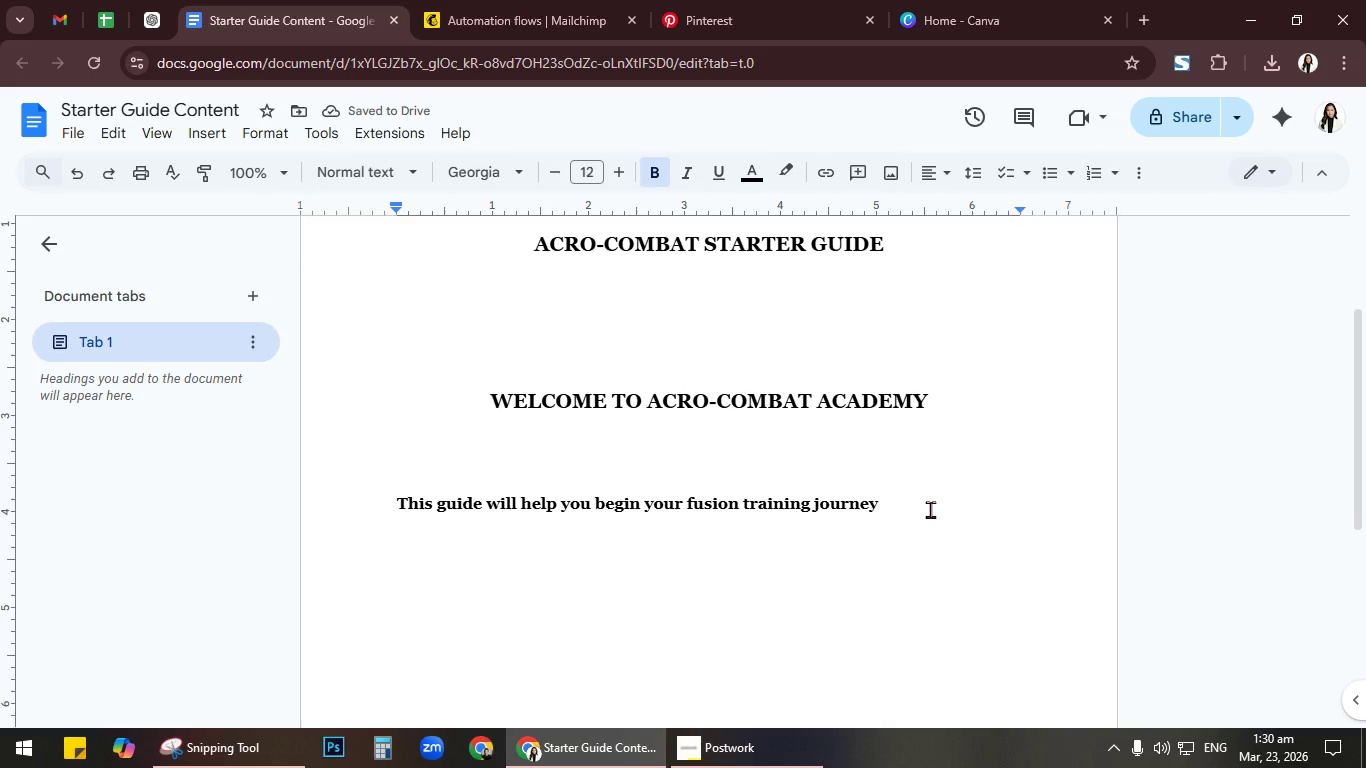 
type(comnn)
 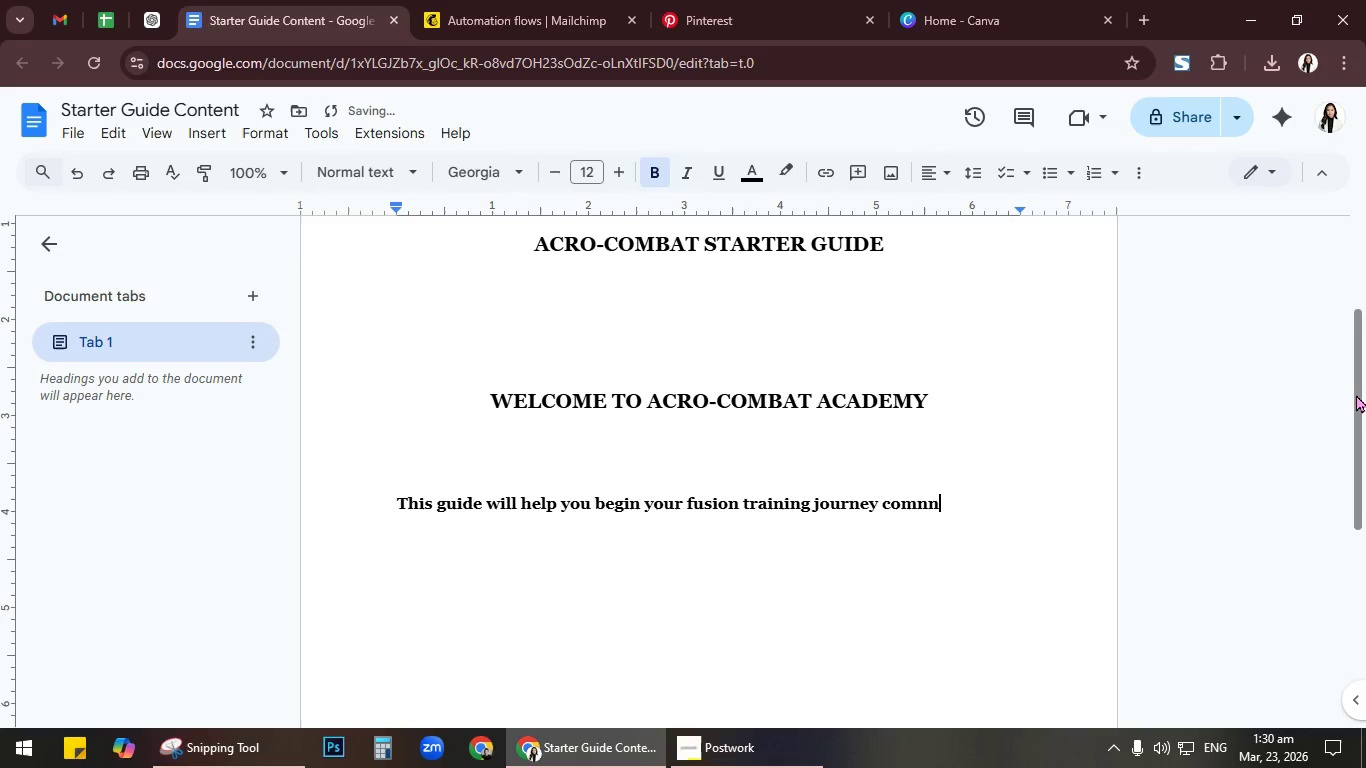 
key(Backspace)
key(Backspace)
type(ni)
key(Backspace)
key(Backspace)
type(nom)
key(Backspace)
key(Backspace)
key(Backspace)
type(bining V)
key(Backspace)
type(Breakfa)
key(Backspace)
key(Backspace)
type(dancing, Trivki)
key(Backspace)
key(Backspace)
key(Backspace)
type(cking, and Taekwondo.)
 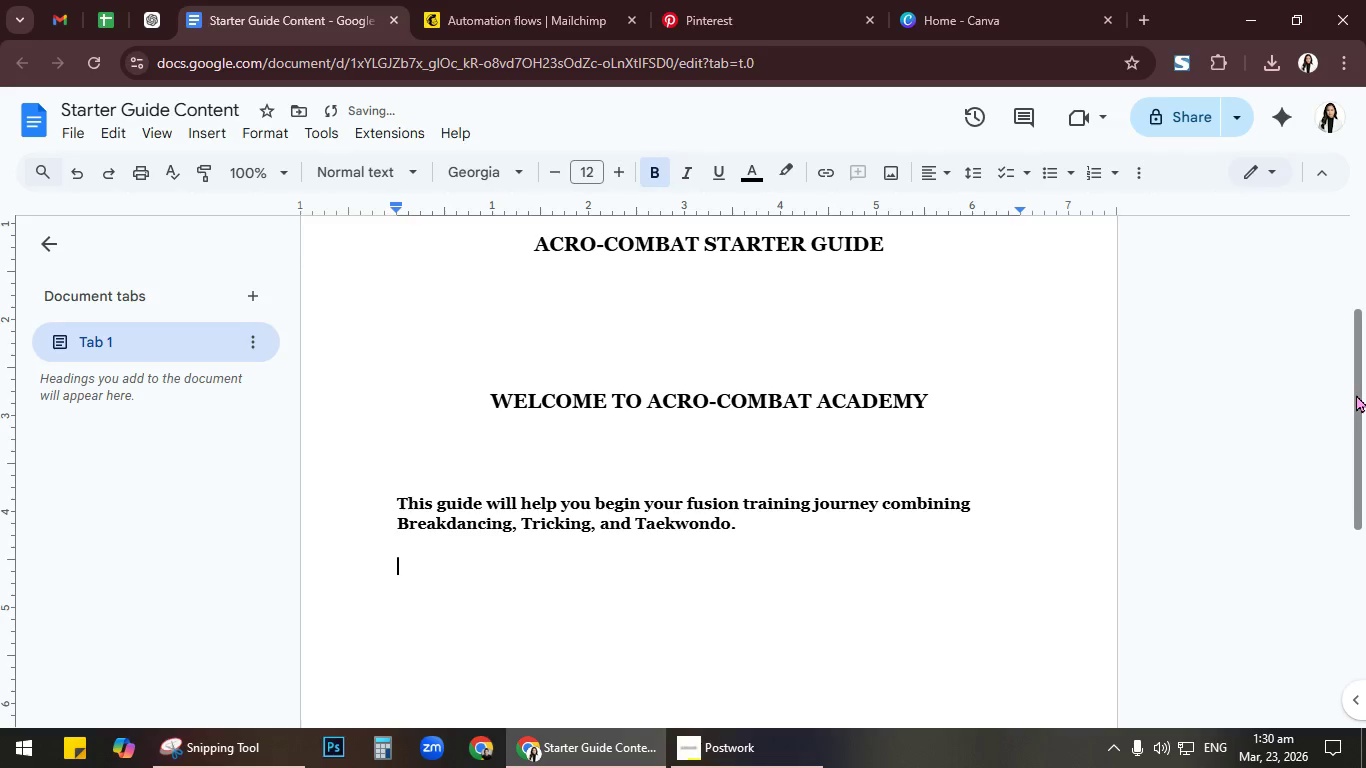 
 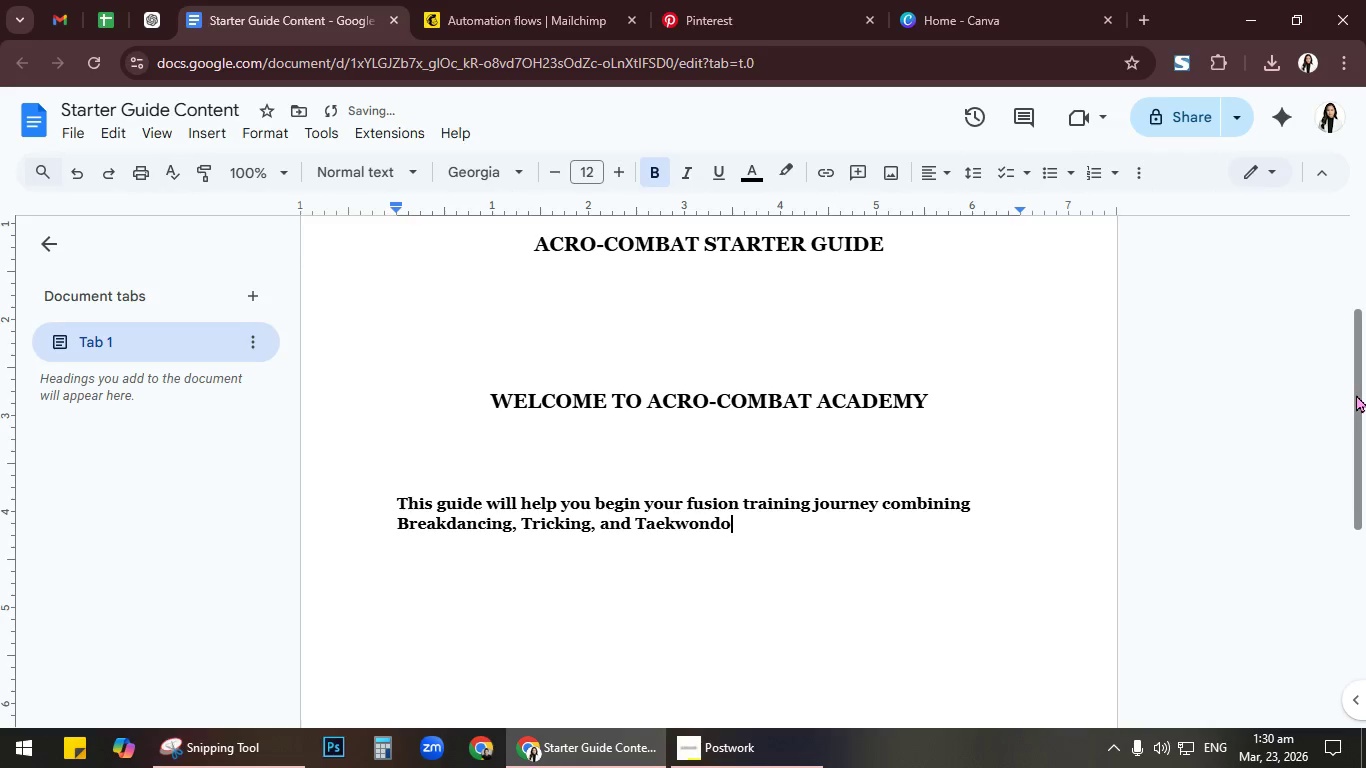 
key(Enter)
 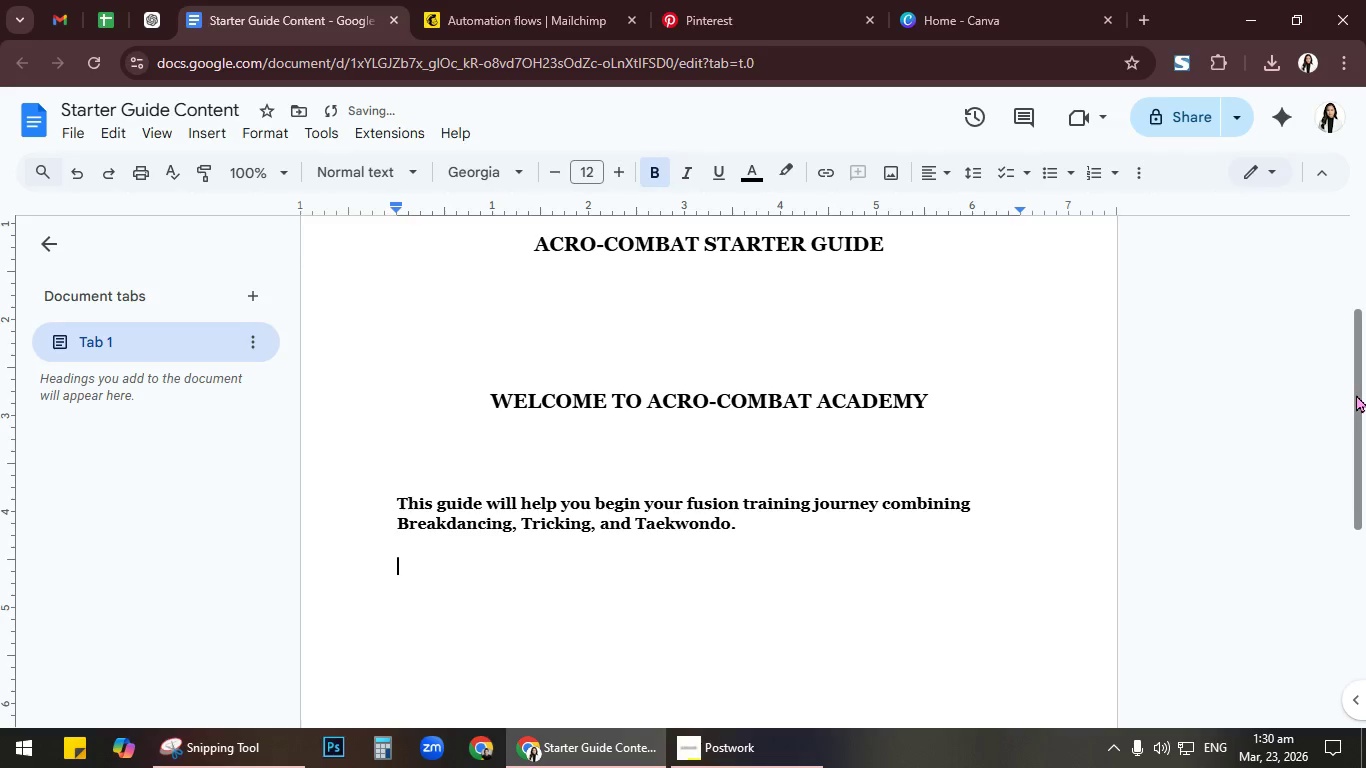 
key(Enter)
 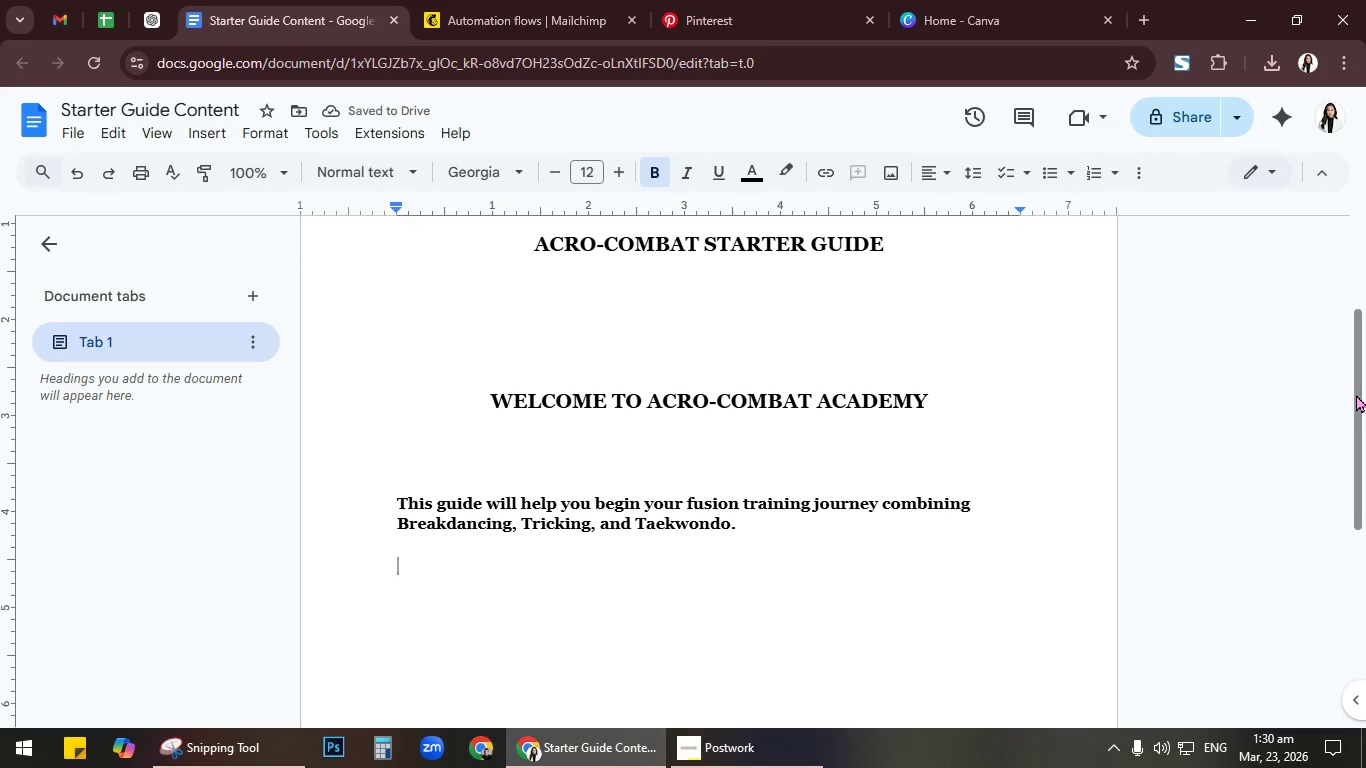 
wait(6.05)
 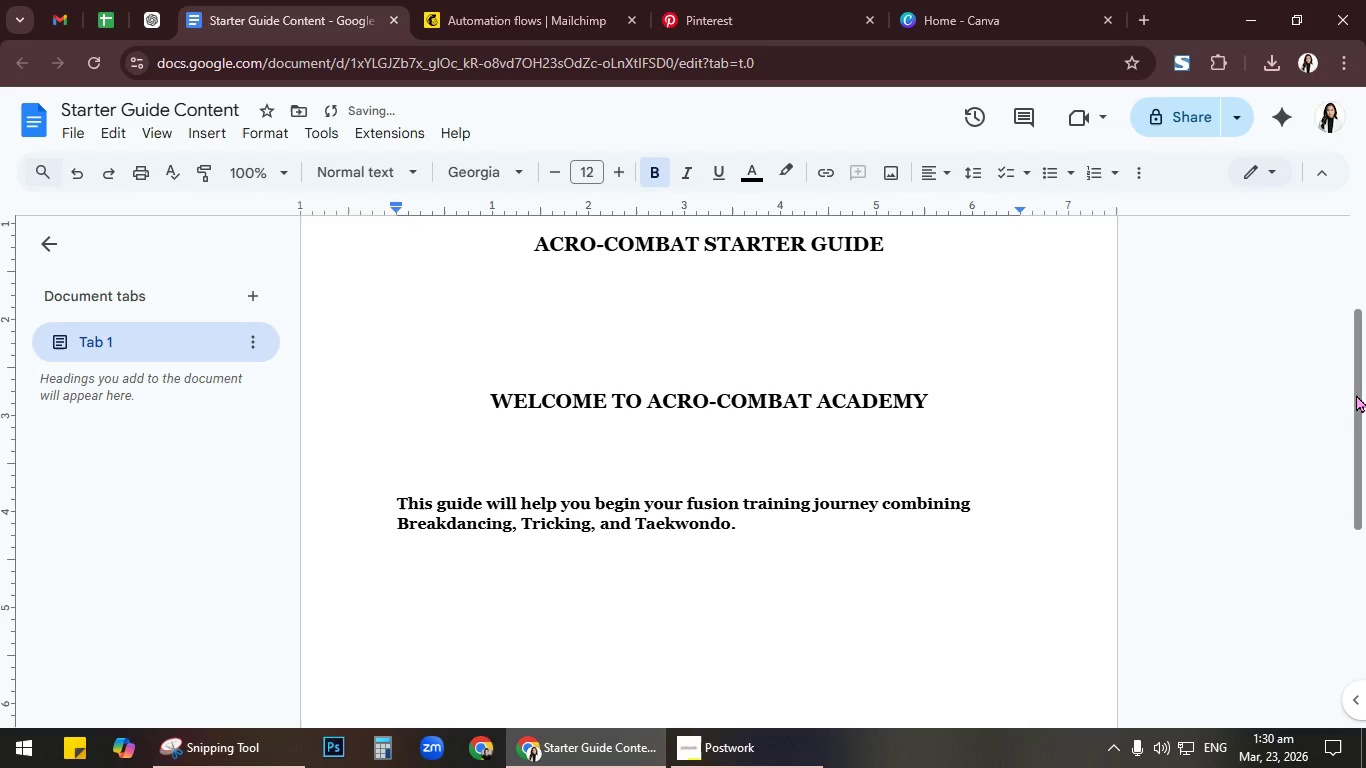 
scroll: coordinate [1355, 394], scroll_direction: down, amount: 1.0
 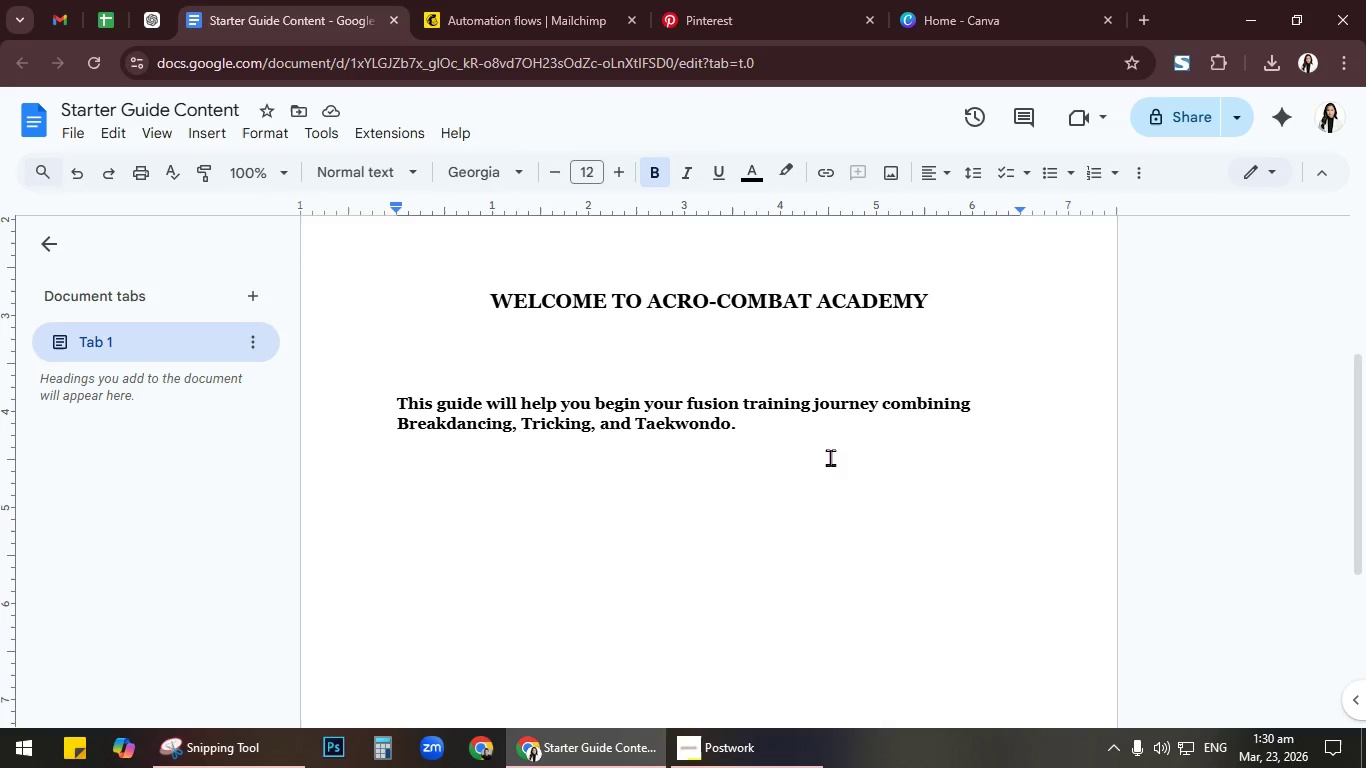 
key(Backspace)
 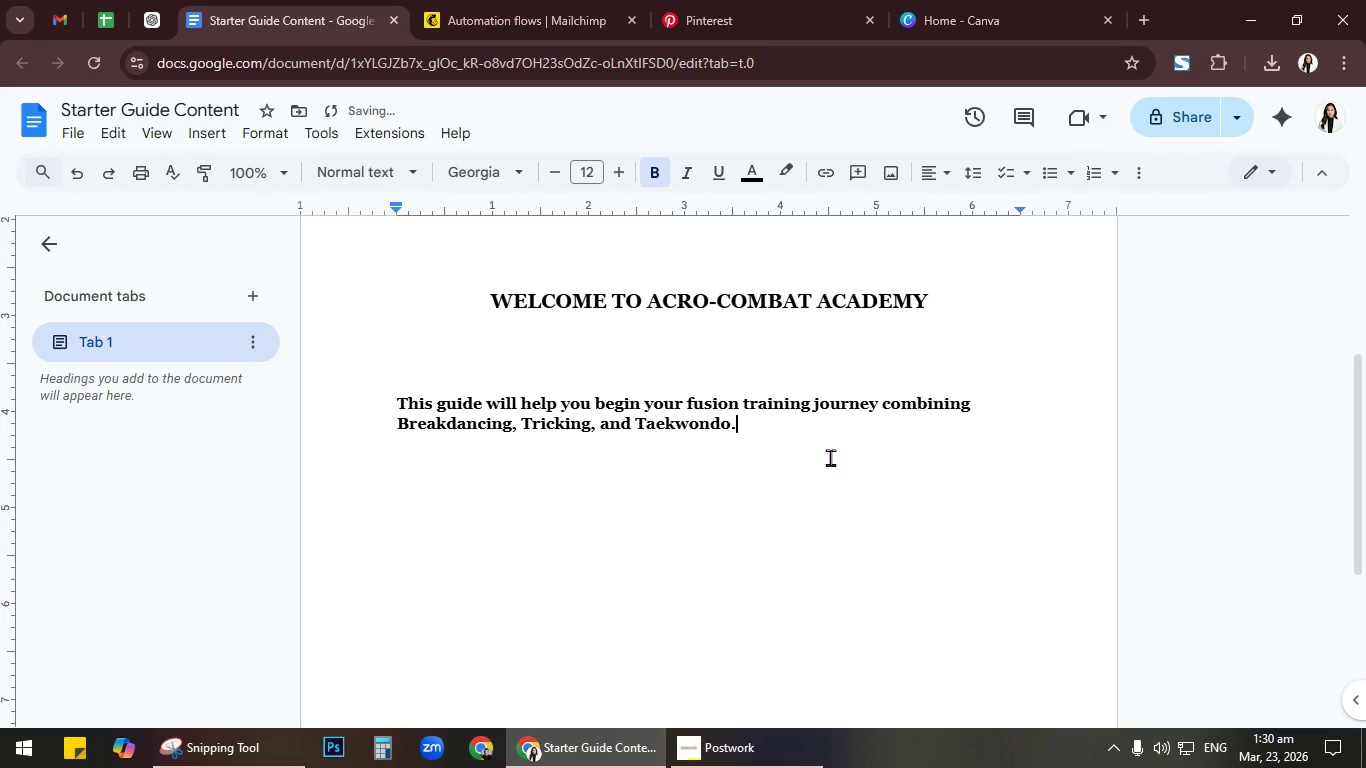 
key(Backspace)
 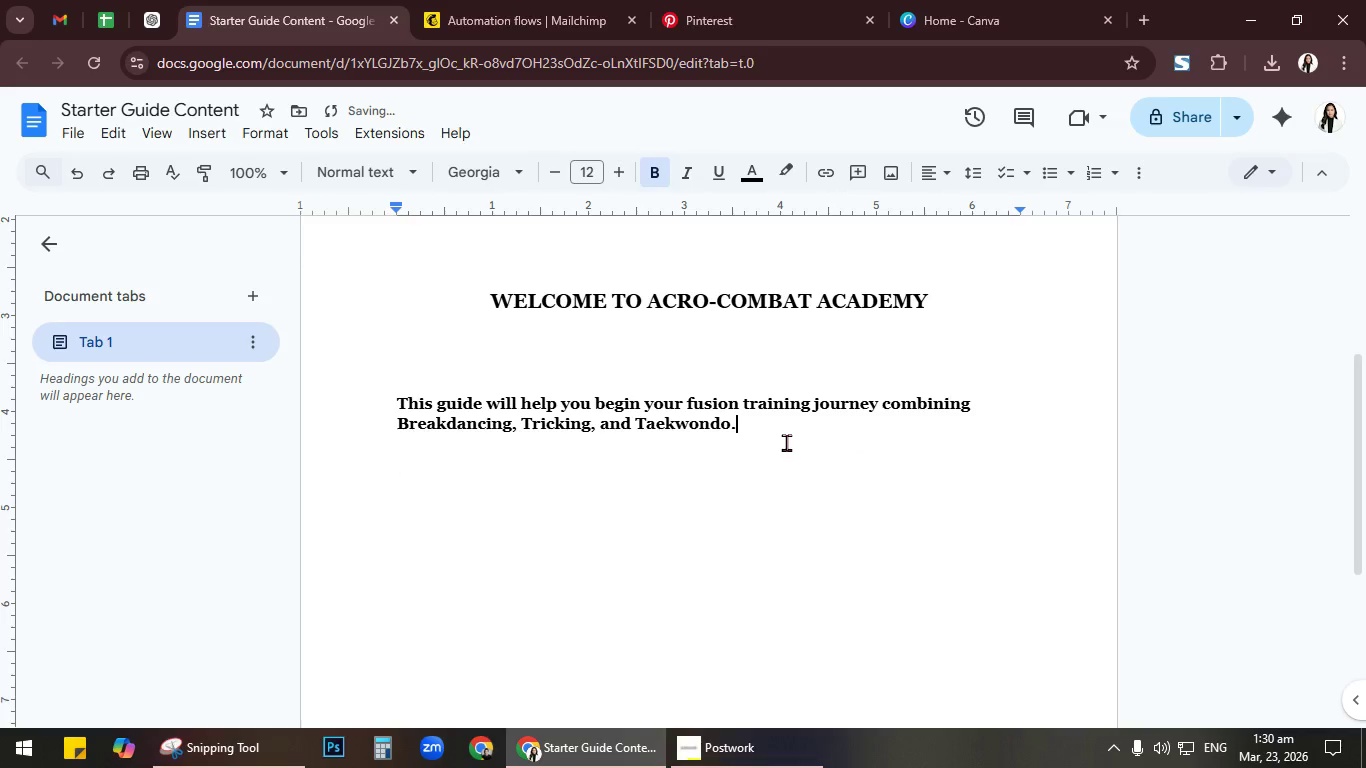 
left_click_drag(start_coordinate=[783, 437], to_coordinate=[397, 405])
 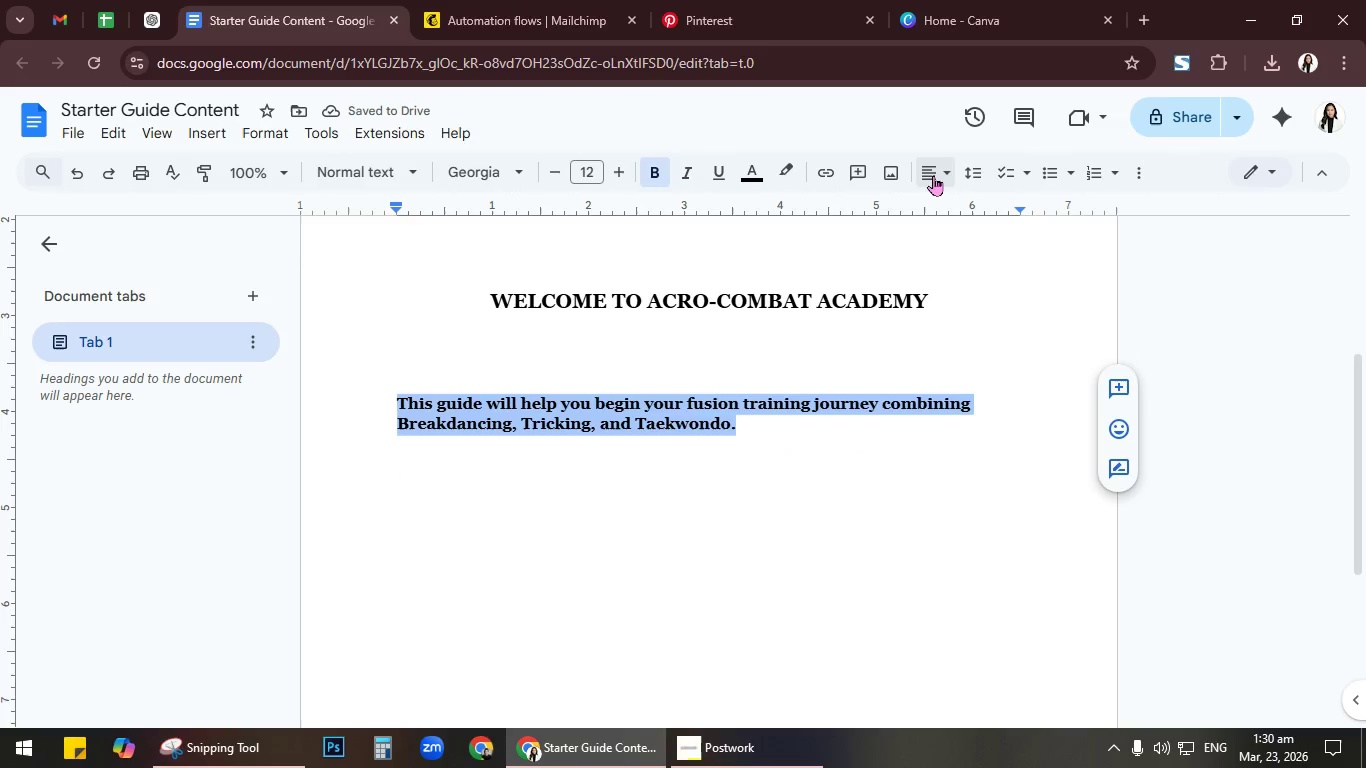 
left_click([934, 174])
 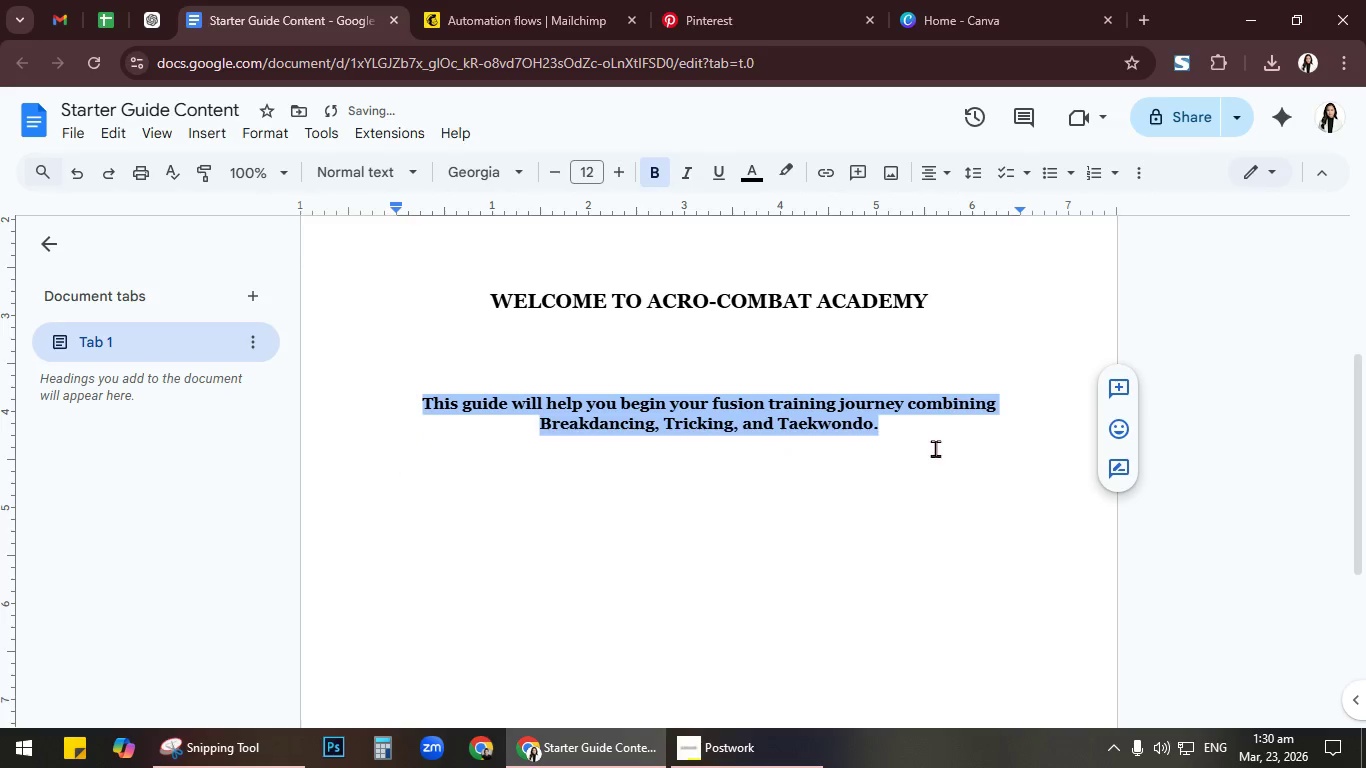 
double_click([934, 450])
 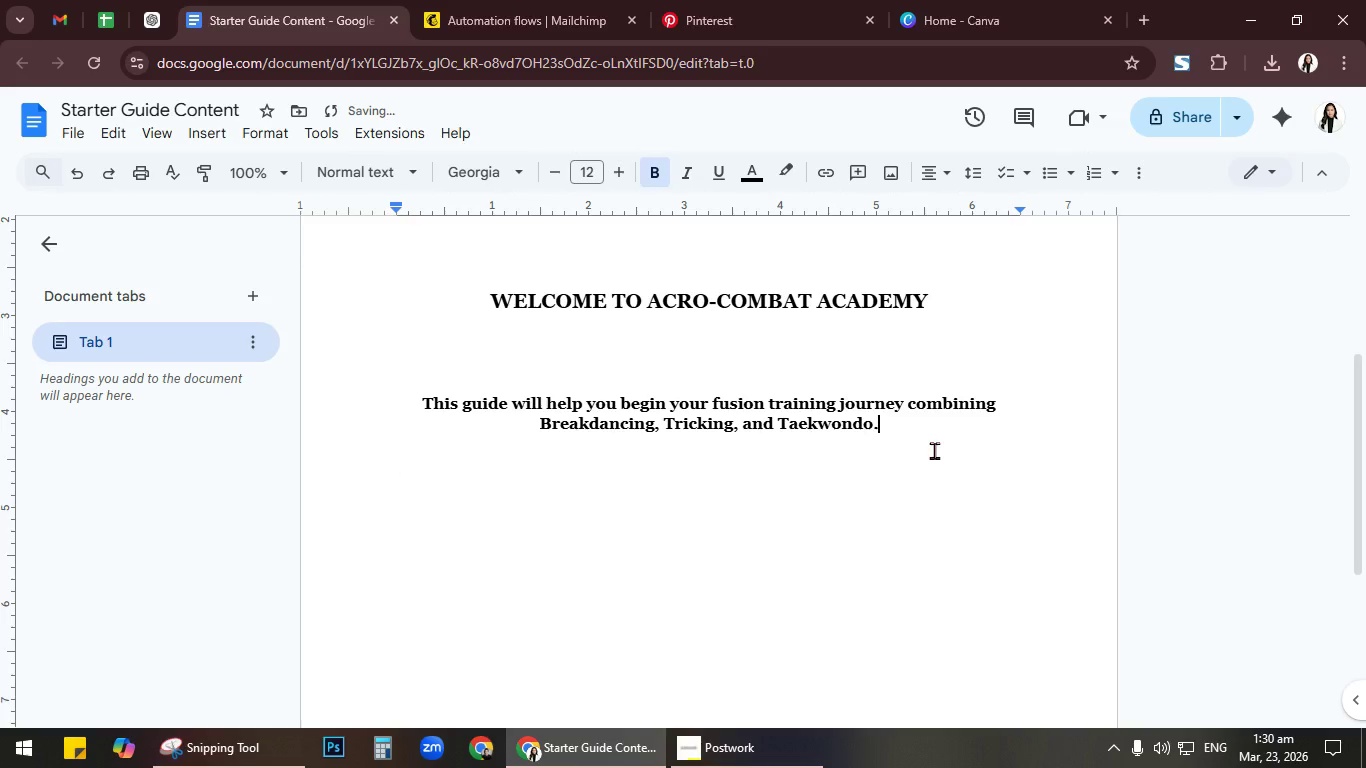 
key(NumpadEnter)
 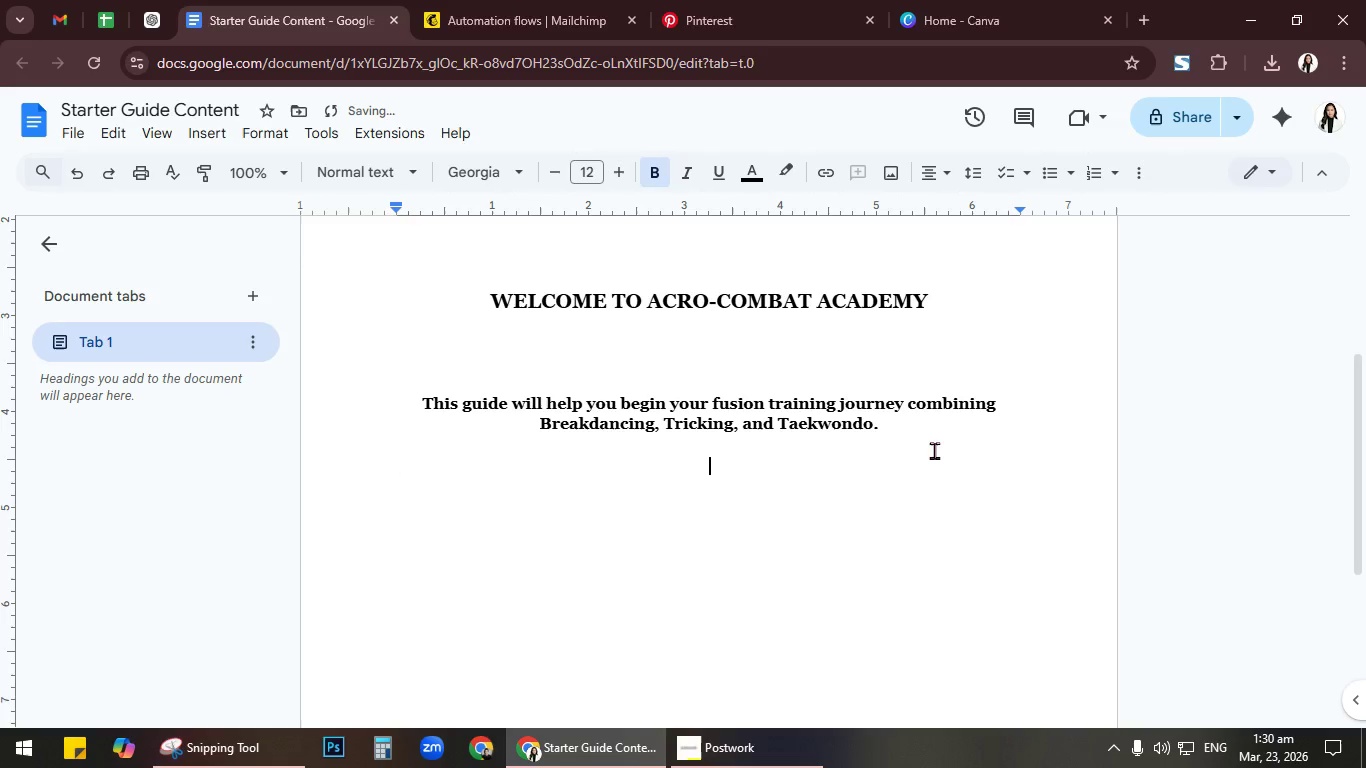 
key(NumpadEnter)
 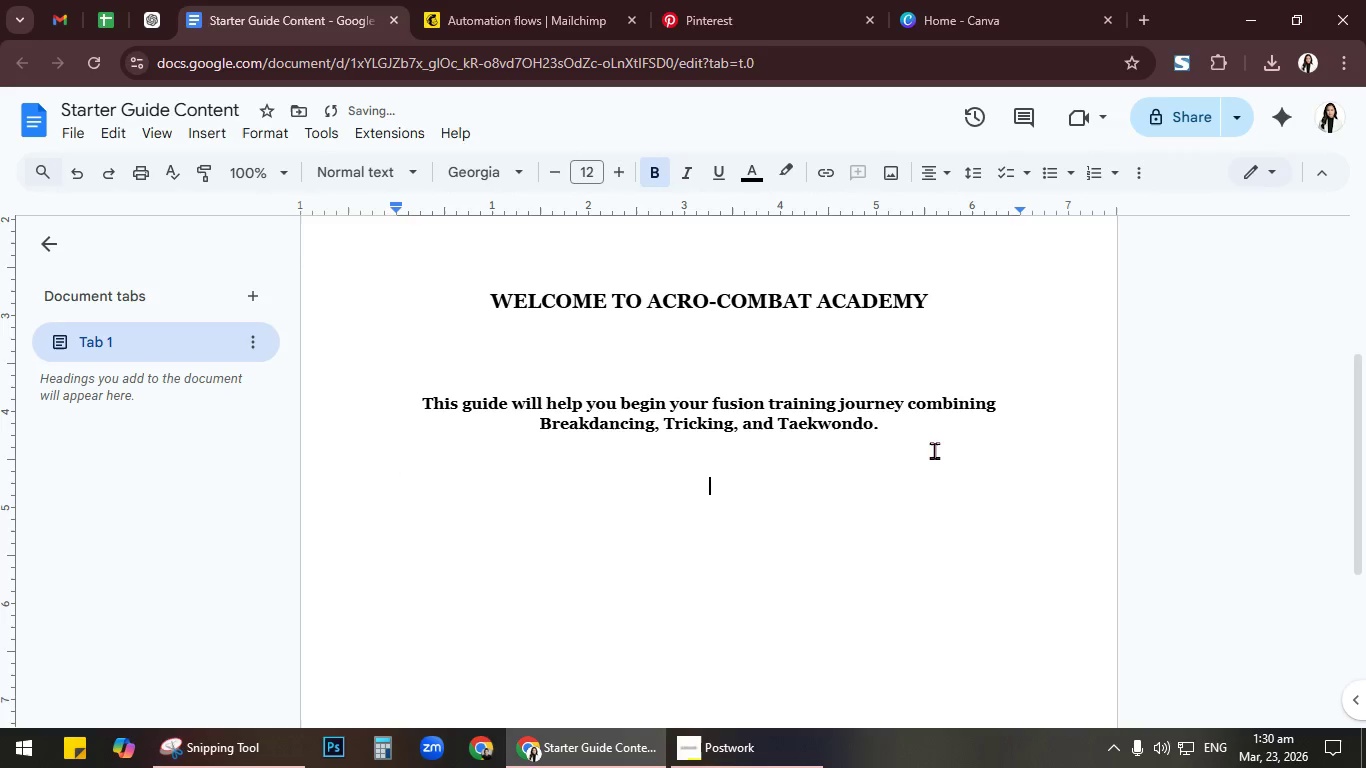 
key(NumpadEnter)
 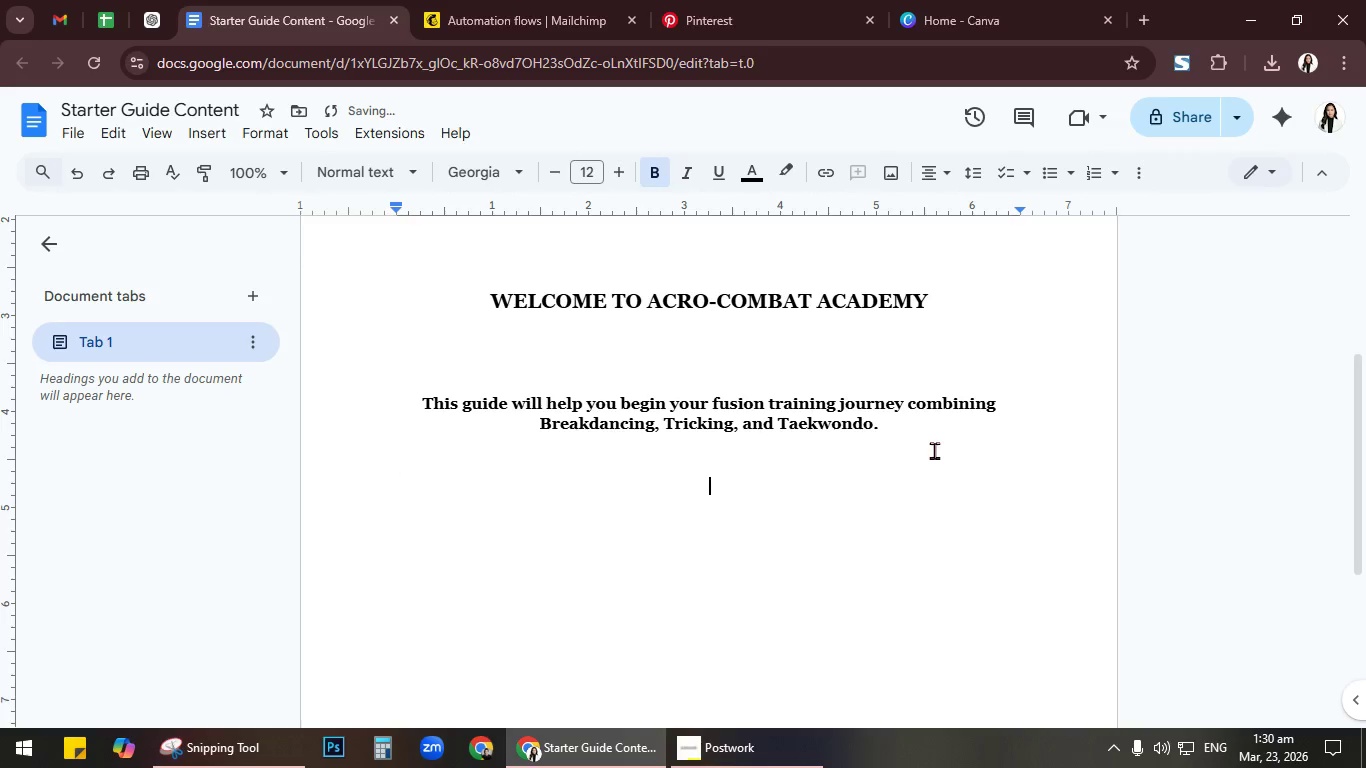 
key(NumpadEnter)
 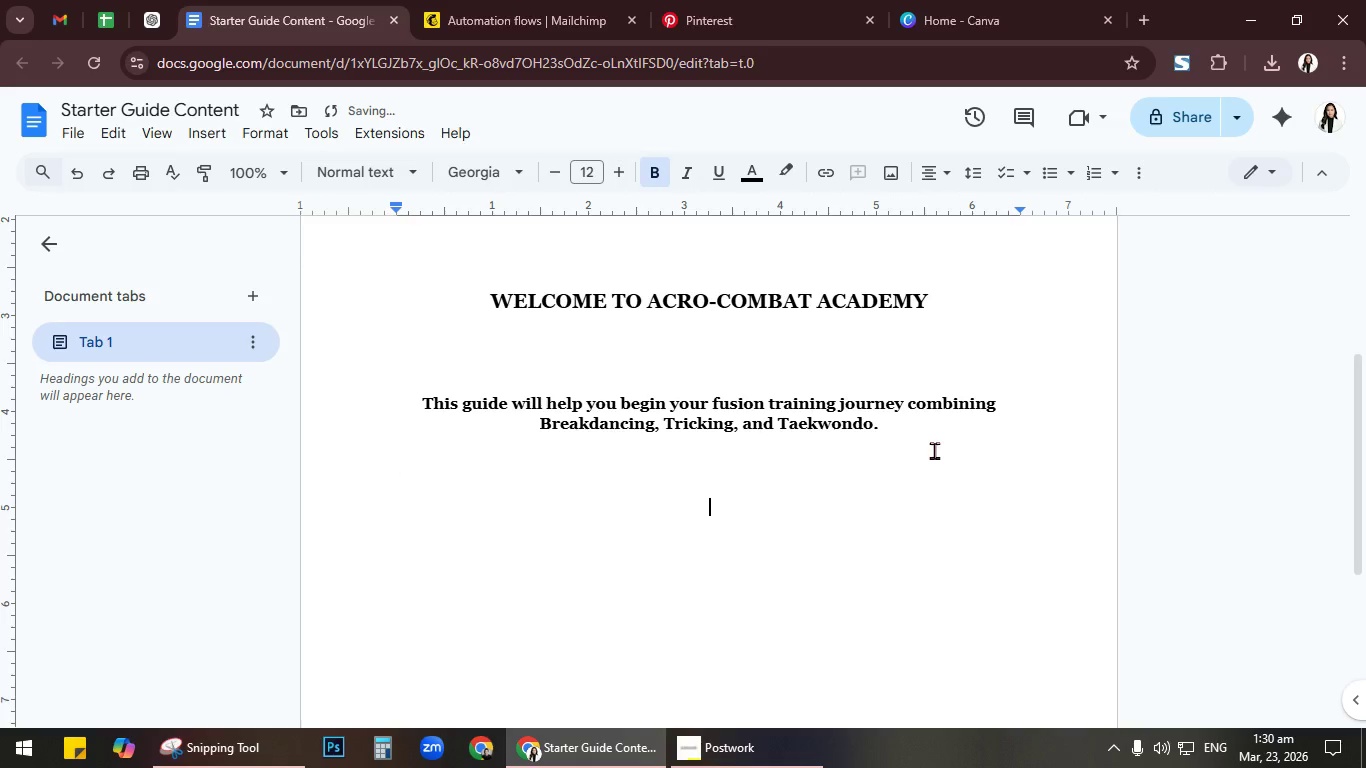 
key(NumpadEnter)
 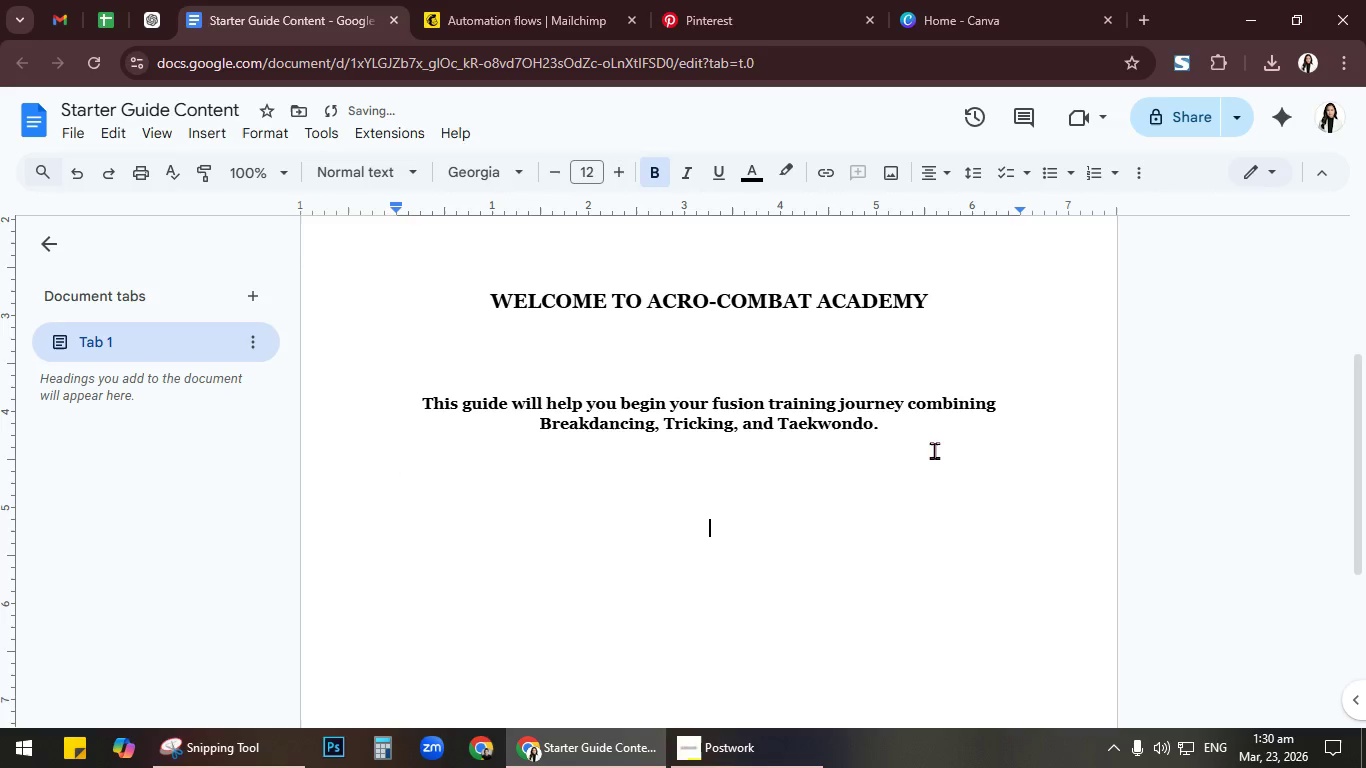 
key(NumpadEnter)
 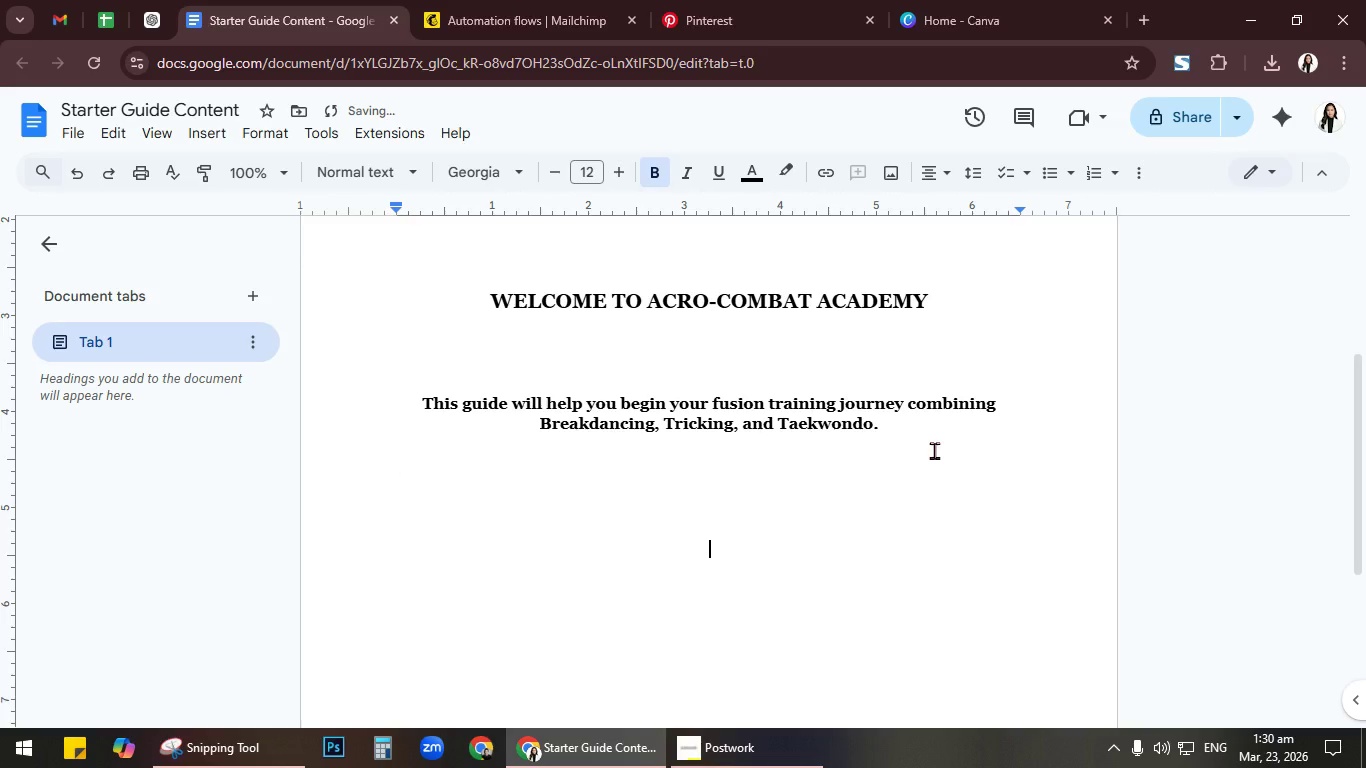 
scroll: coordinate [934, 450], scroll_direction: up, amount: 3.0
 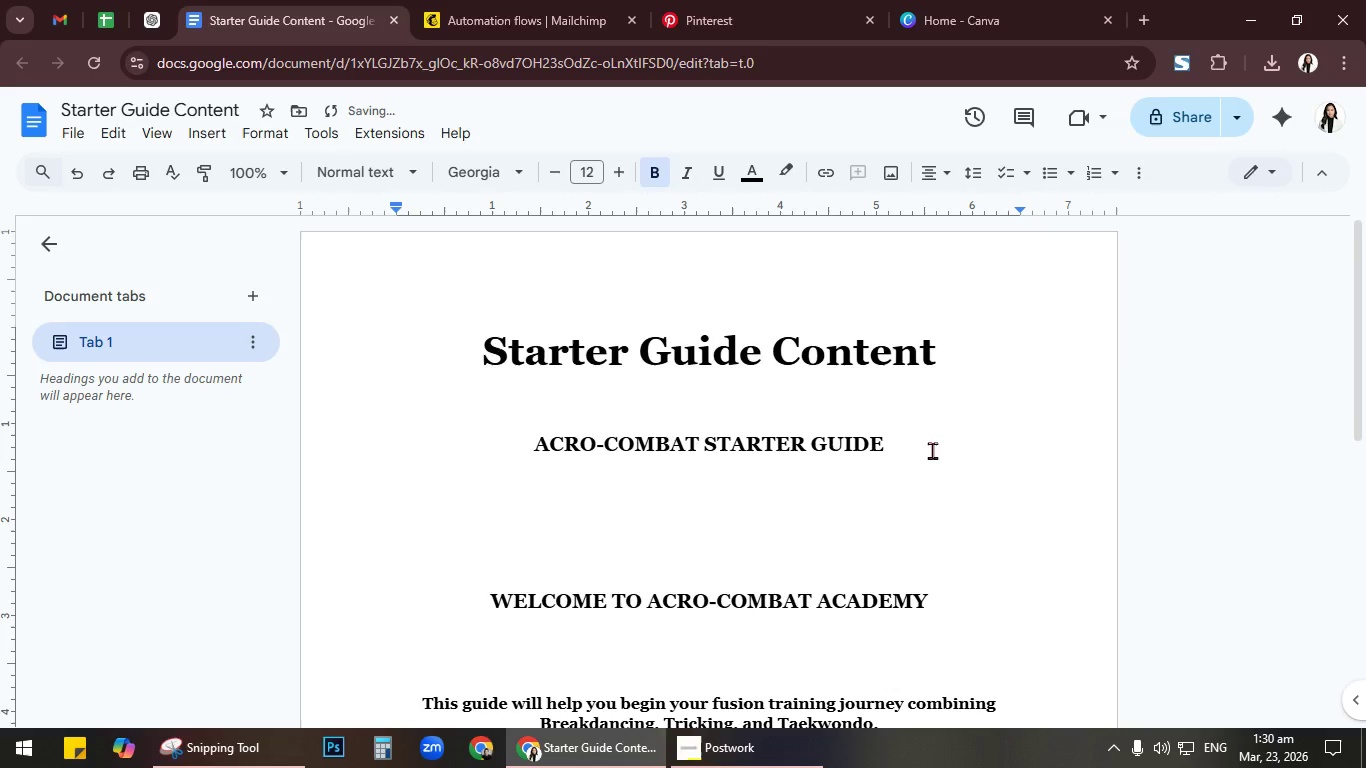 
scroll: coordinate [931, 449], scroll_direction: down, amount: 13.0
 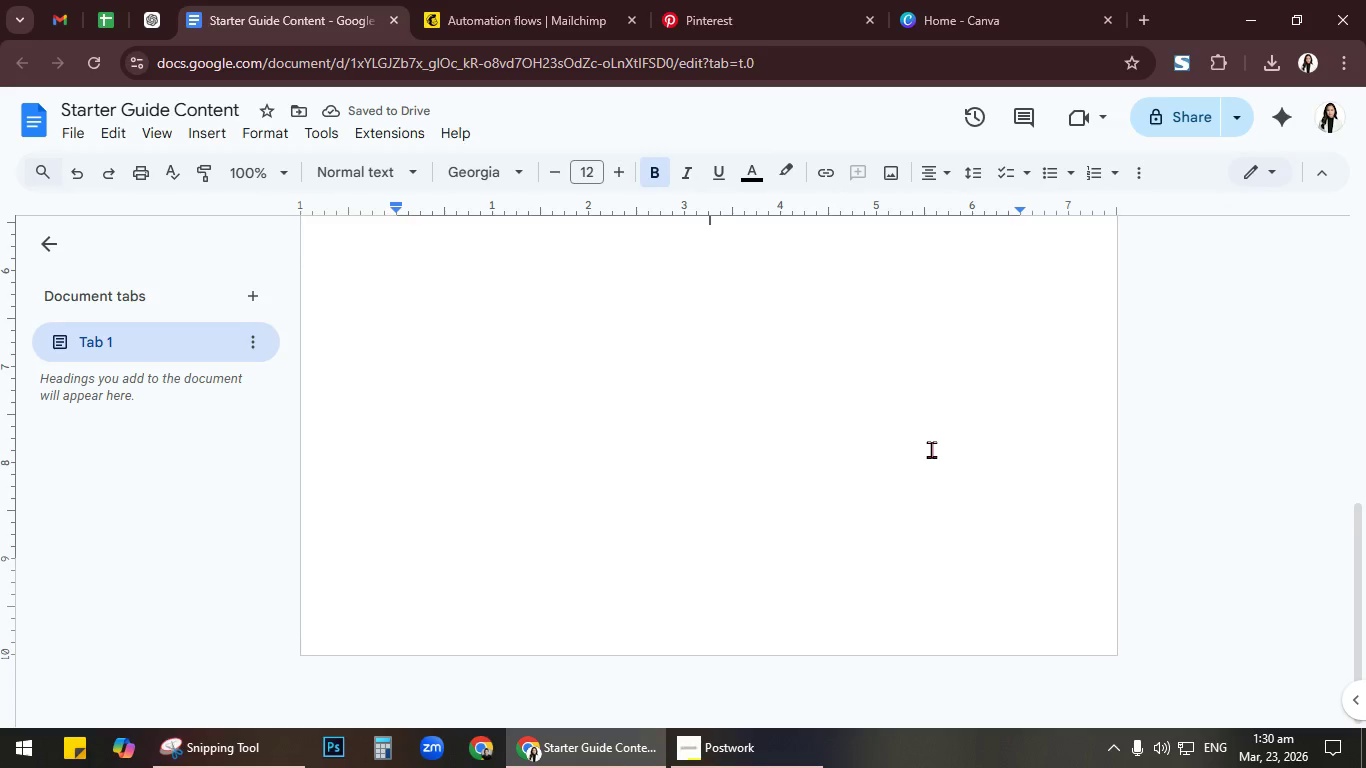 
scroll: coordinate [931, 449], scroll_direction: up, amount: 4.0
 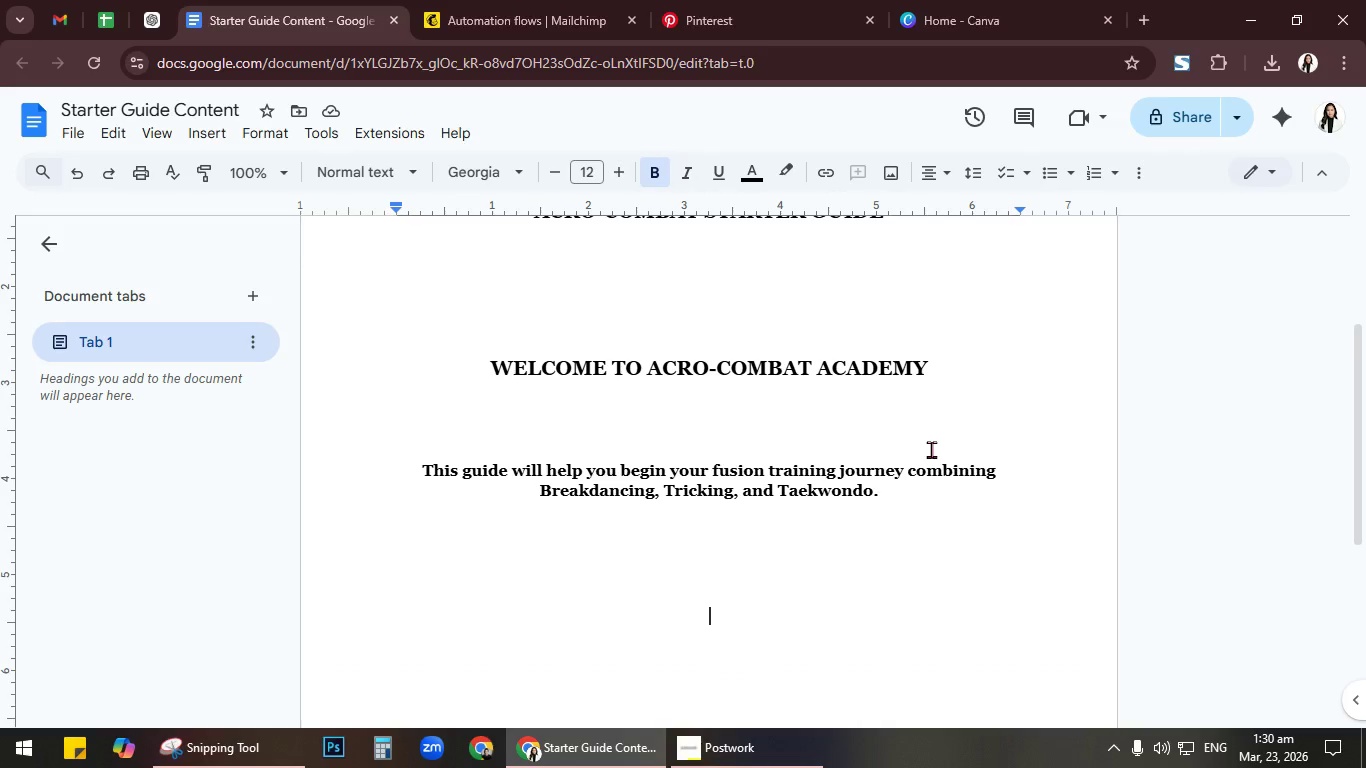 
key(Tab)
 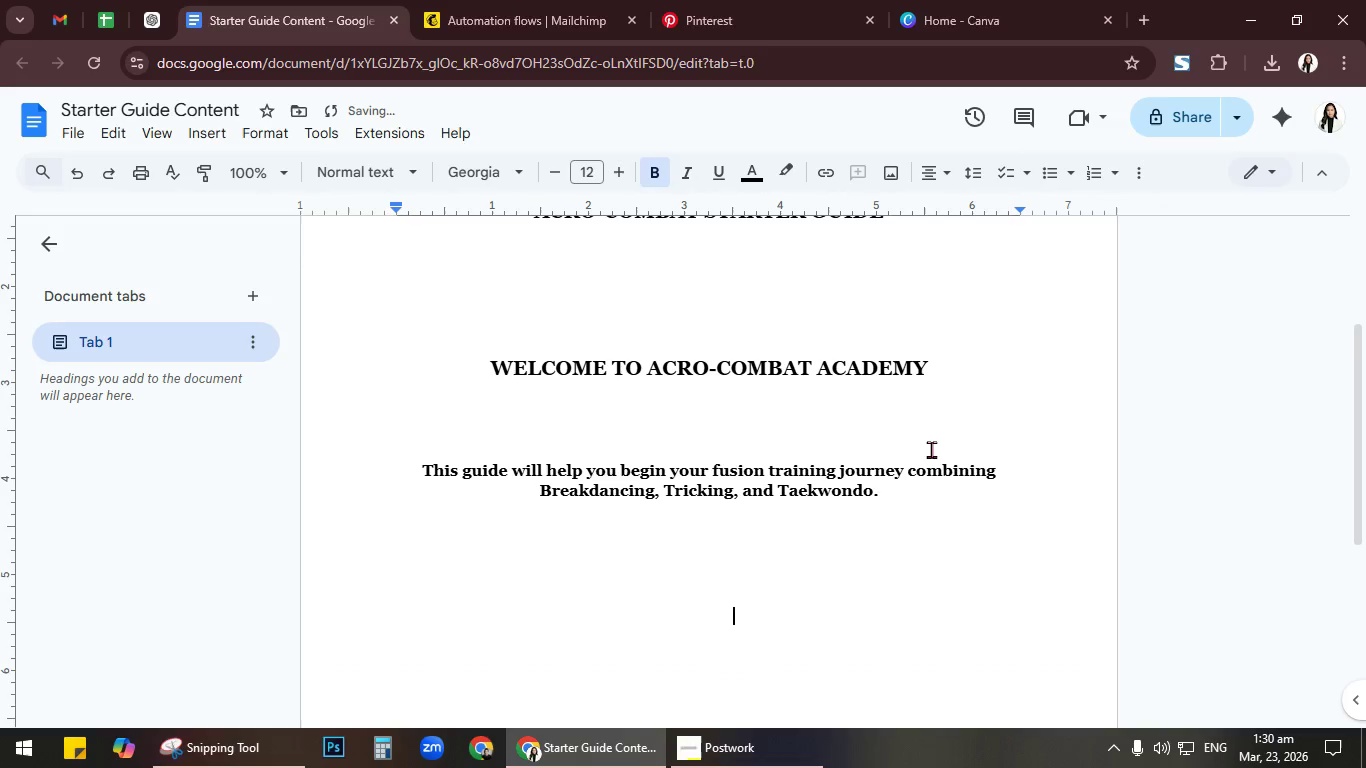 
key(Tab)
 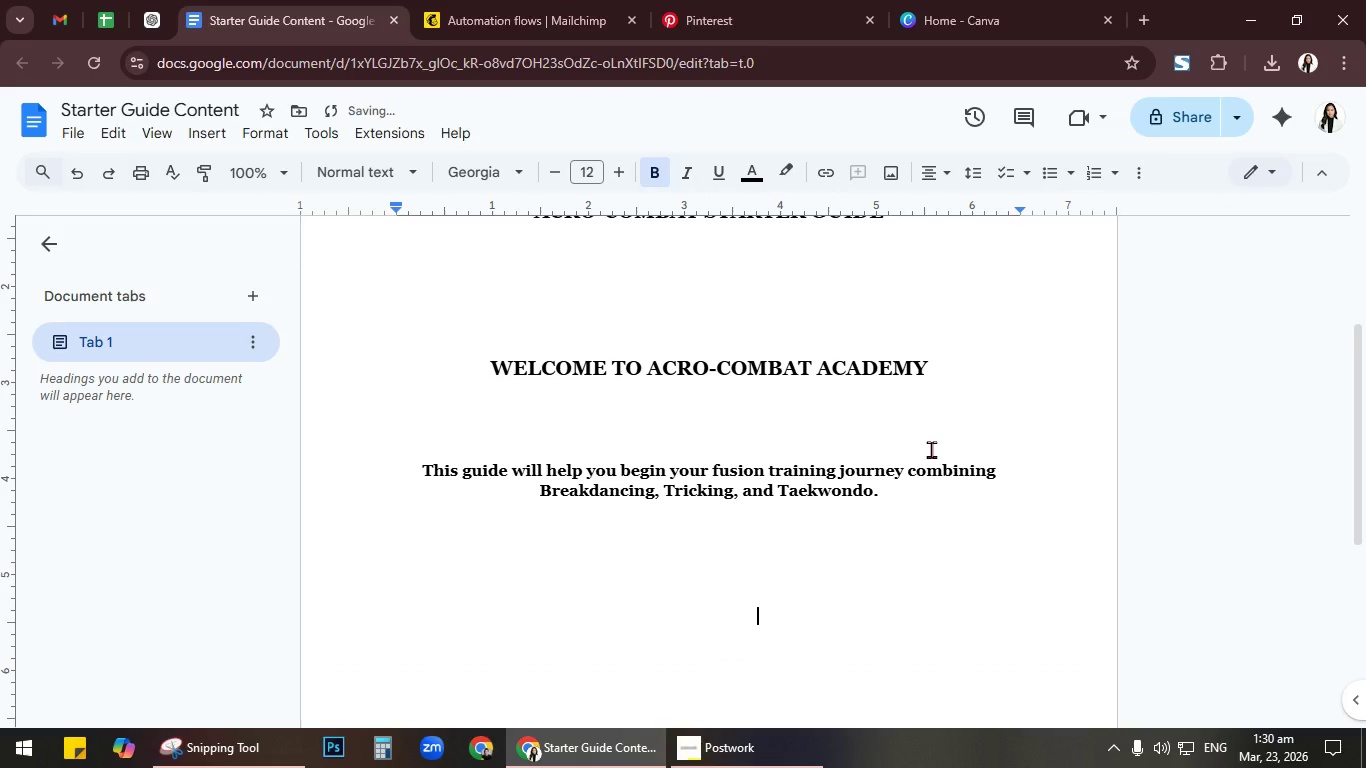 
key(Control+Z)
 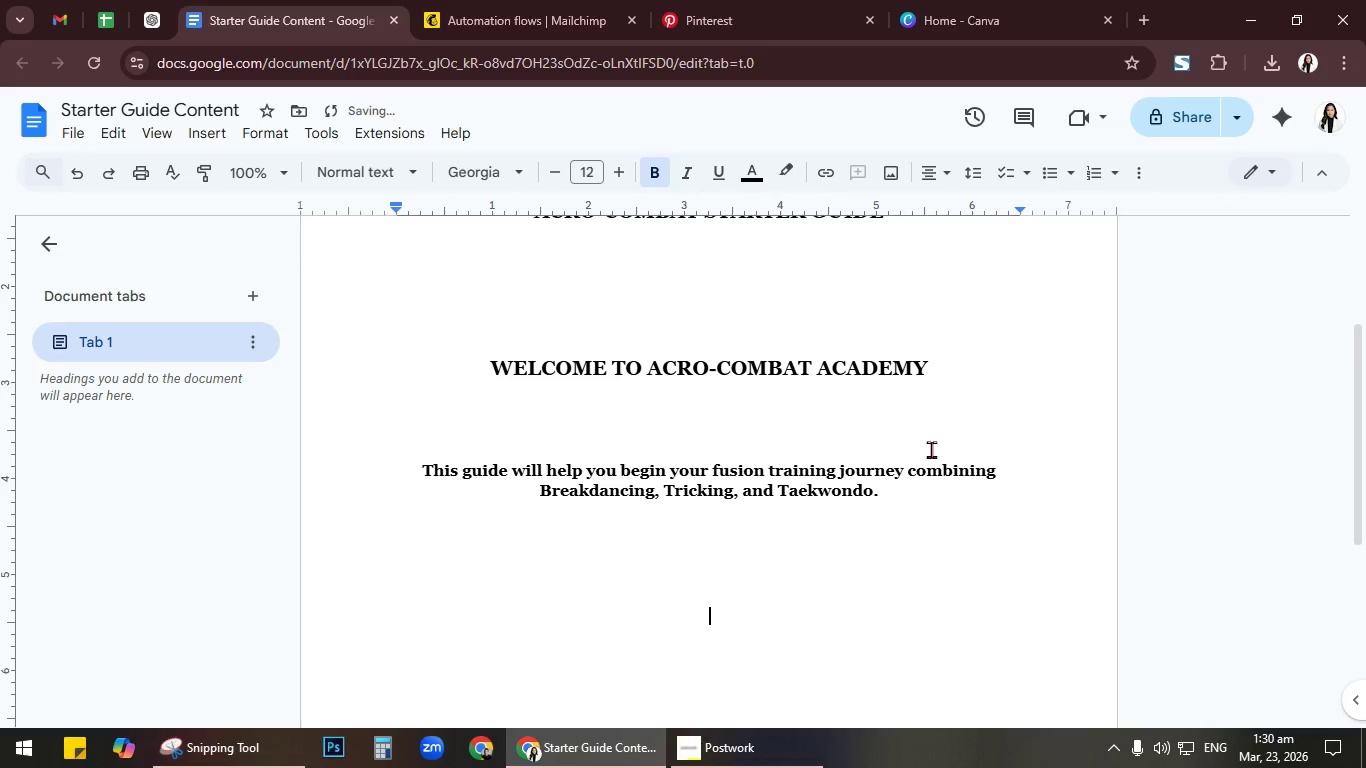 
key(Control+Z)
 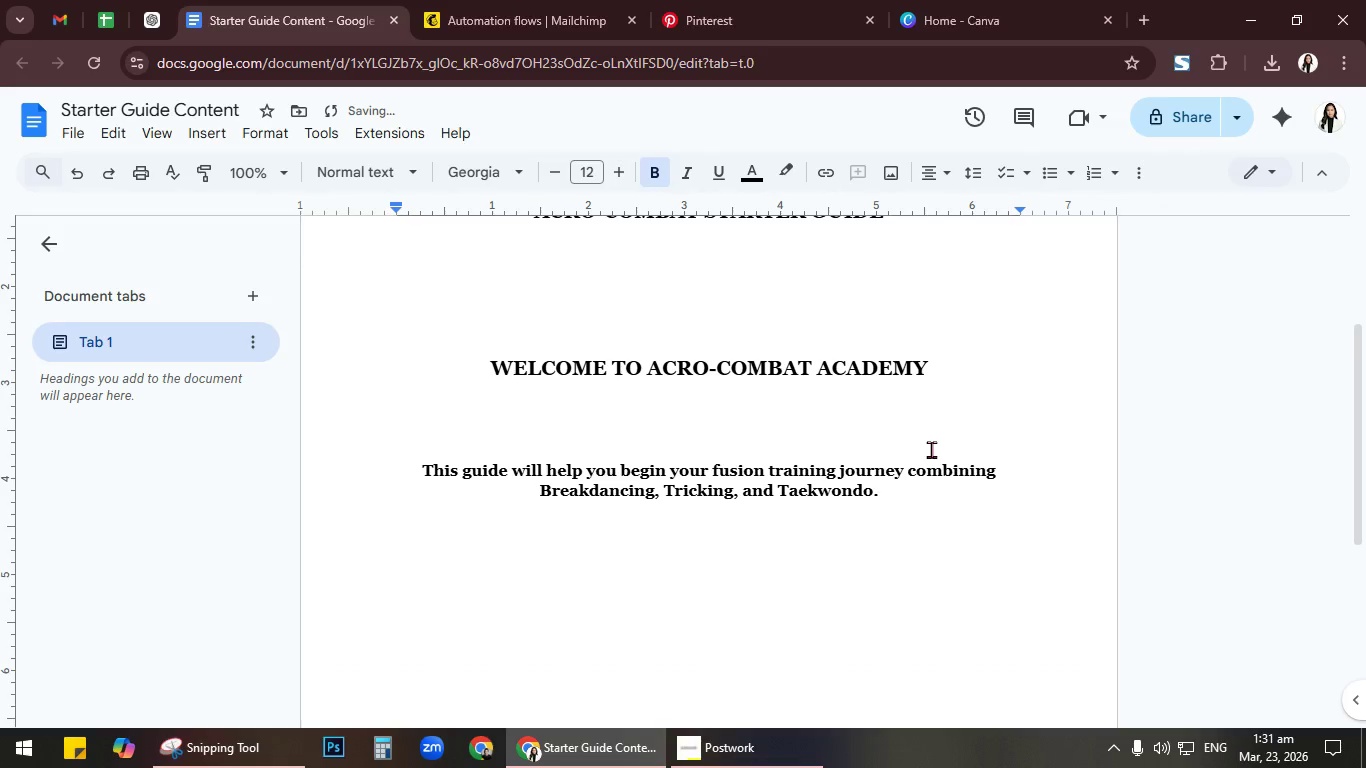 
scroll: coordinate [931, 449], scroll_direction: down, amount: 1.0
 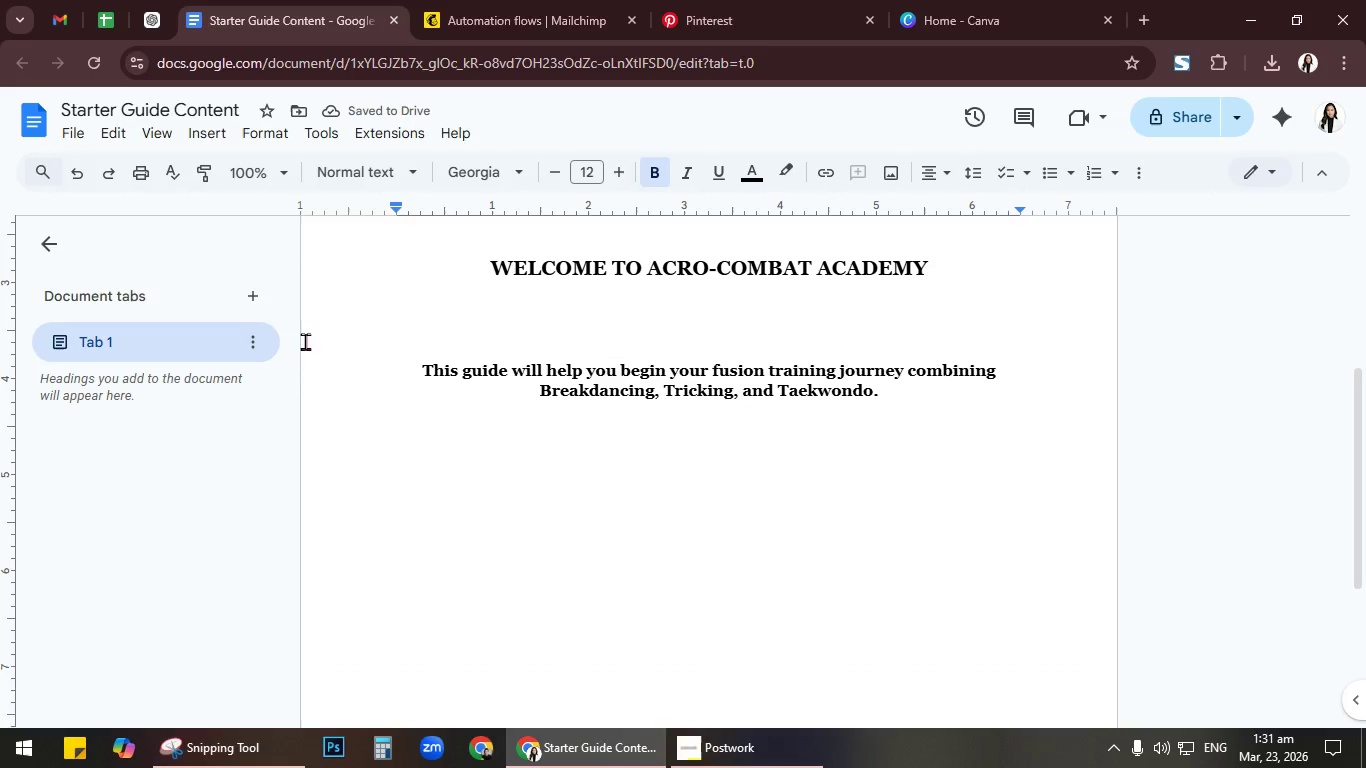 
left_click([258, 297])
 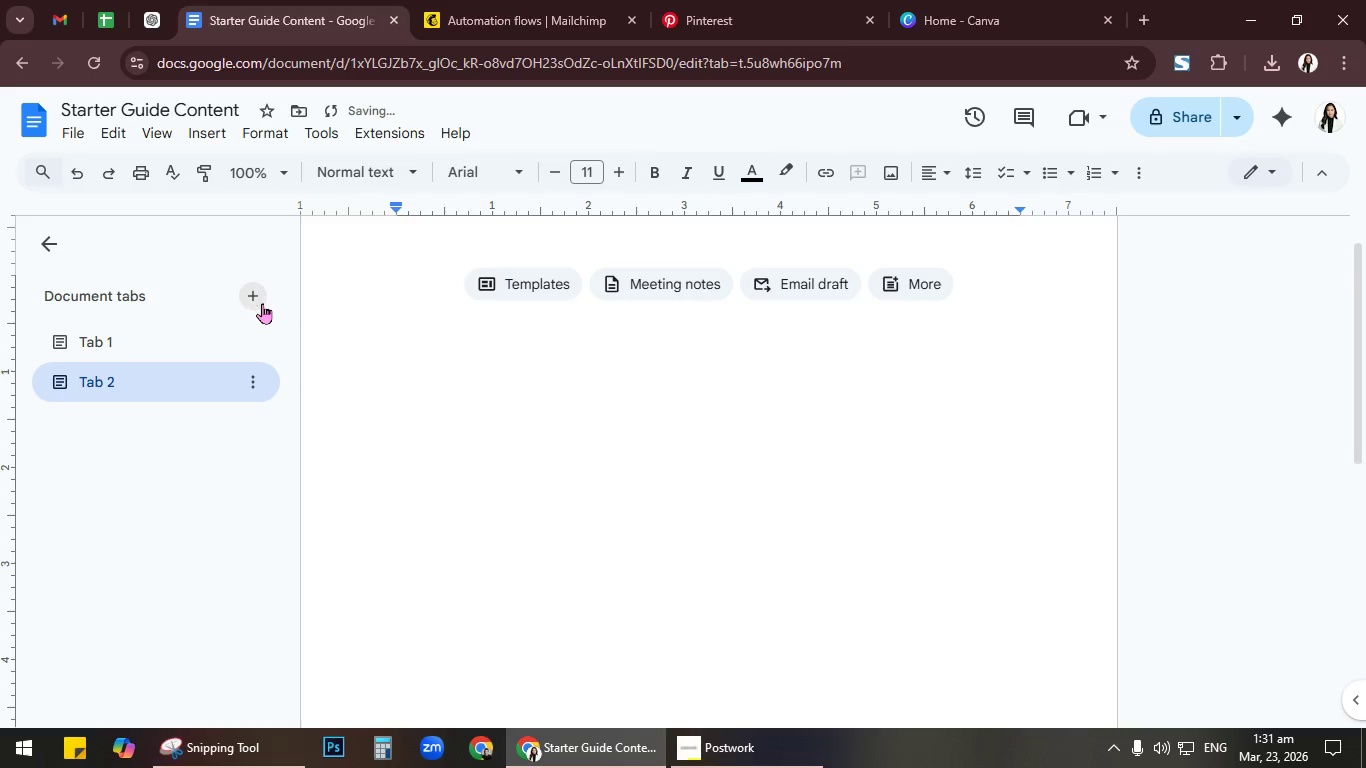 
scroll: coordinate [439, 431], scroll_direction: up, amount: 15.0
 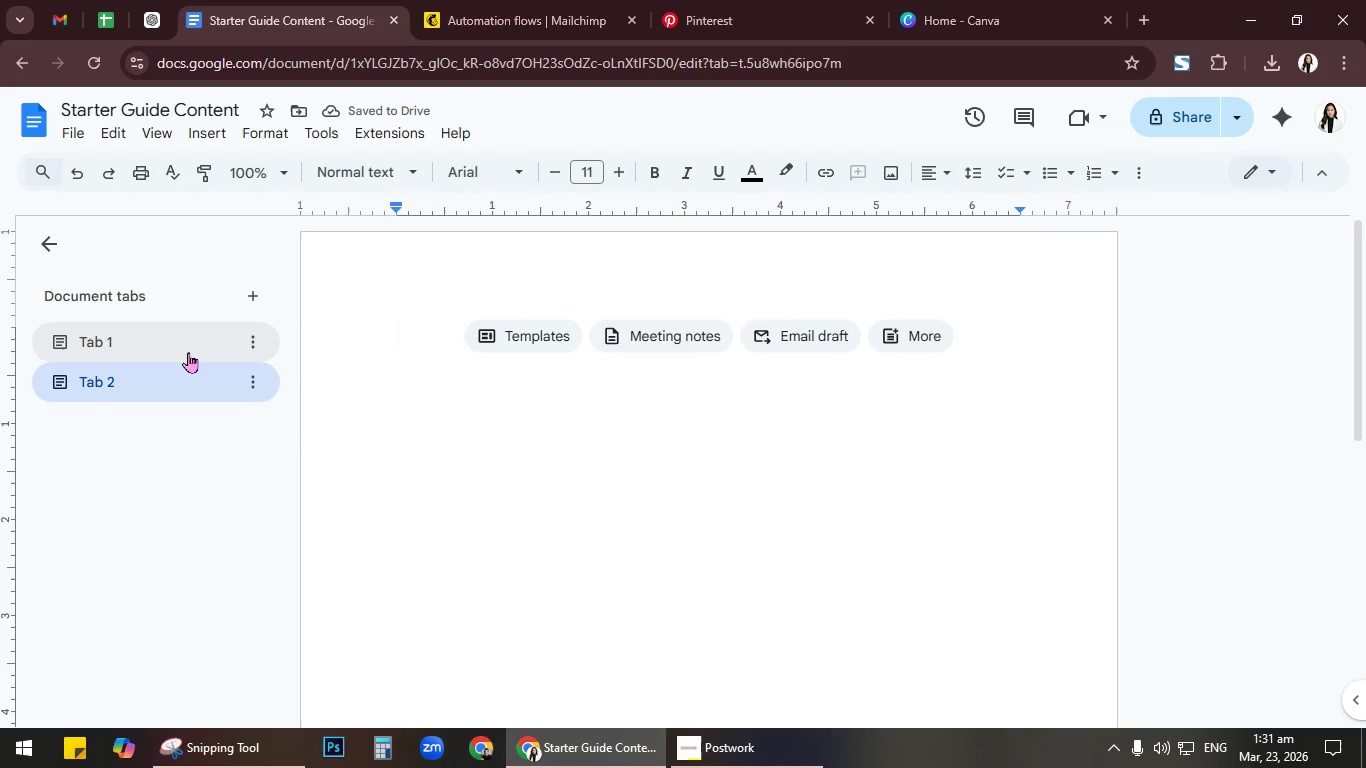 
left_click([183, 344])
 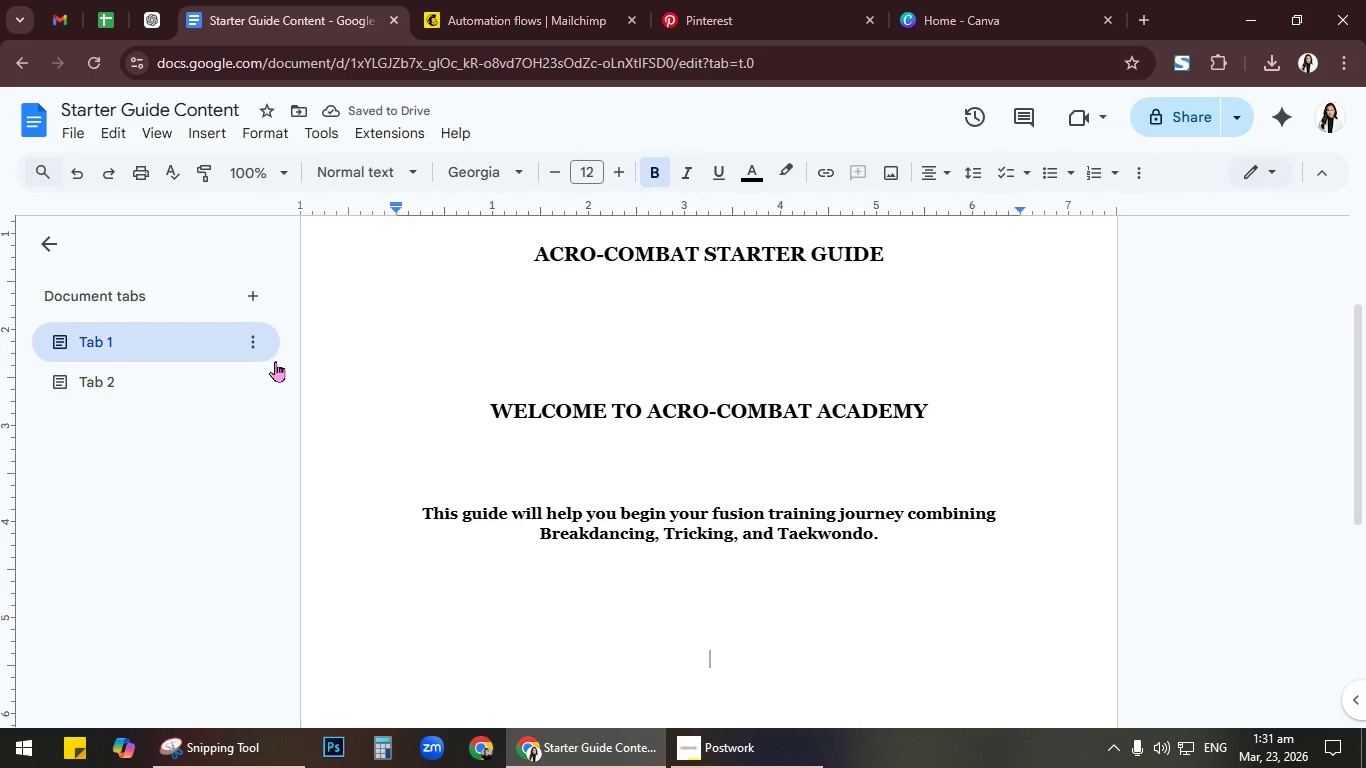 
scroll: coordinate [275, 361], scroll_direction: down, amount: 3.0
 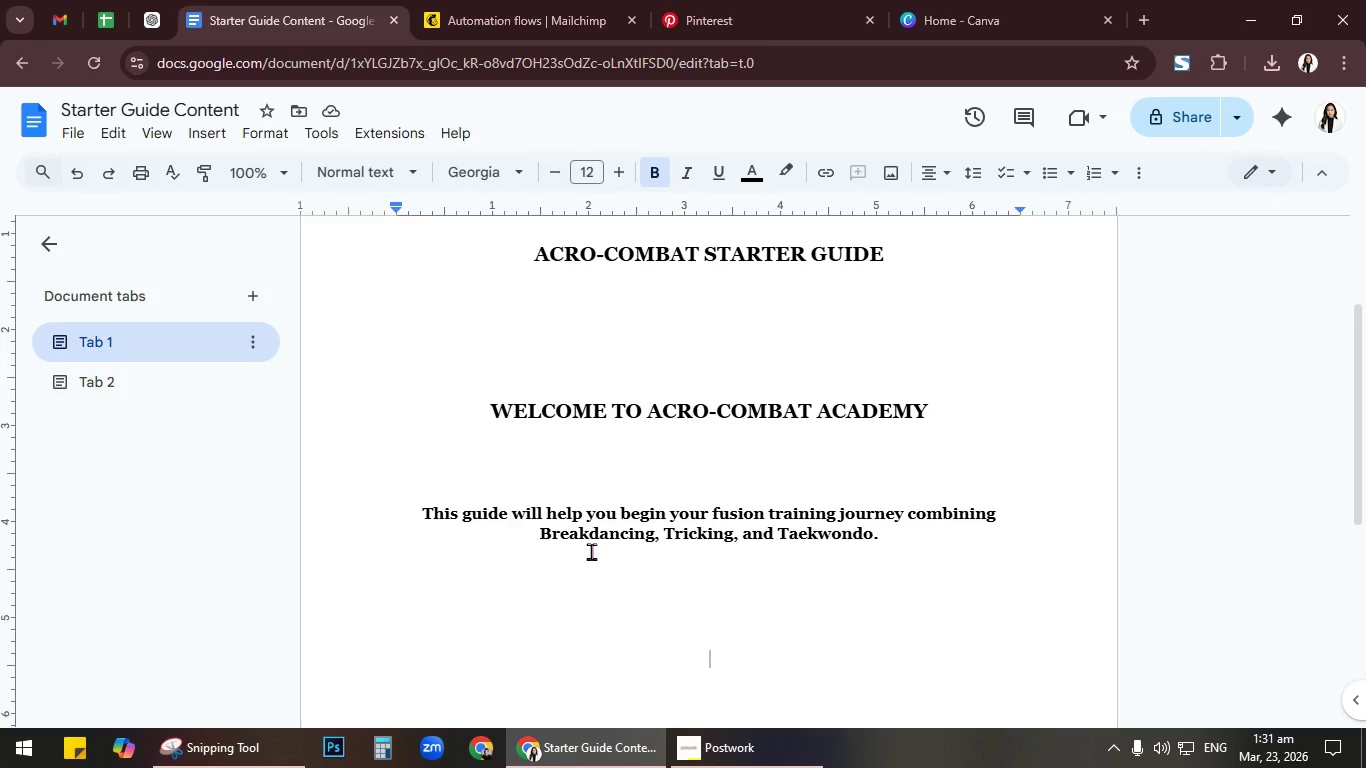 
key(Backspace)
 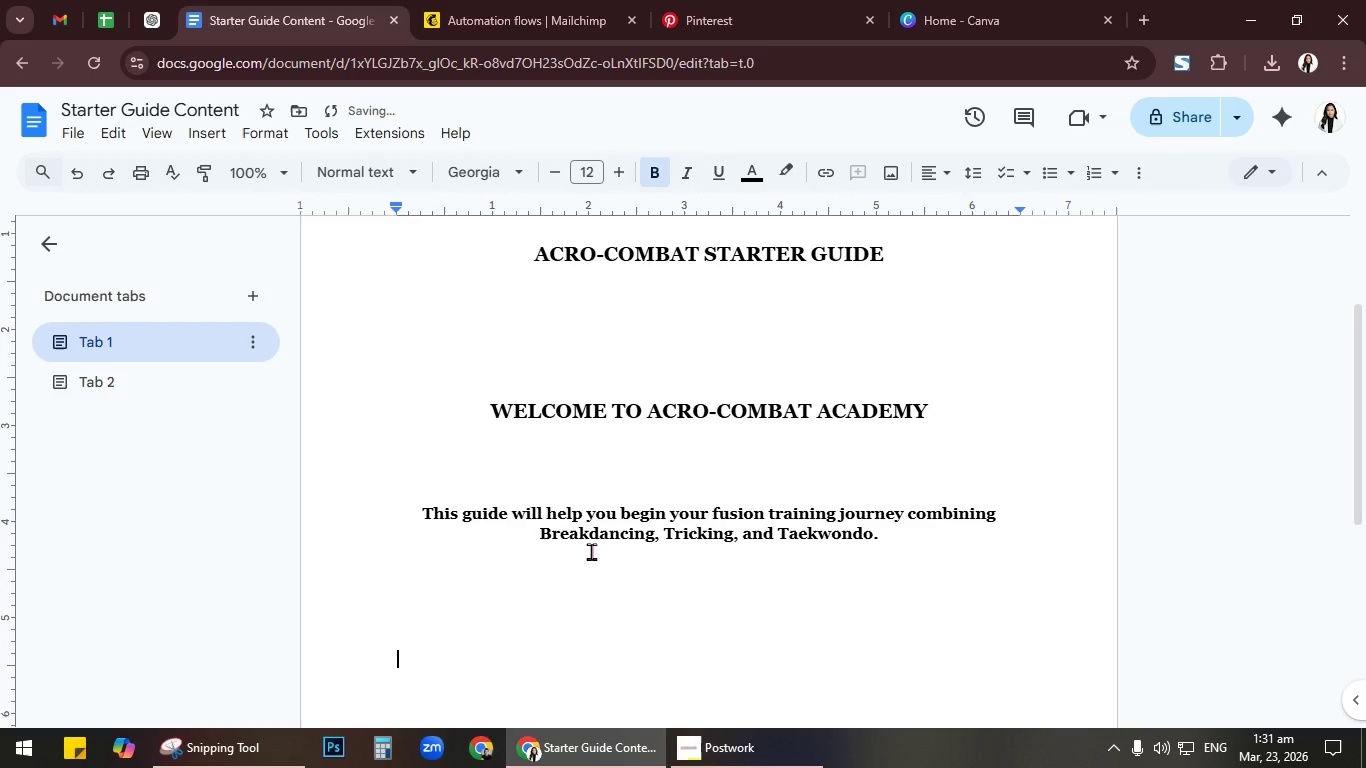 
key(Backspace)
 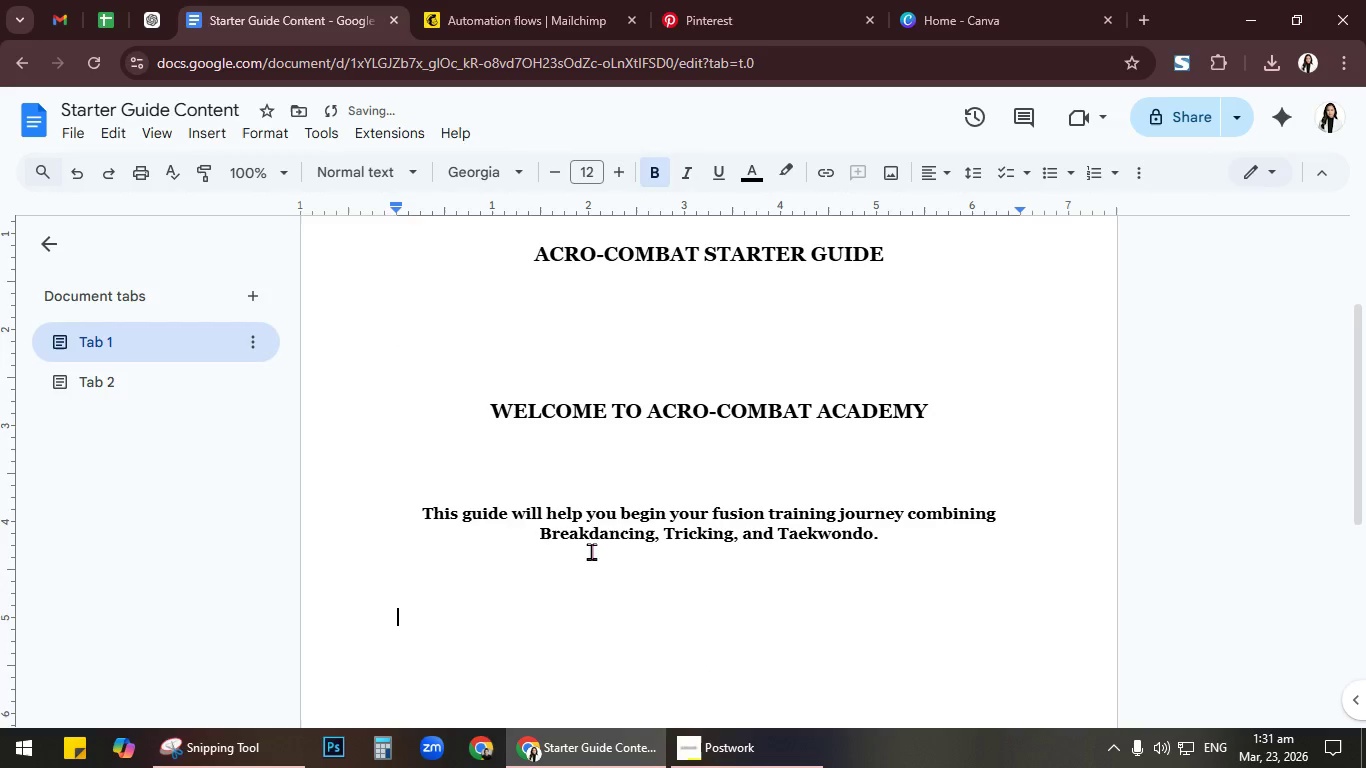 
key(Backspace)
 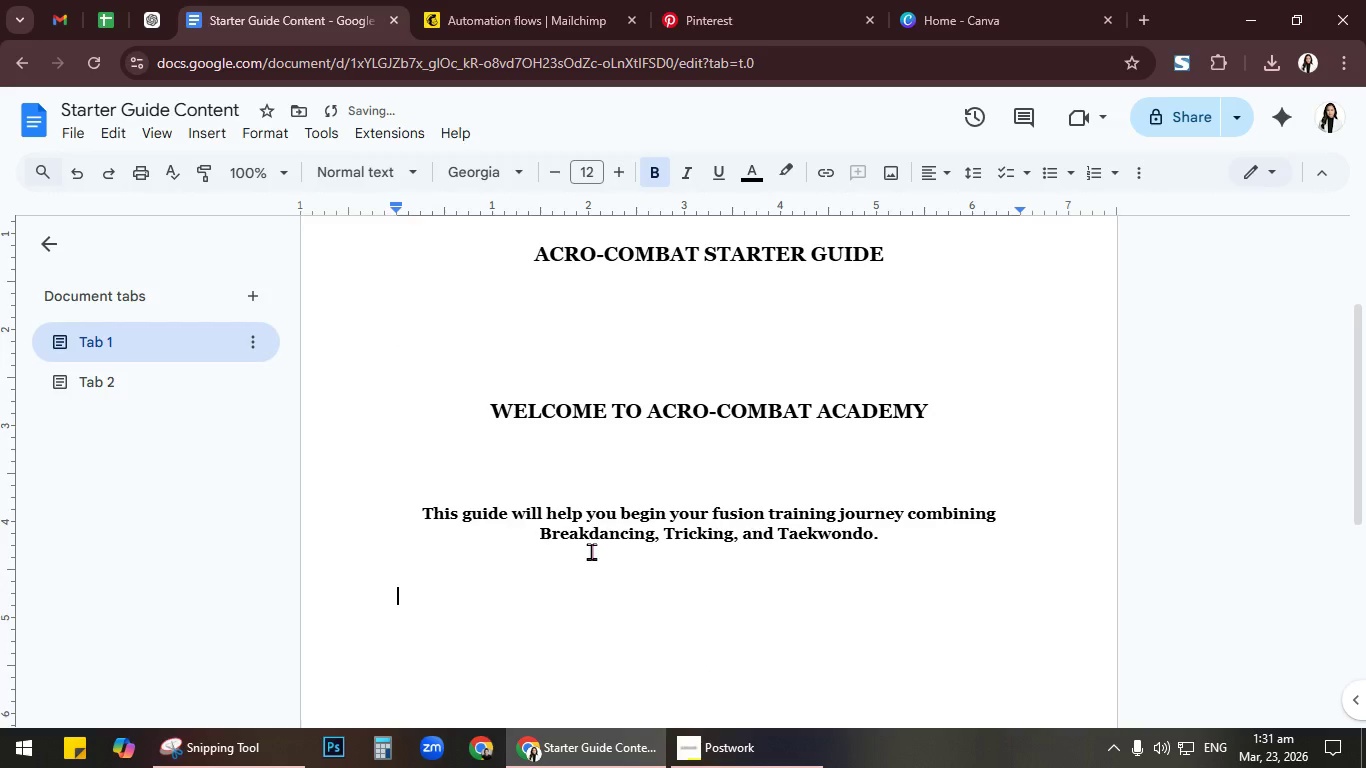 
key(Backspace)
 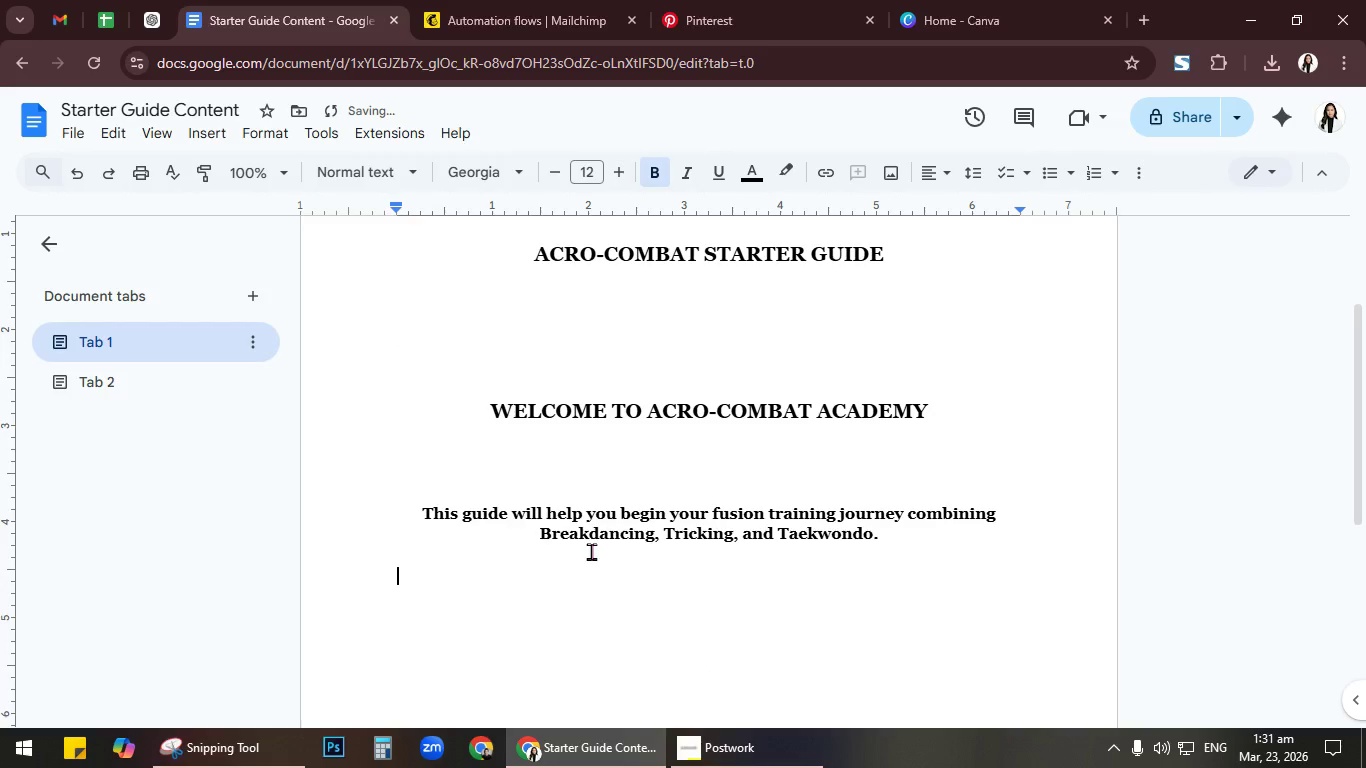 
key(Backspace)
 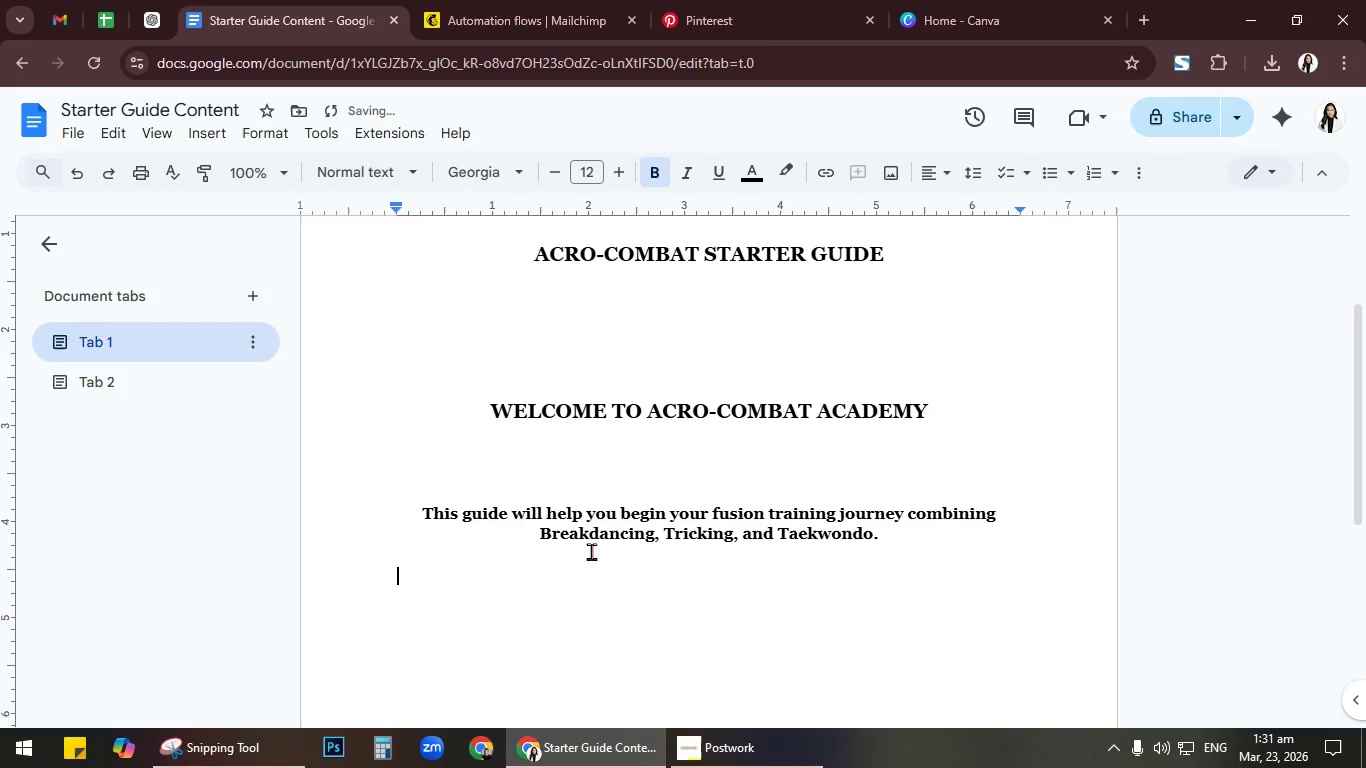 
key(Backspace)
 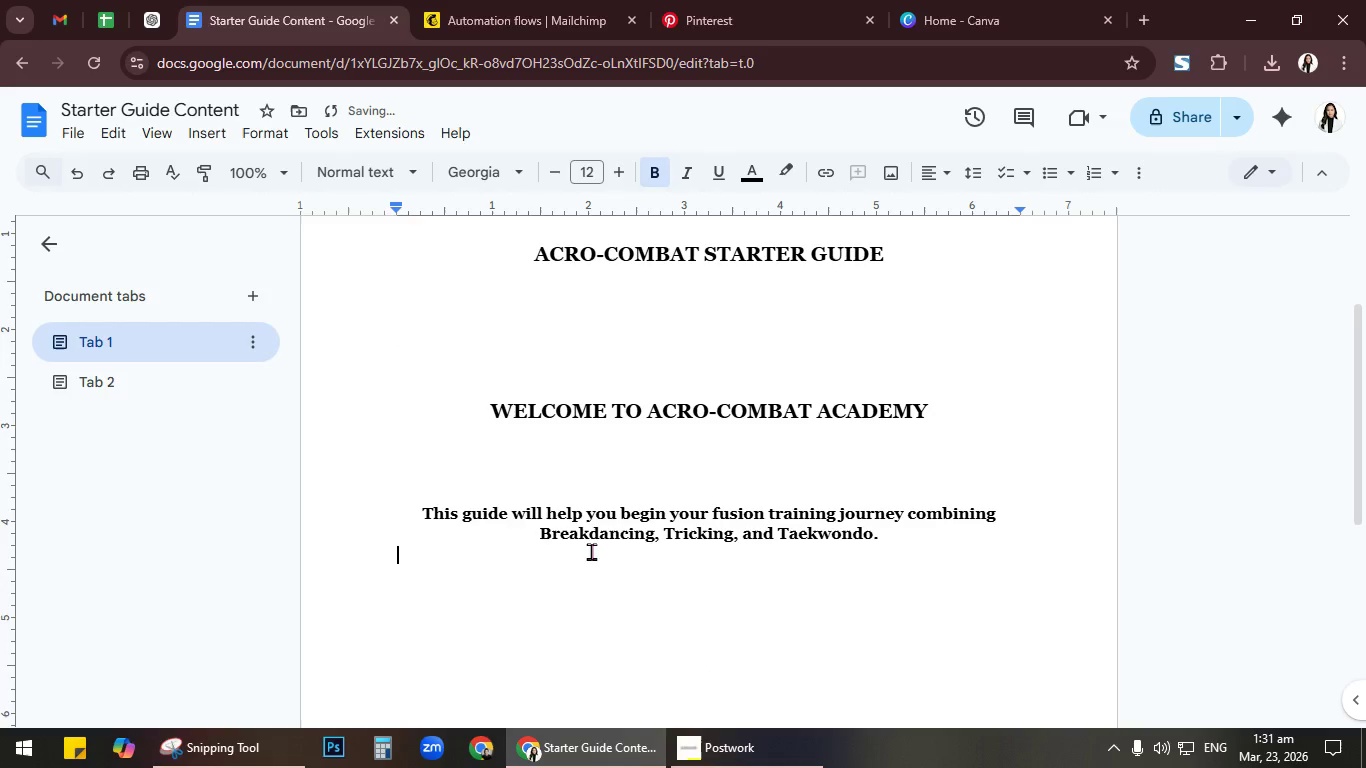 
key(Backspace)
 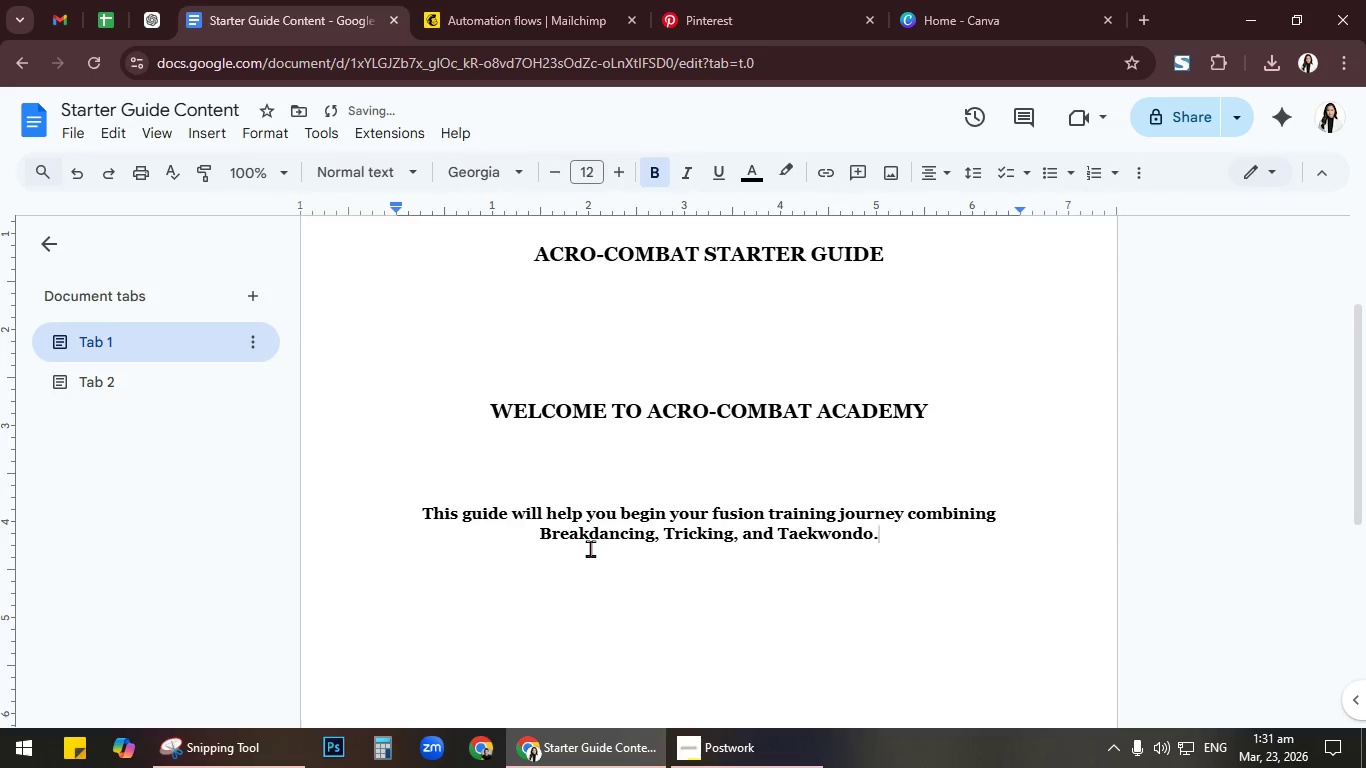 
scroll: coordinate [590, 548], scroll_direction: down, amount: 2.0
 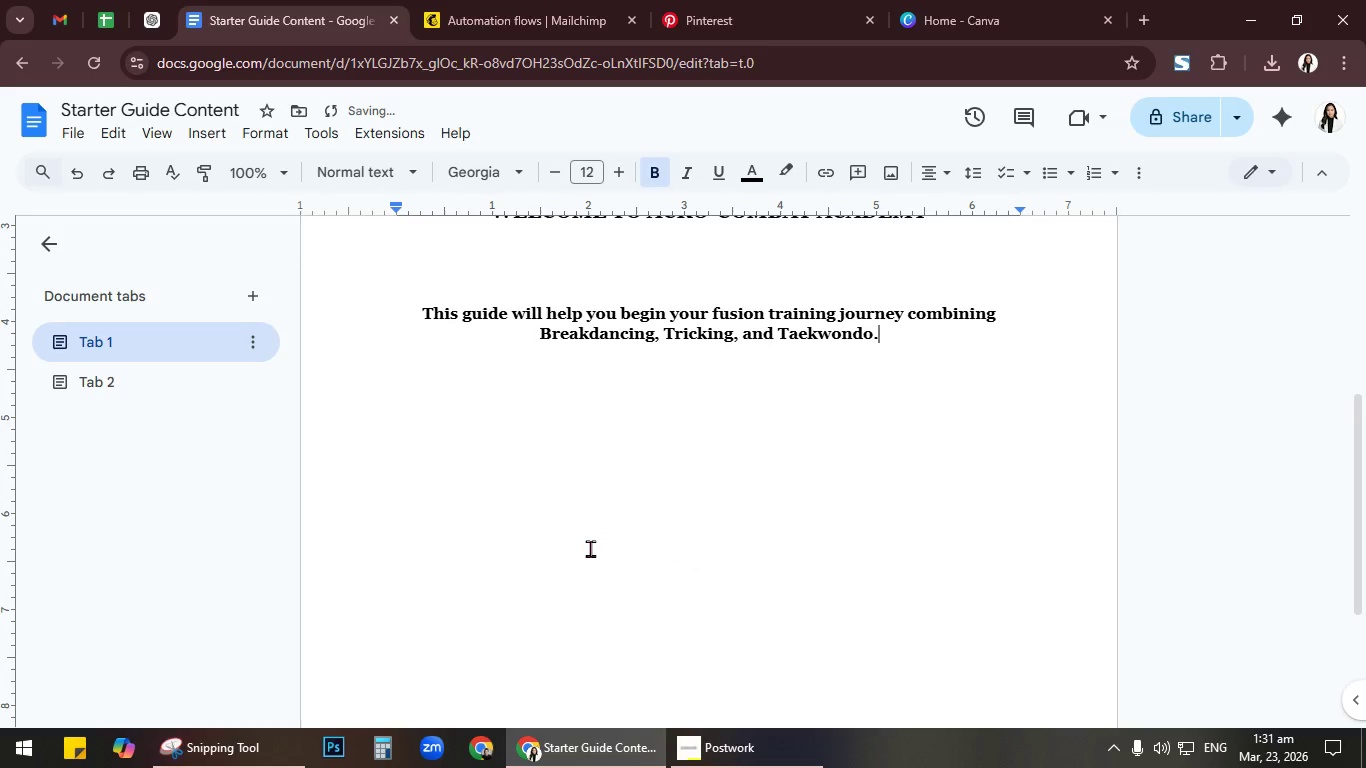 
scroll: coordinate [590, 548], scroll_direction: up, amount: 4.0
 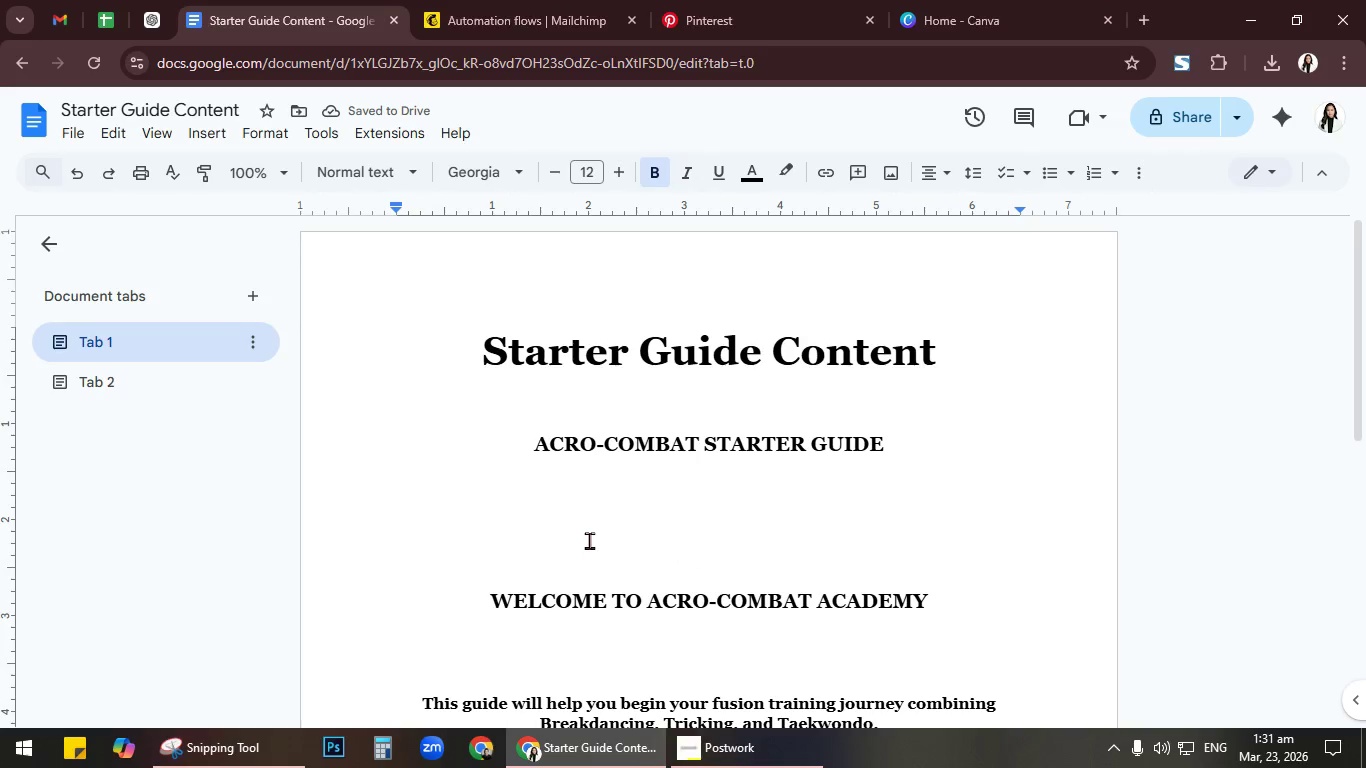 
left_click([646, 398])
 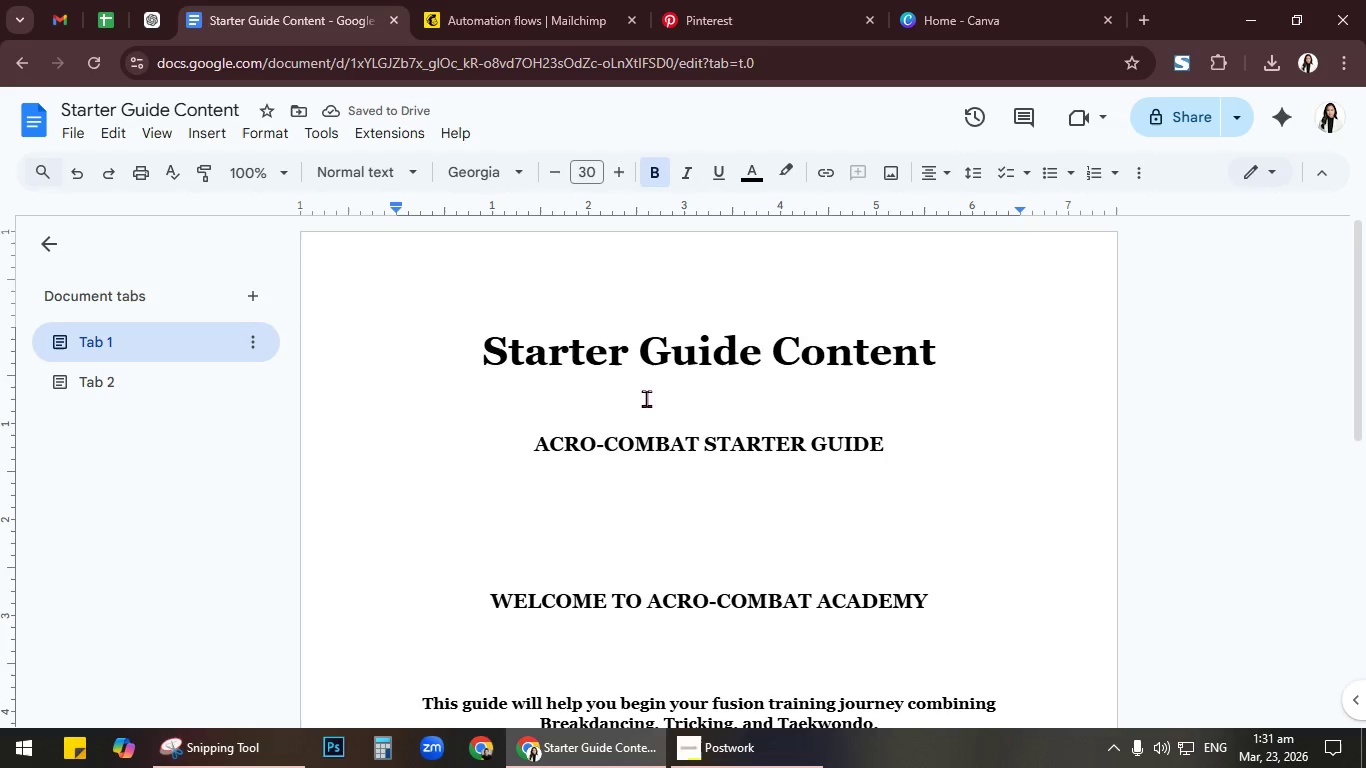 
key(NumpadEnter)
 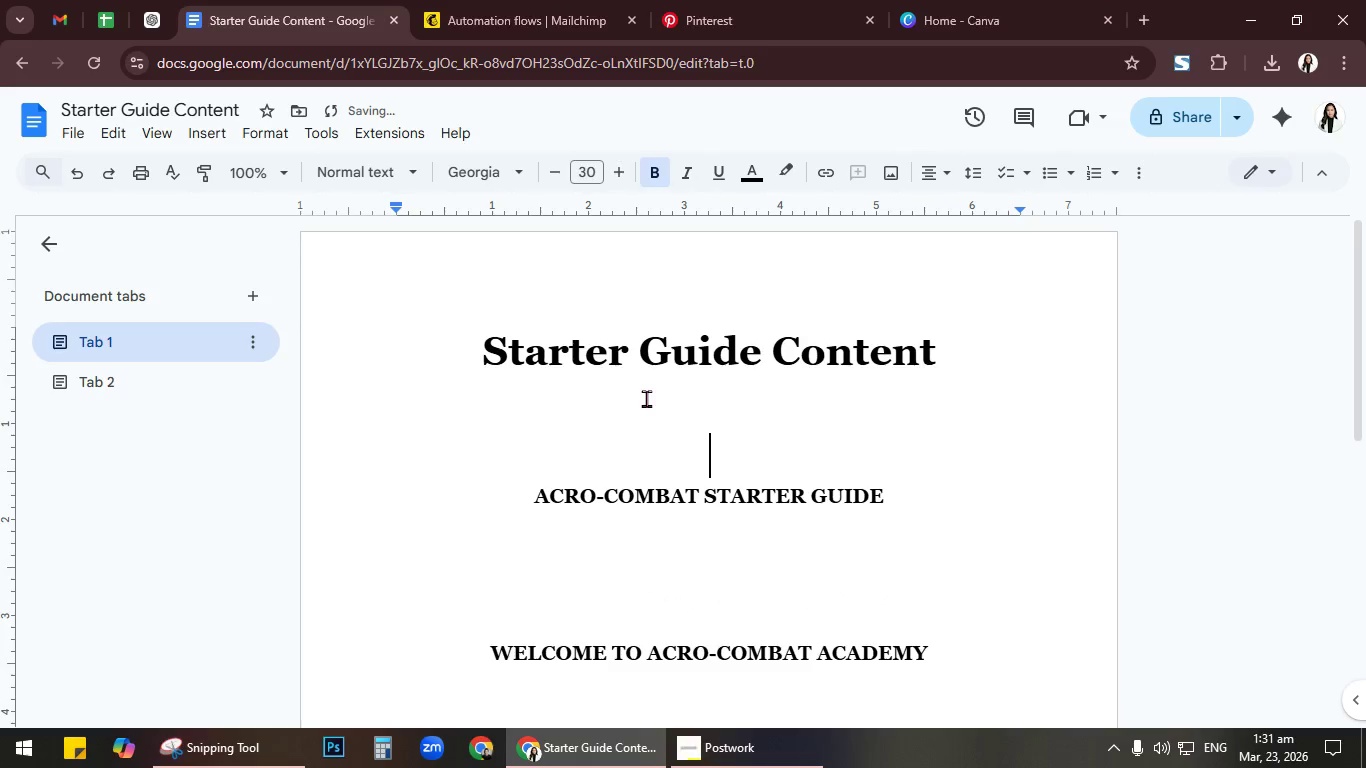 
key(NumpadEnter)
 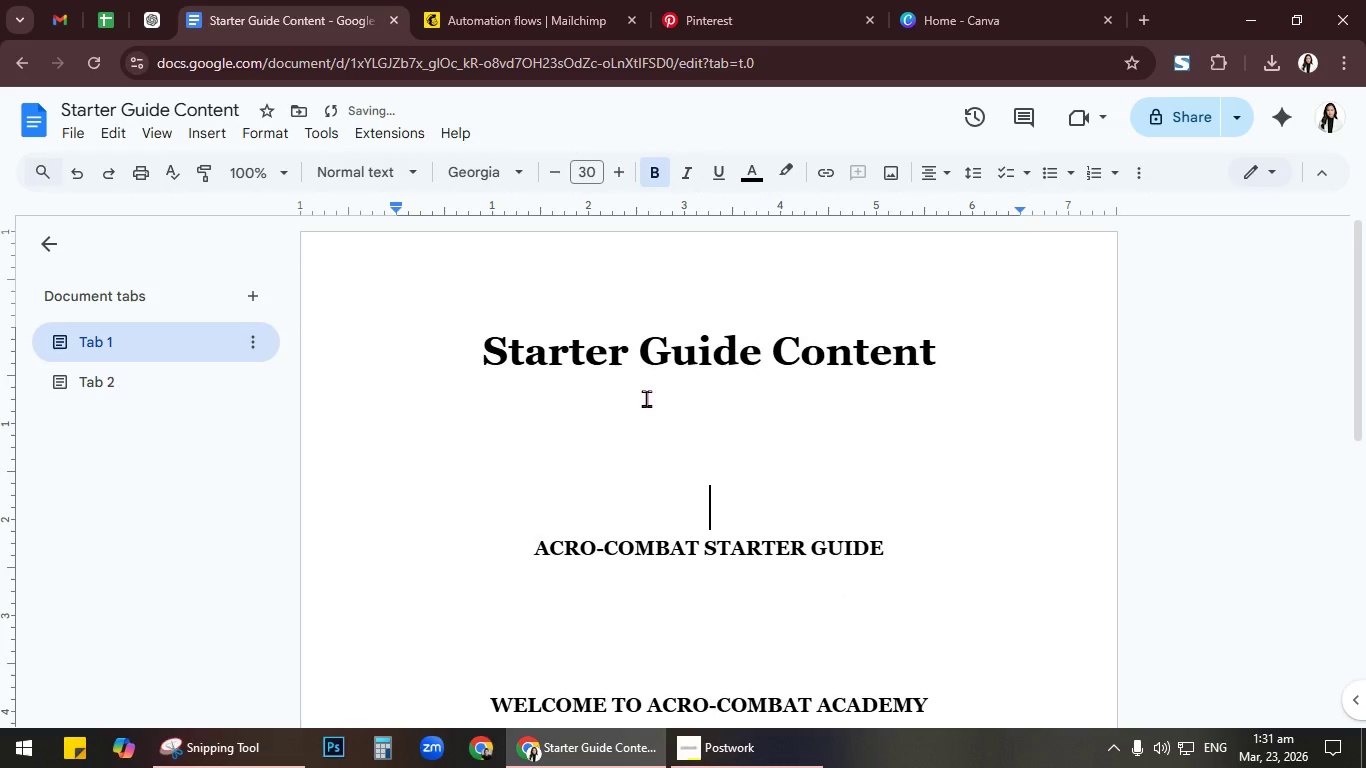 
key(NumpadEnter)
 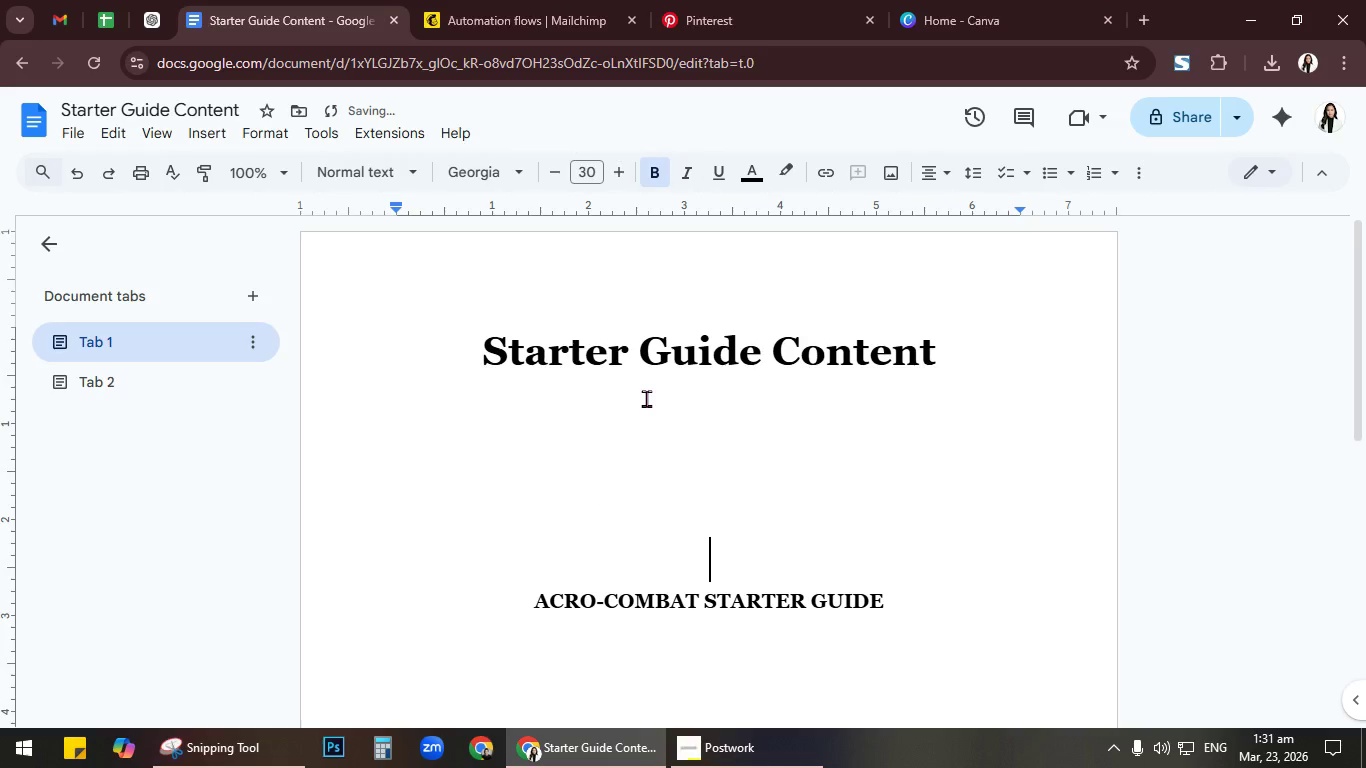 
scroll: coordinate [646, 399], scroll_direction: down, amount: 2.0
 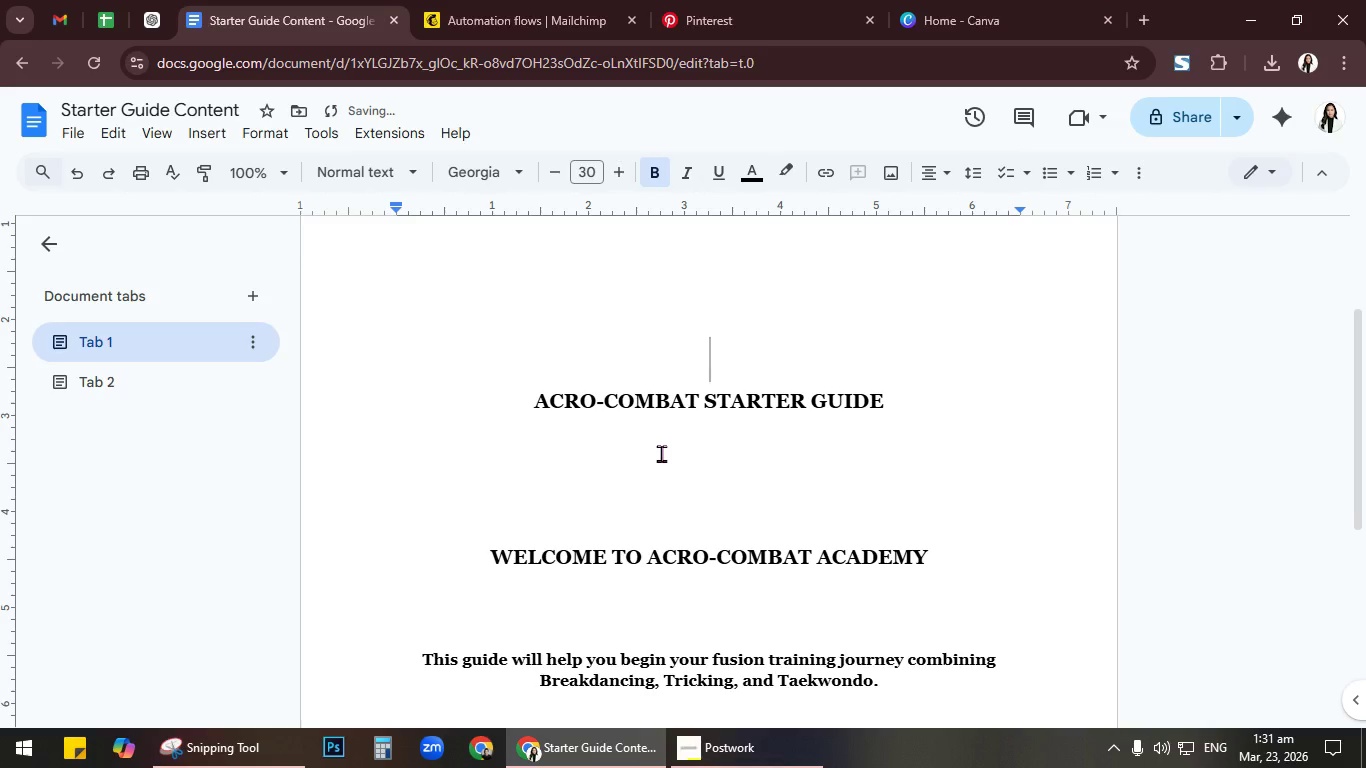 
left_click([661, 455])
 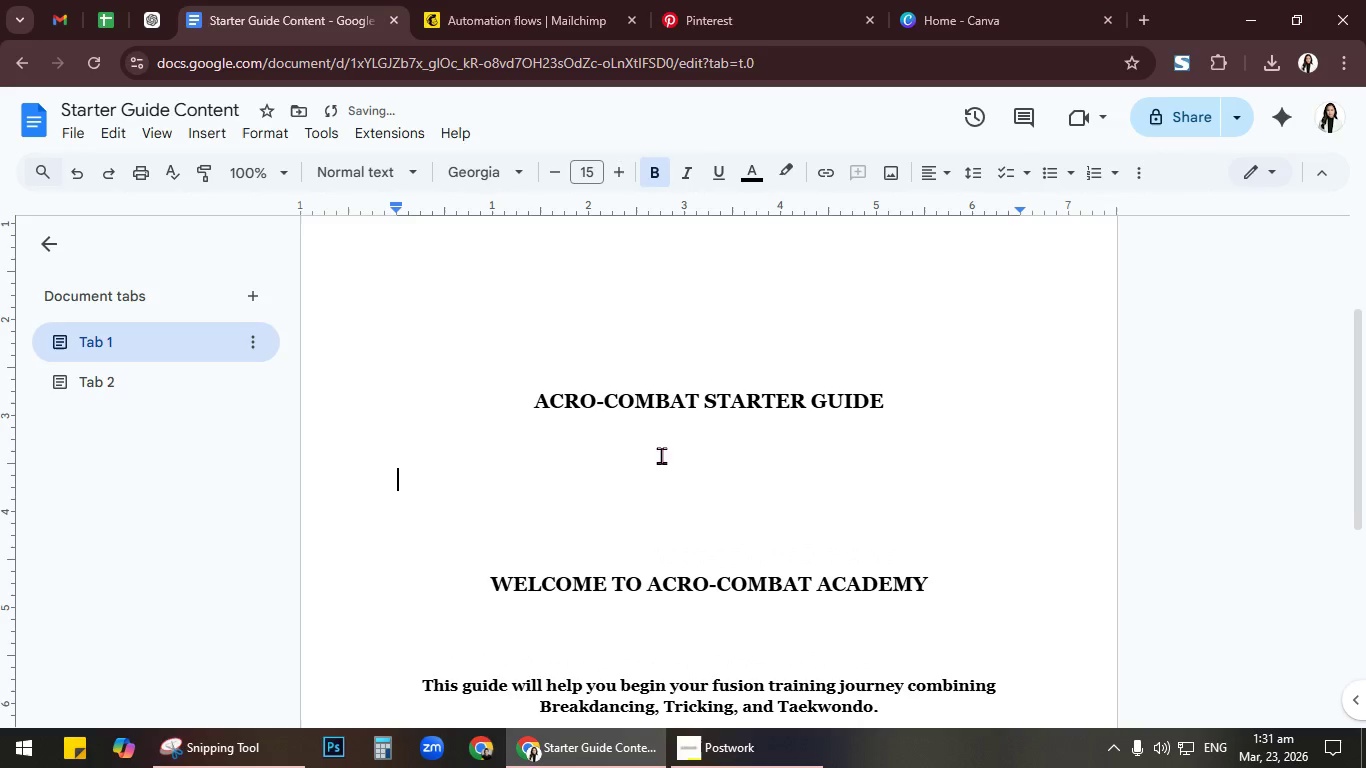 
key(NumpadEnter)
 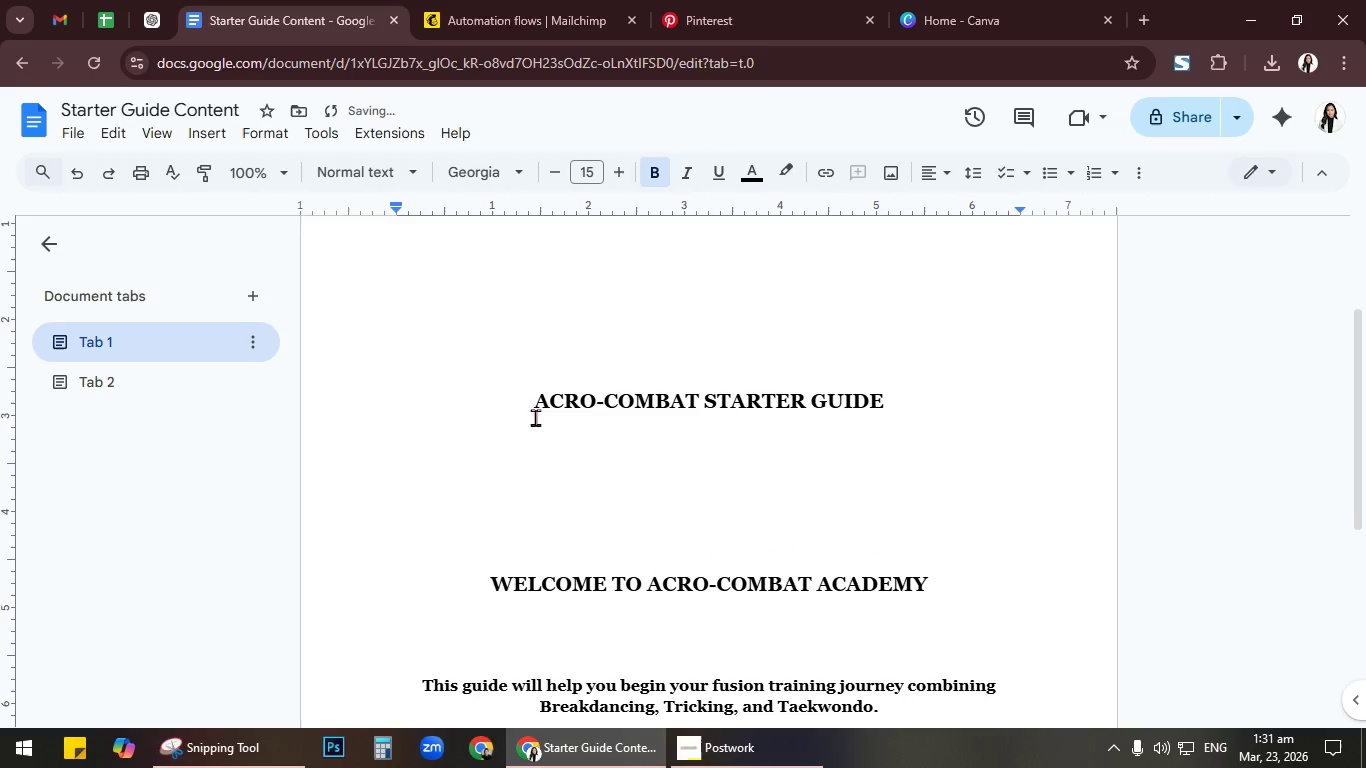 
left_click_drag(start_coordinate=[535, 403], to_coordinate=[891, 394])
 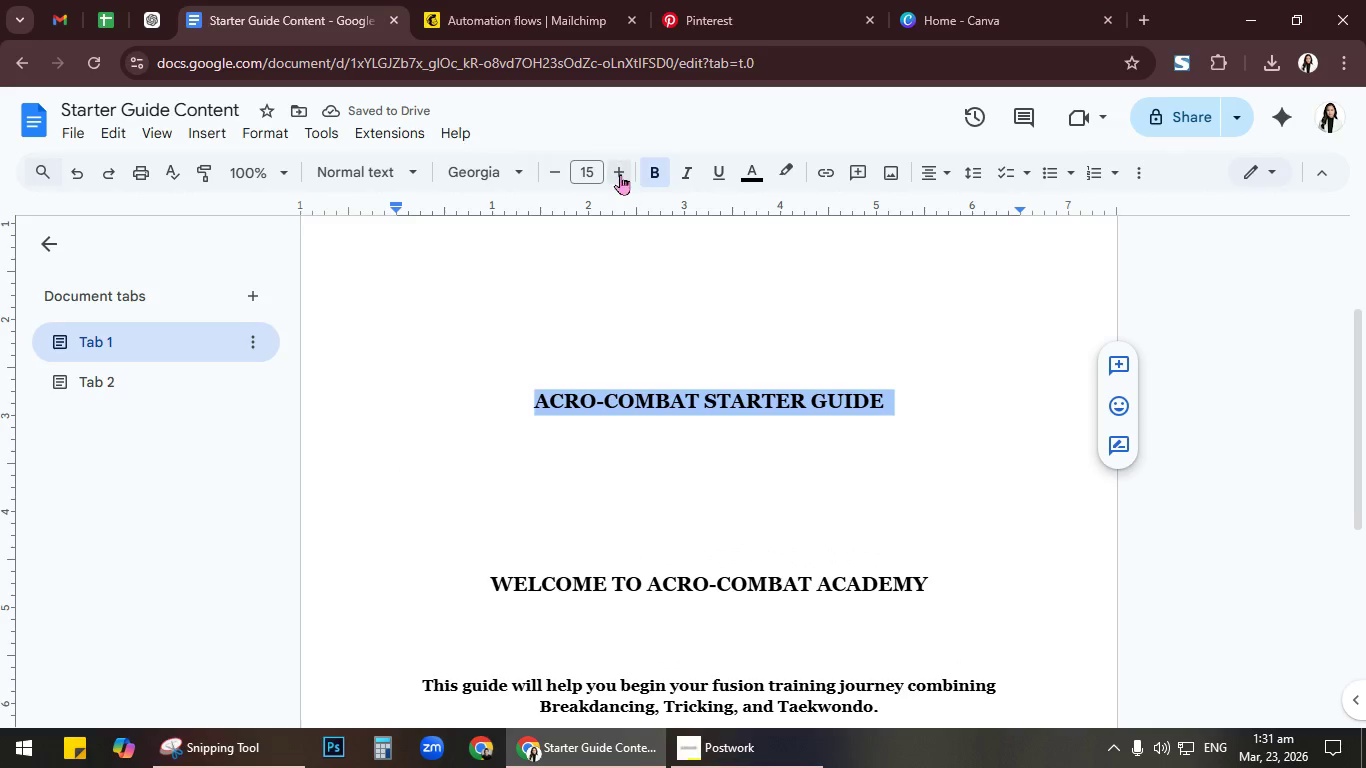 
double_click([620, 174])
 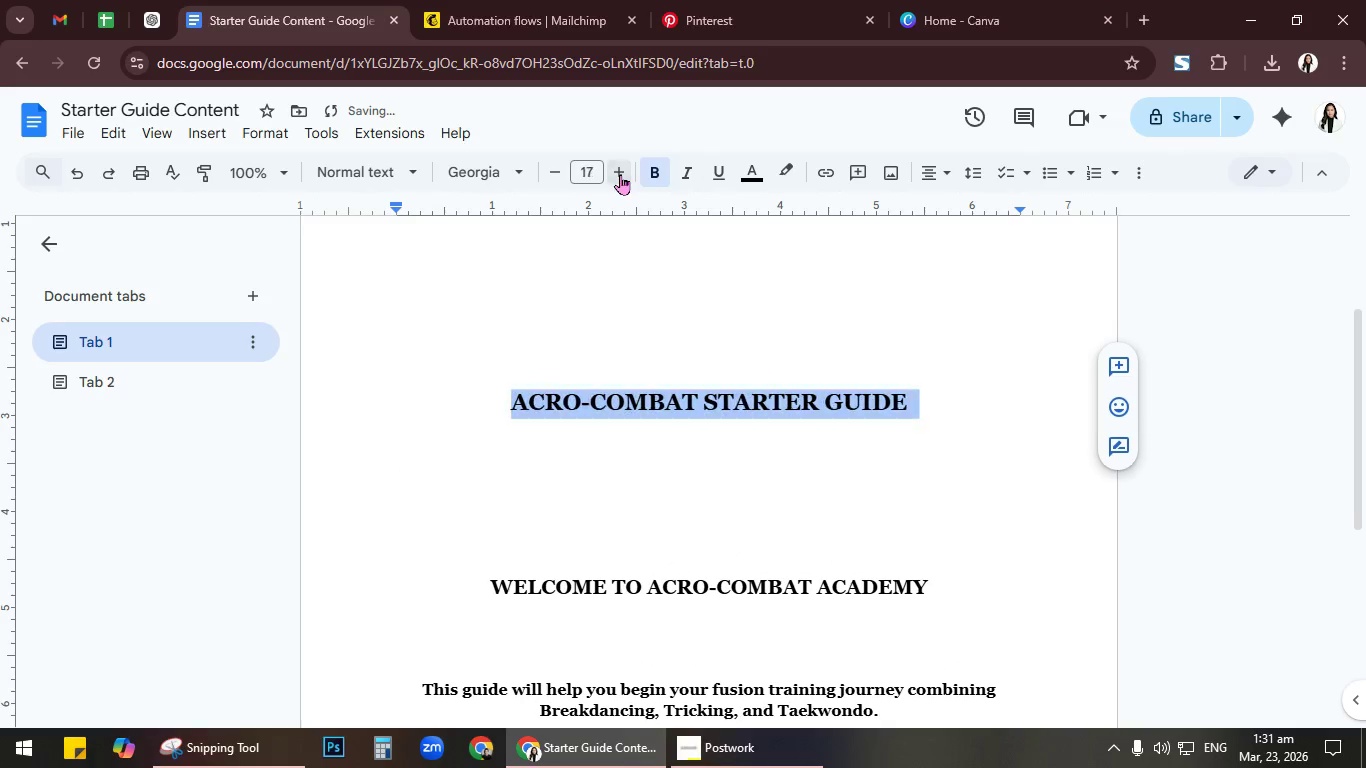 
triple_click([620, 174])
 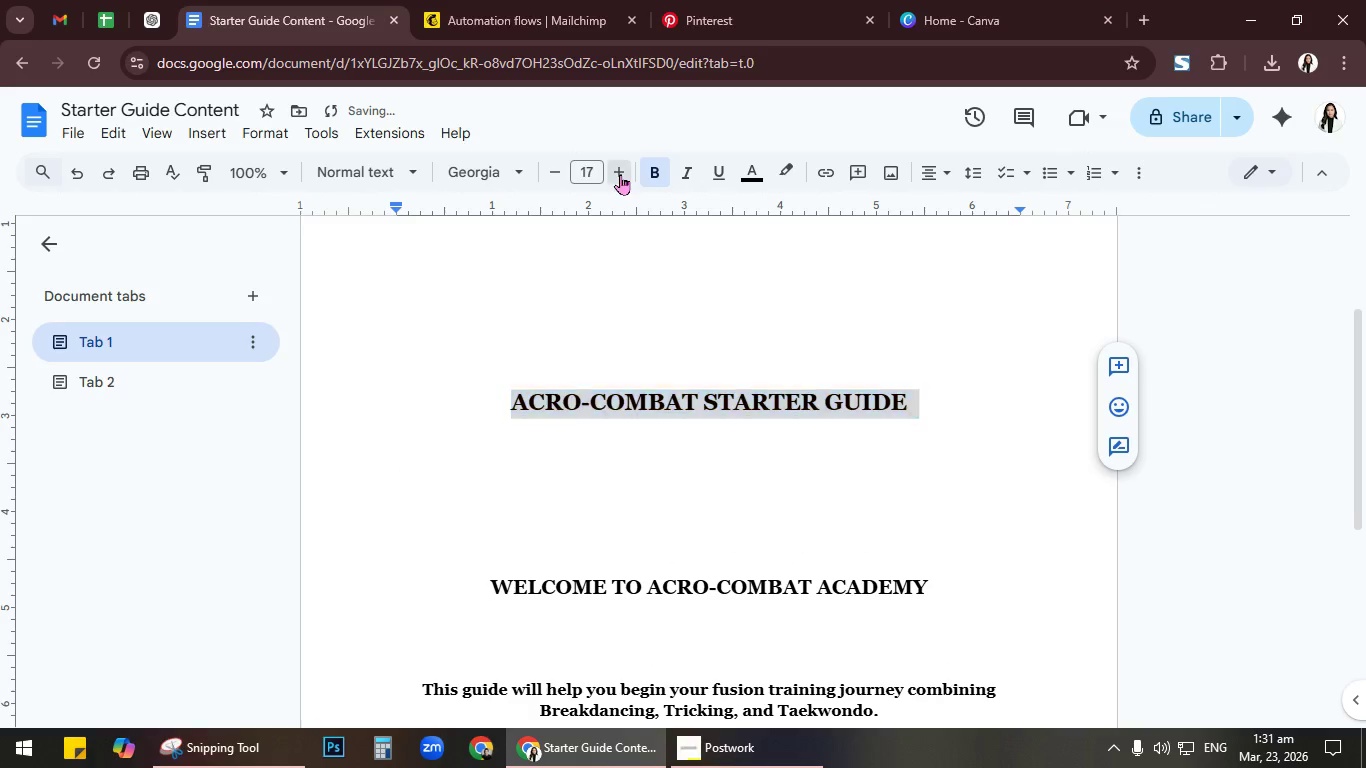 
triple_click([620, 174])
 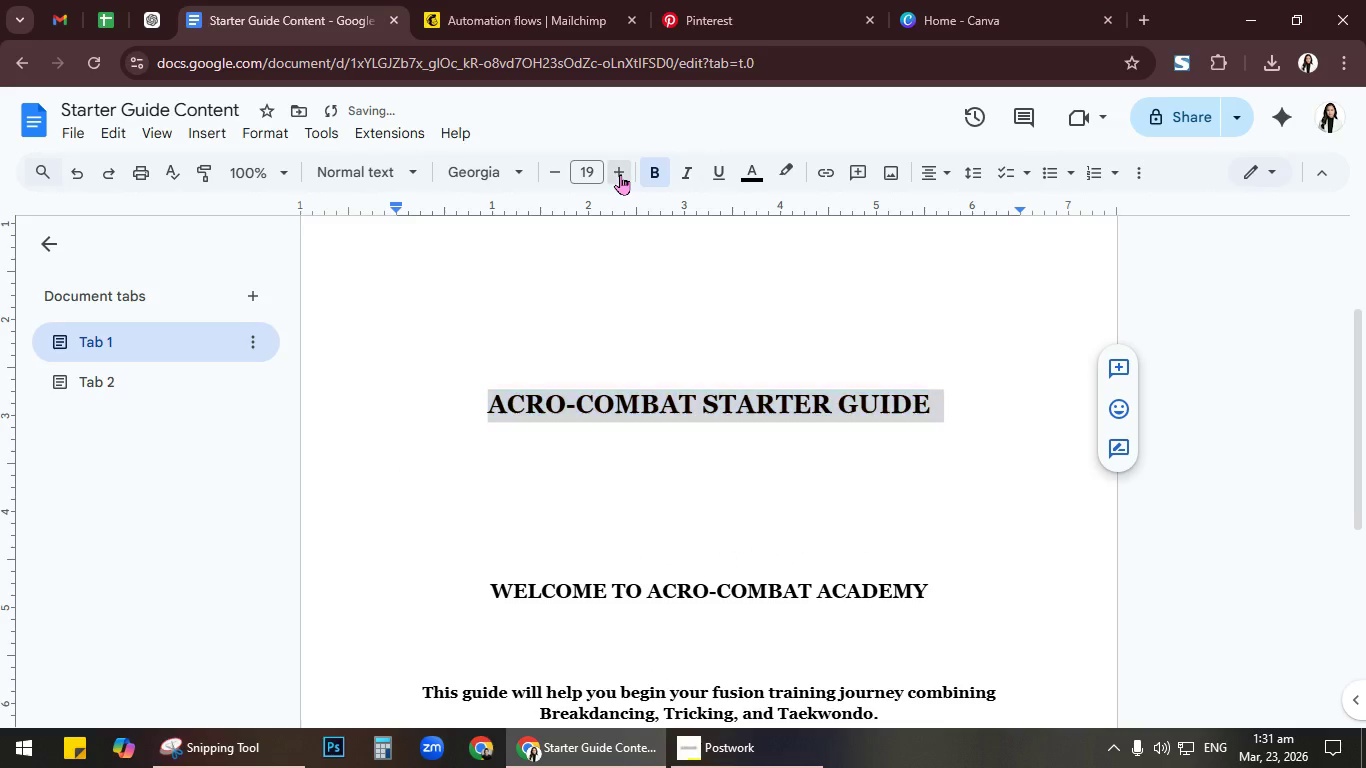 
left_click([620, 174])
 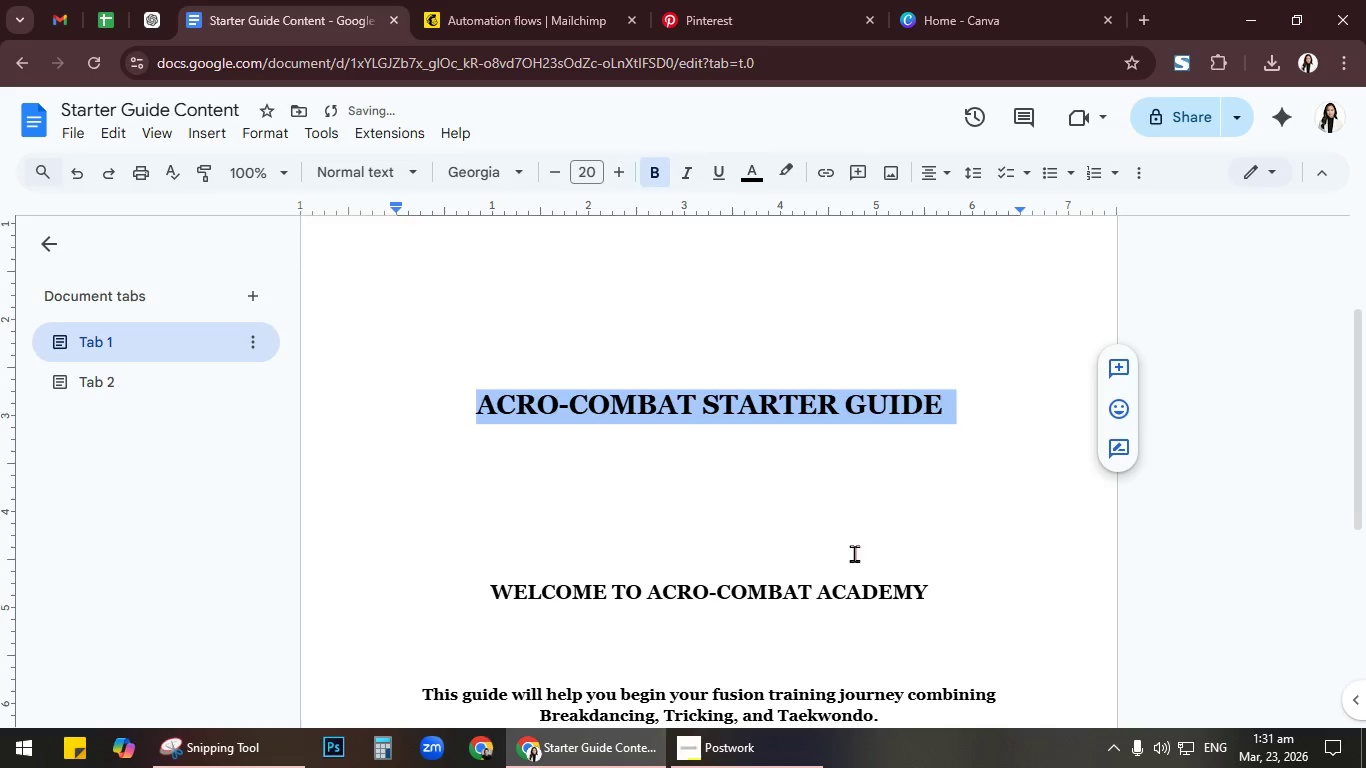 
left_click([854, 553])
 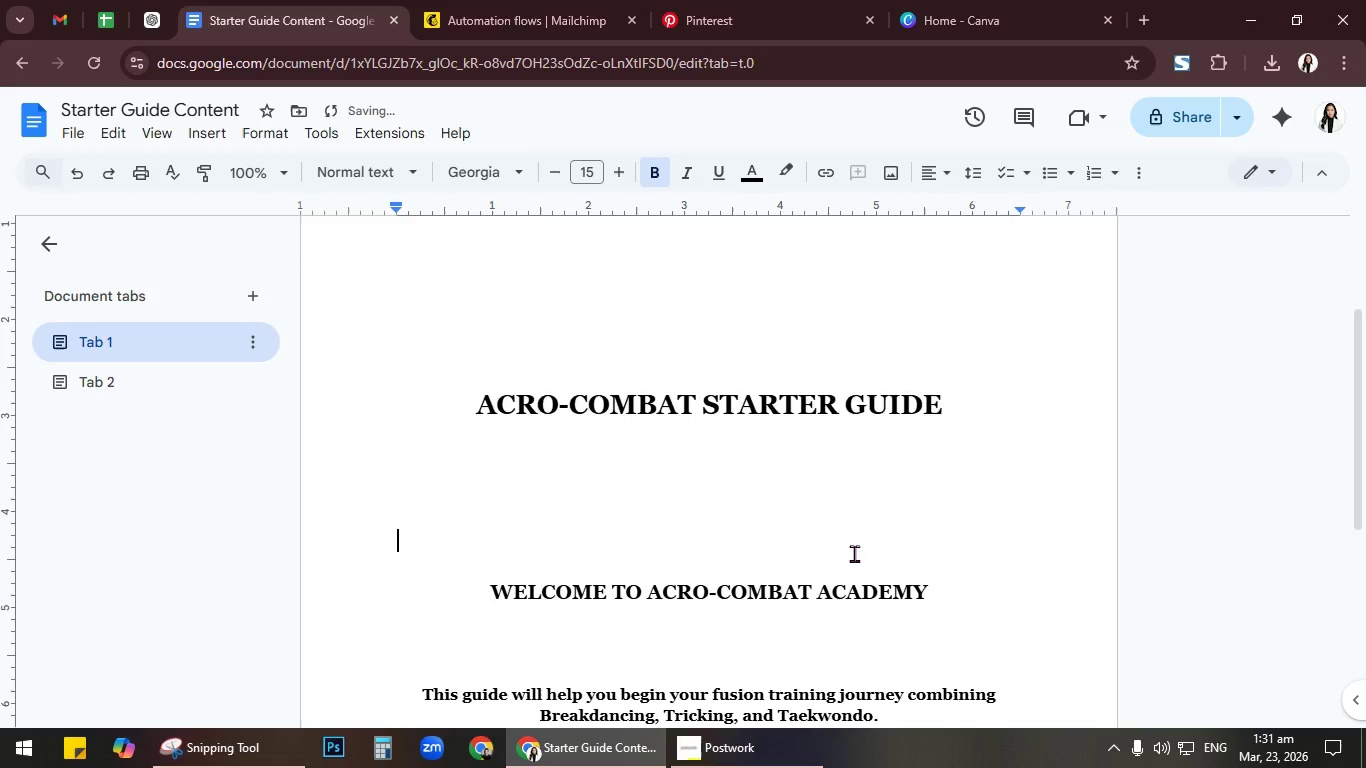 
scroll: coordinate [854, 553], scroll_direction: none, amount: 0.0
 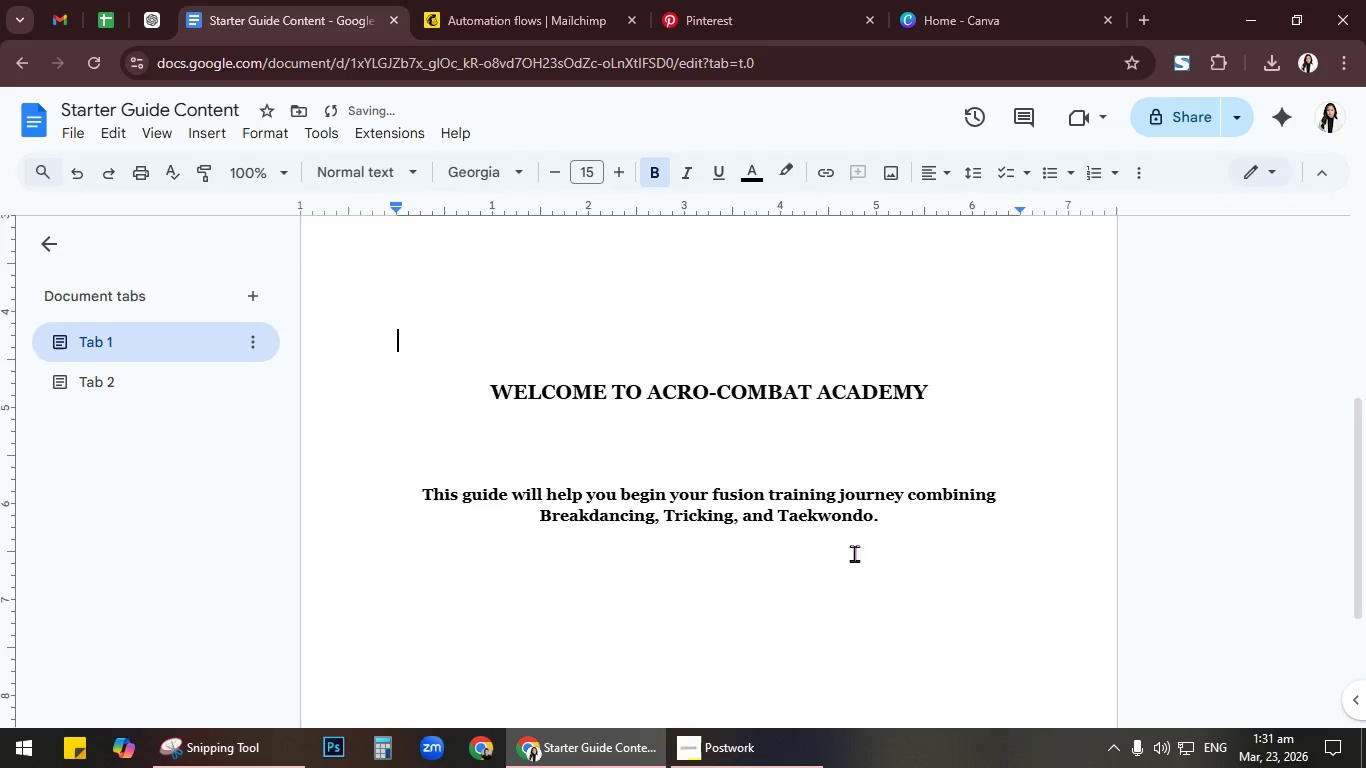 
scroll: coordinate [844, 554], scroll_direction: down, amount: 9.0
 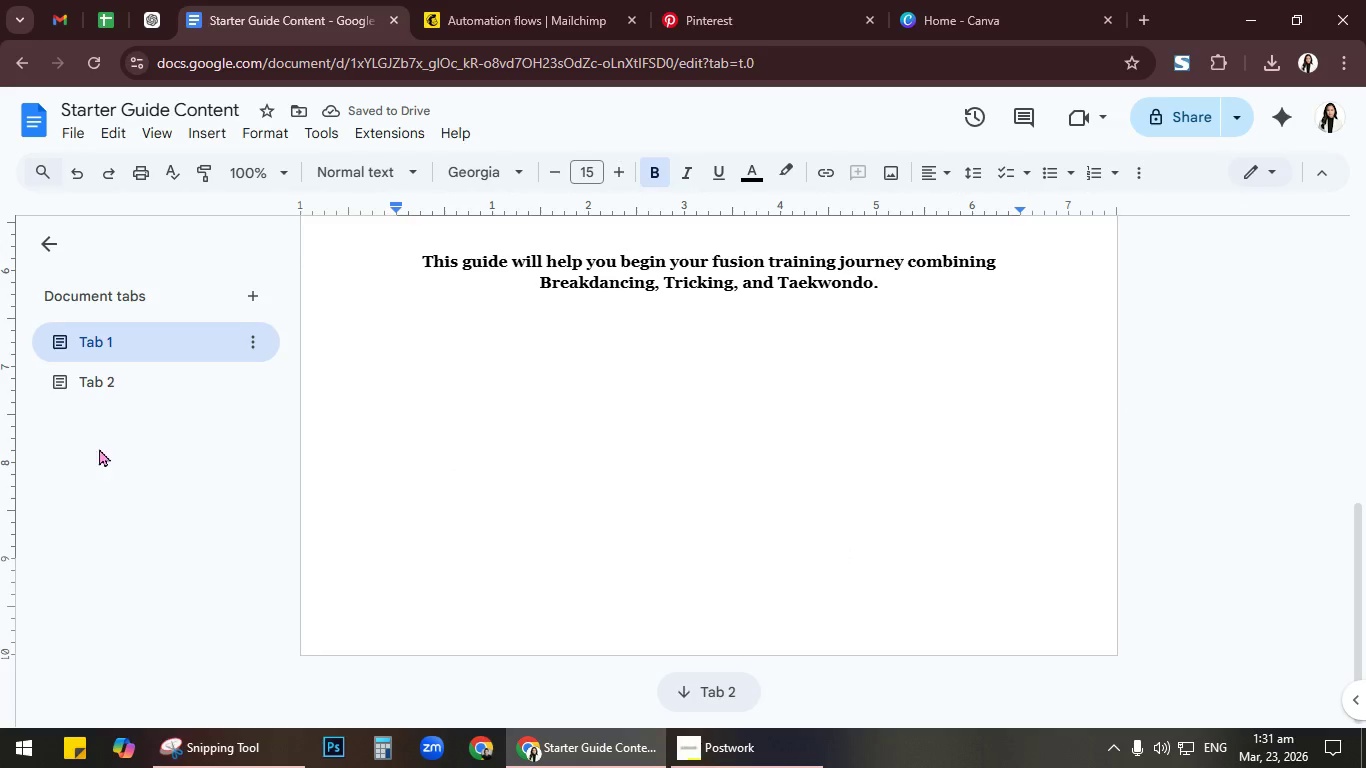 
mouse_move([154, 360])
 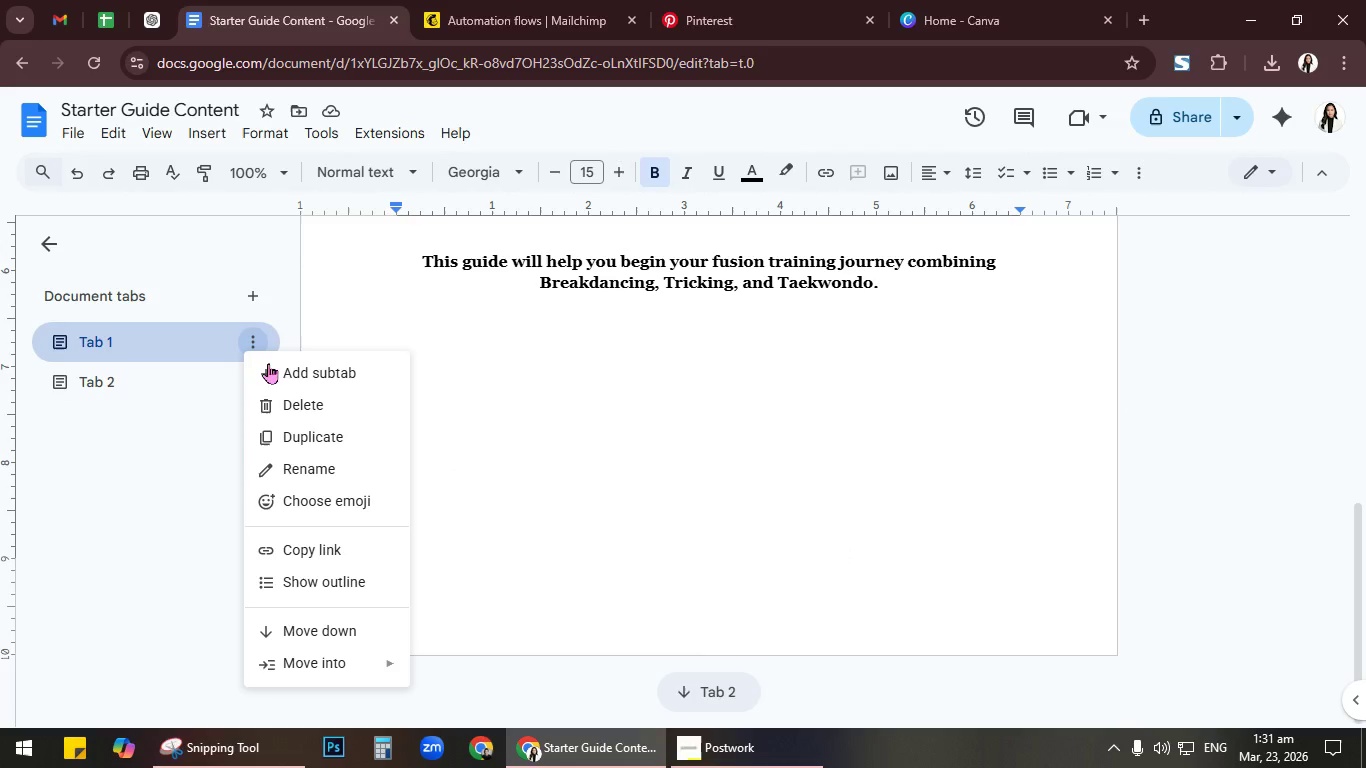 
left_click([315, 470])
 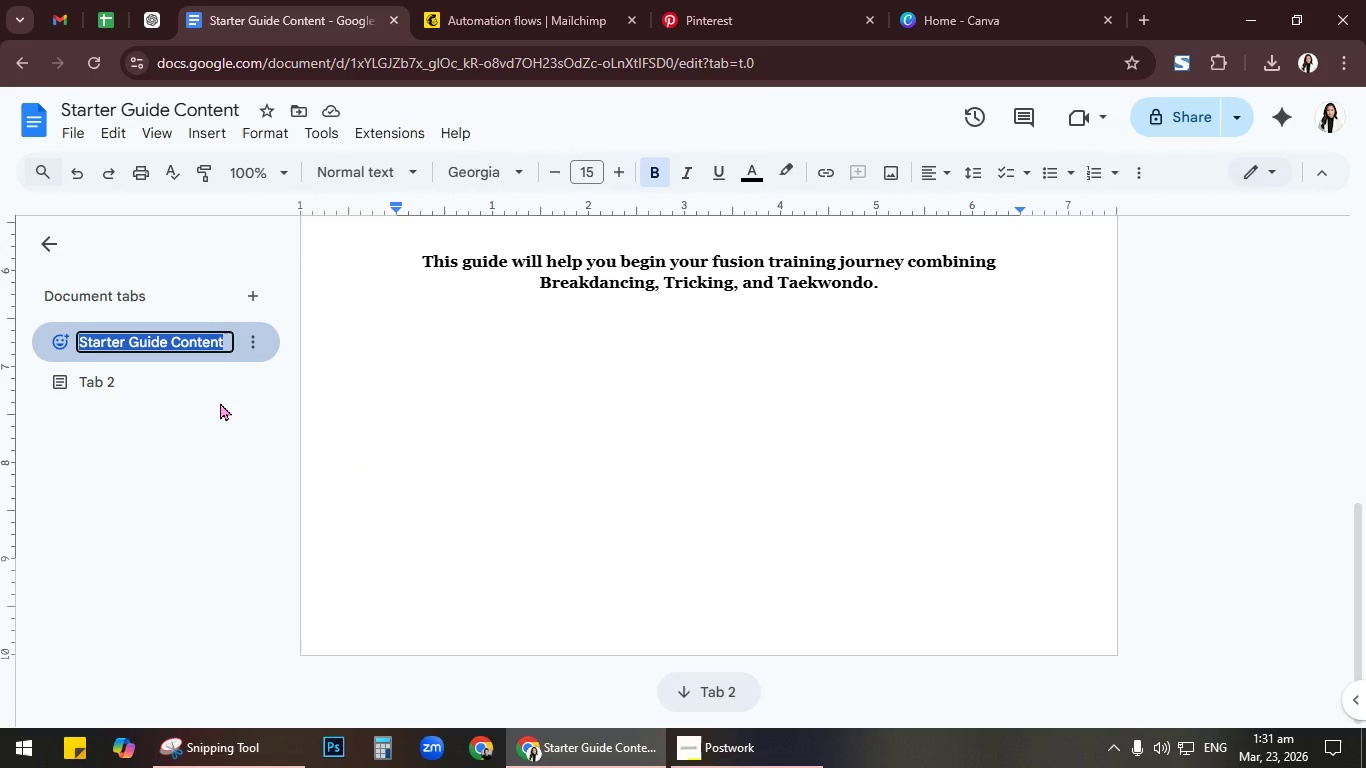 
type(Welconm)
key(Backspace)
type(e)
 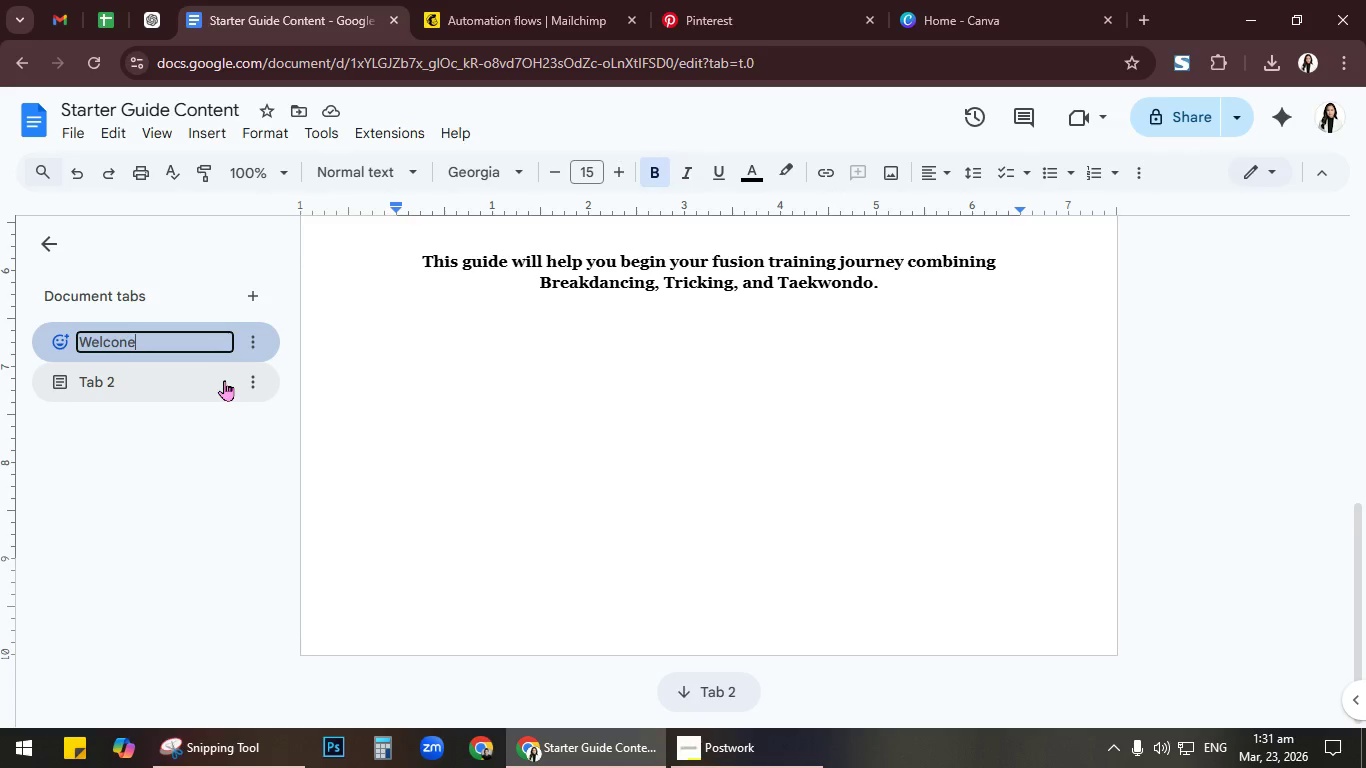 
key(Backspace)
key(Backspace)
type(me)
 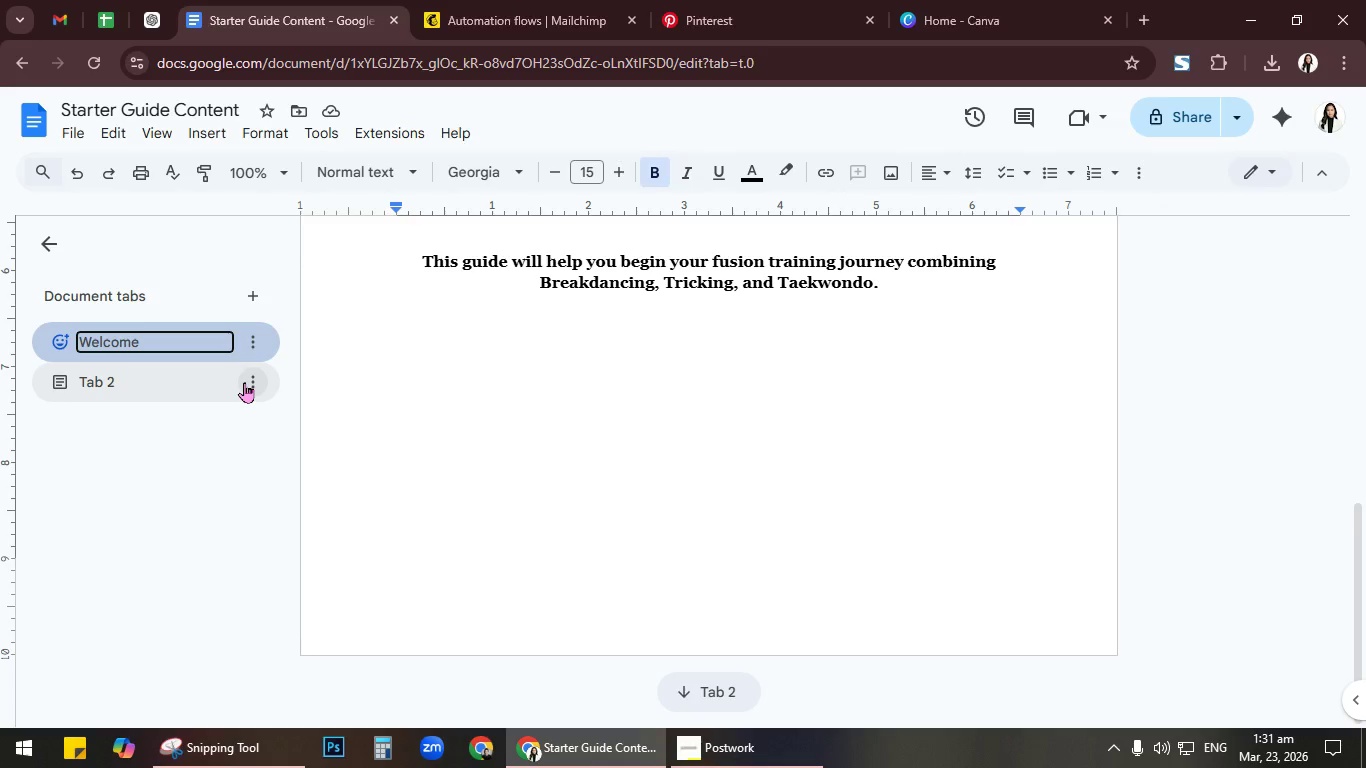 
left_click([245, 383])
 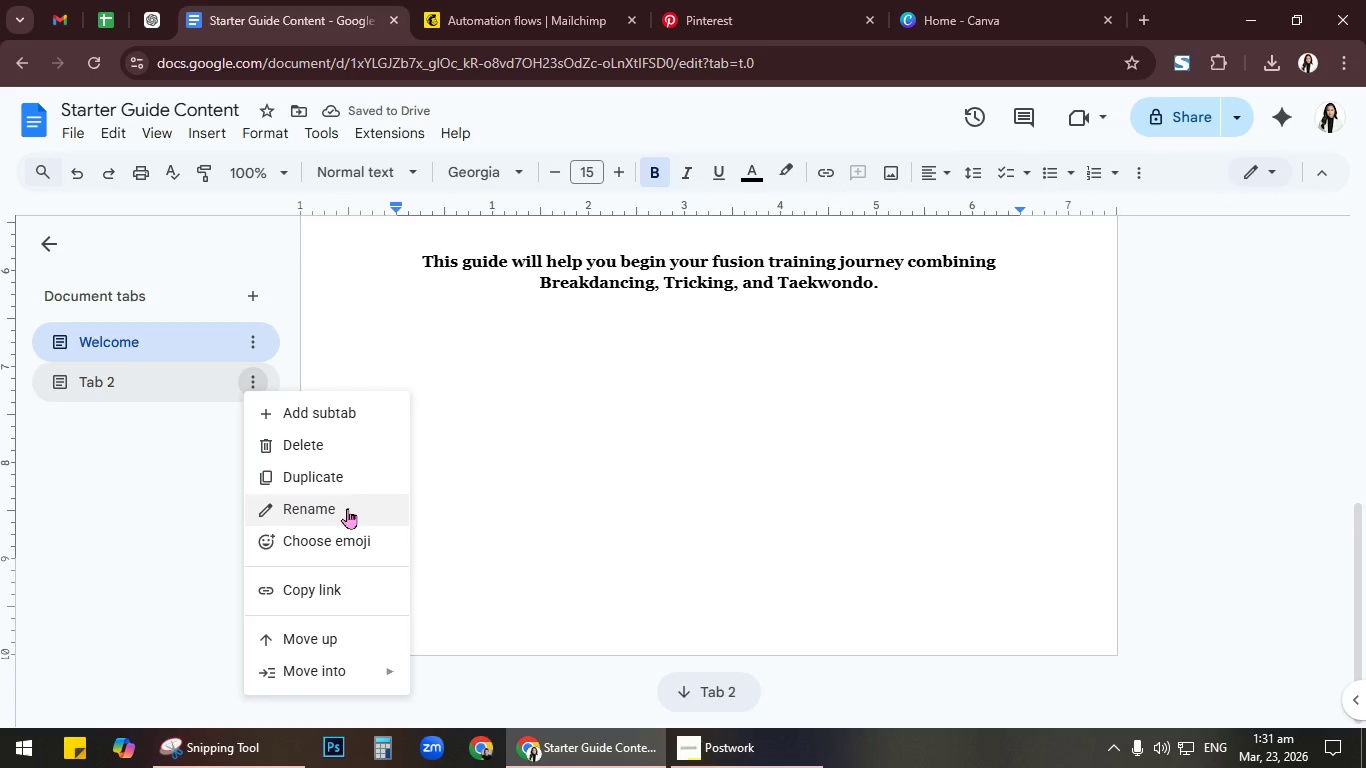 
wait(6.14)
 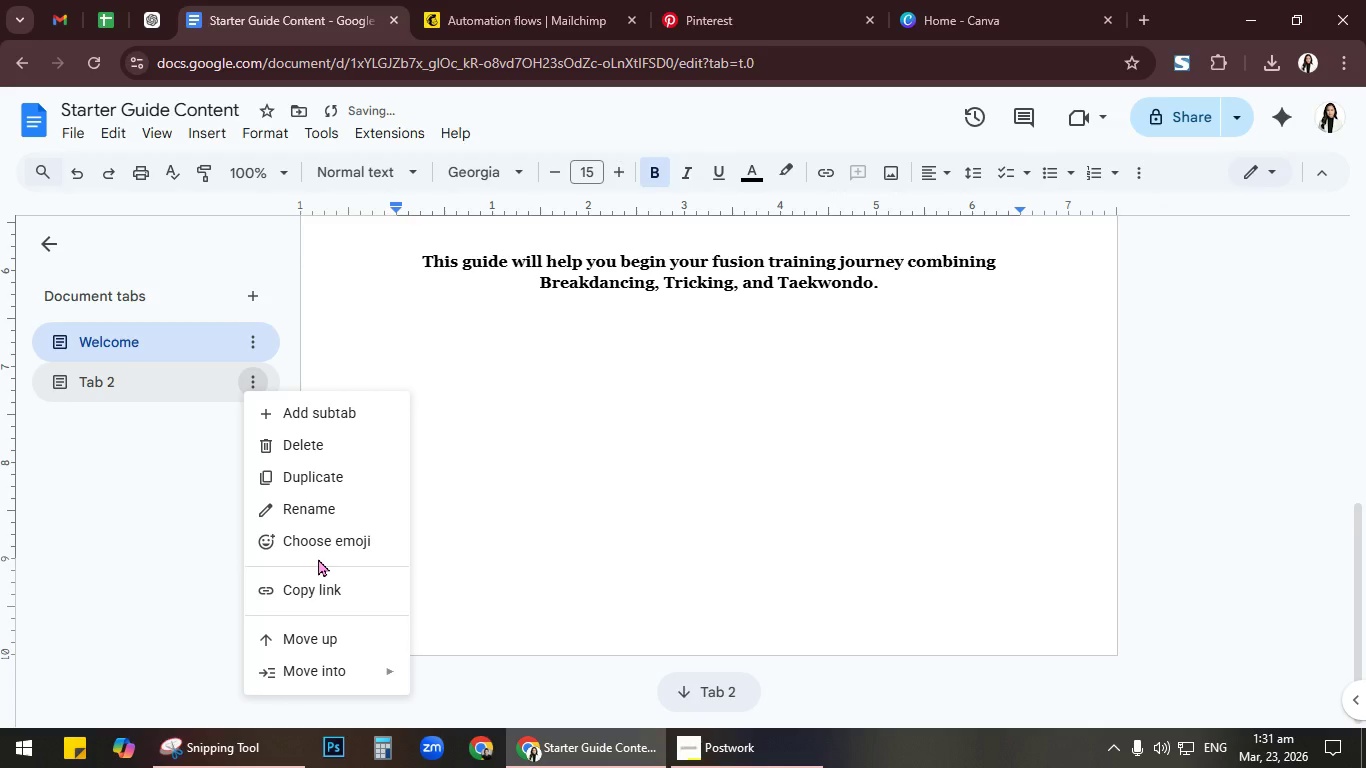 
left_click([347, 508])
 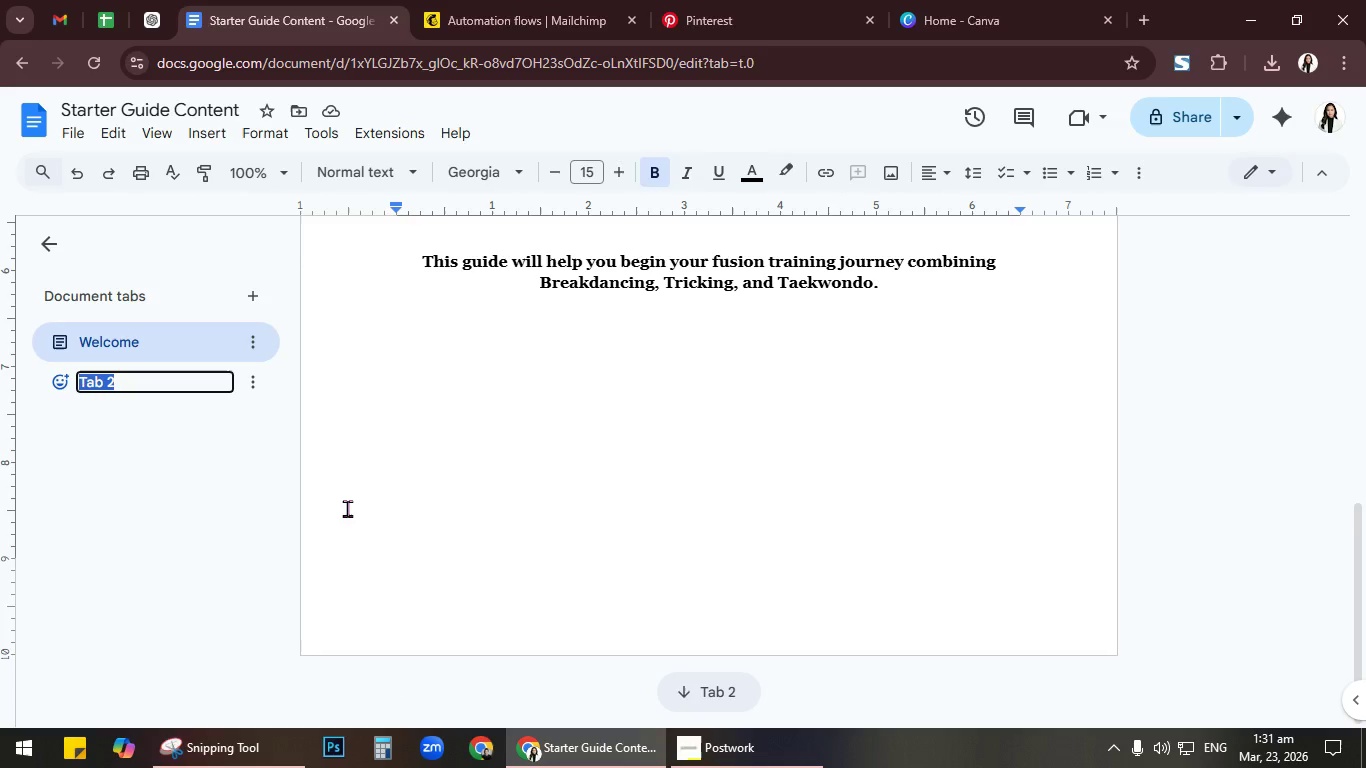 
type(Warm-uo Routine)
 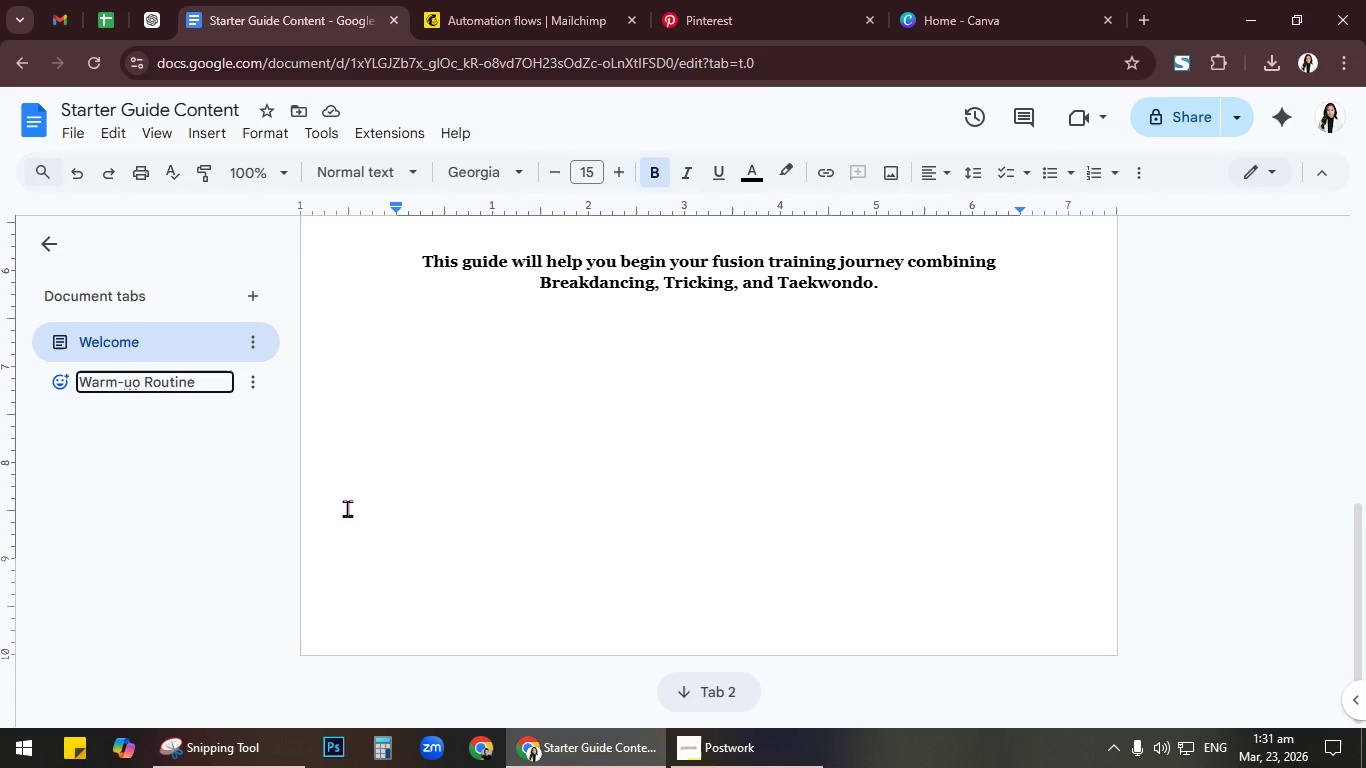 
key(Enter)
 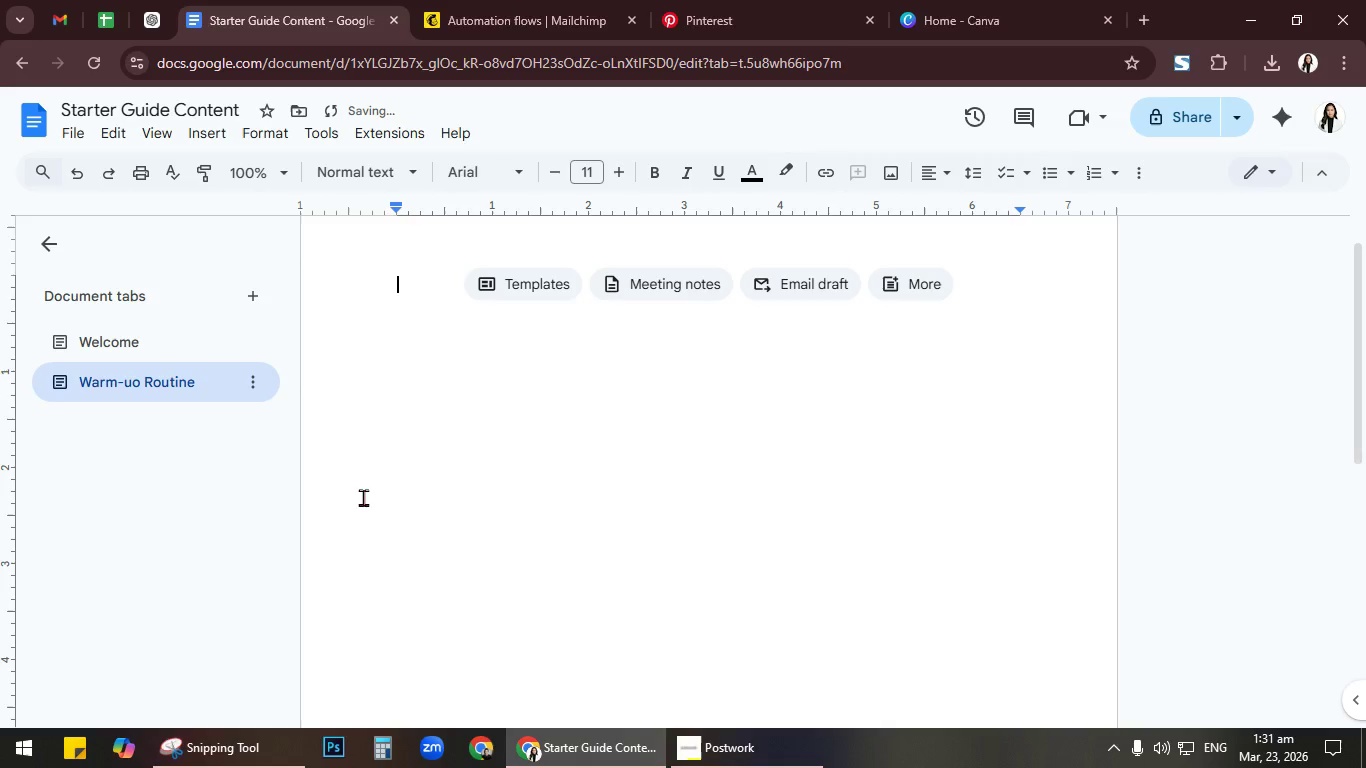 
scroll: coordinate [397, 486], scroll_direction: up, amount: 4.0
 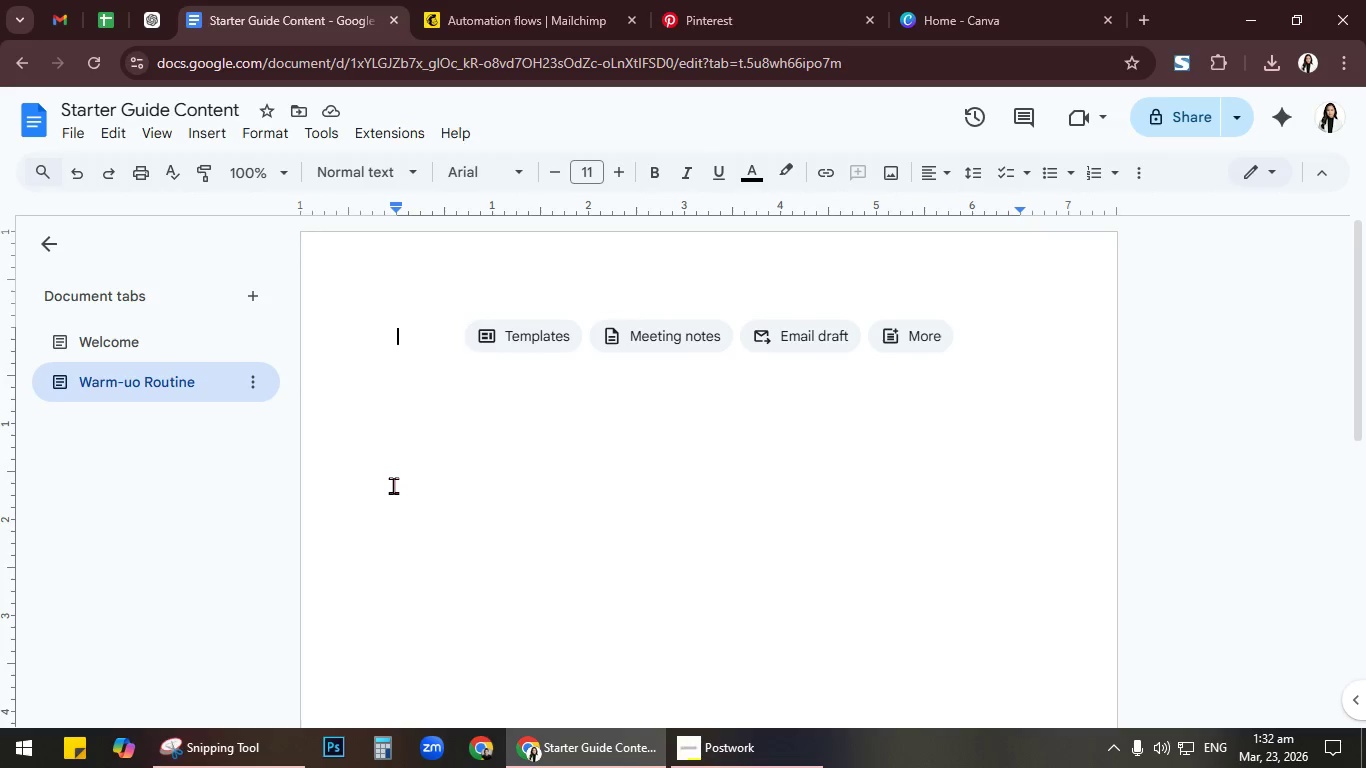 
wait(9.57)
 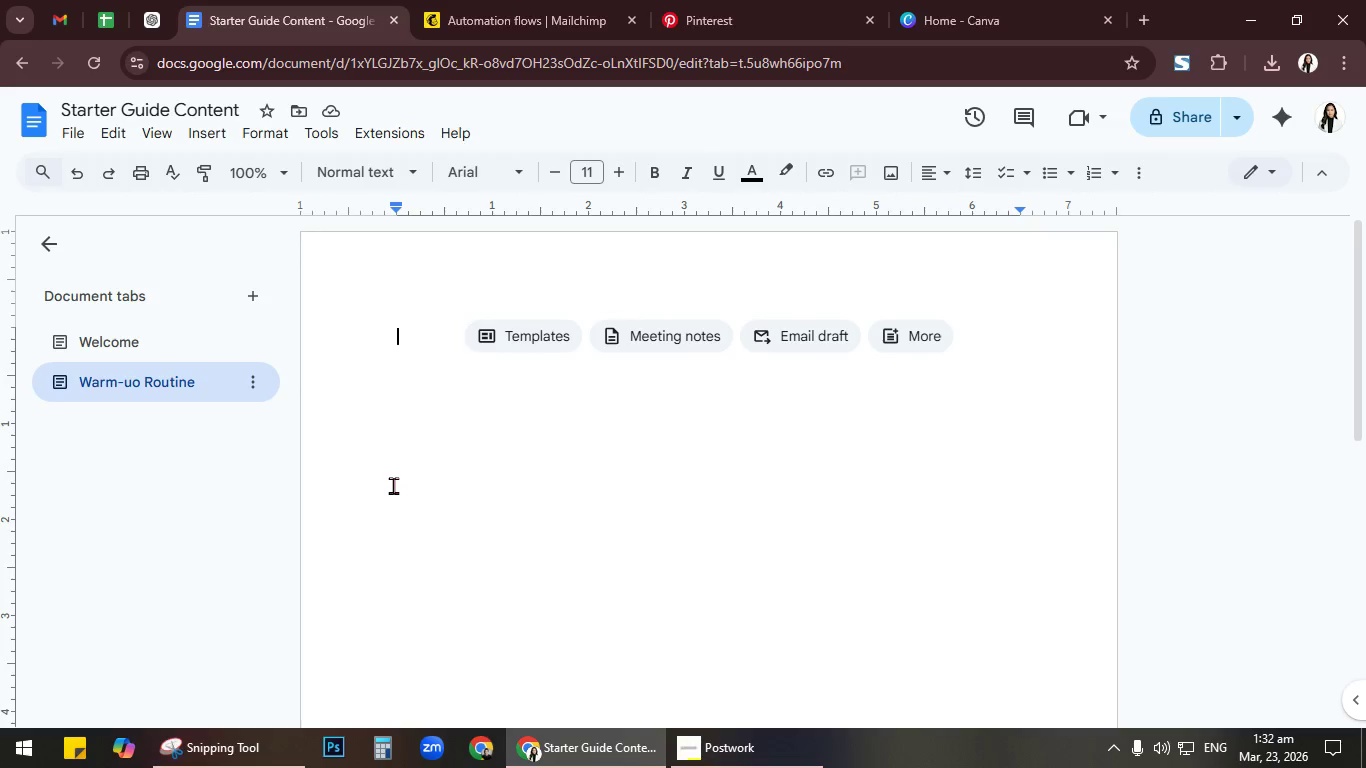 
left_click([503, 179])
 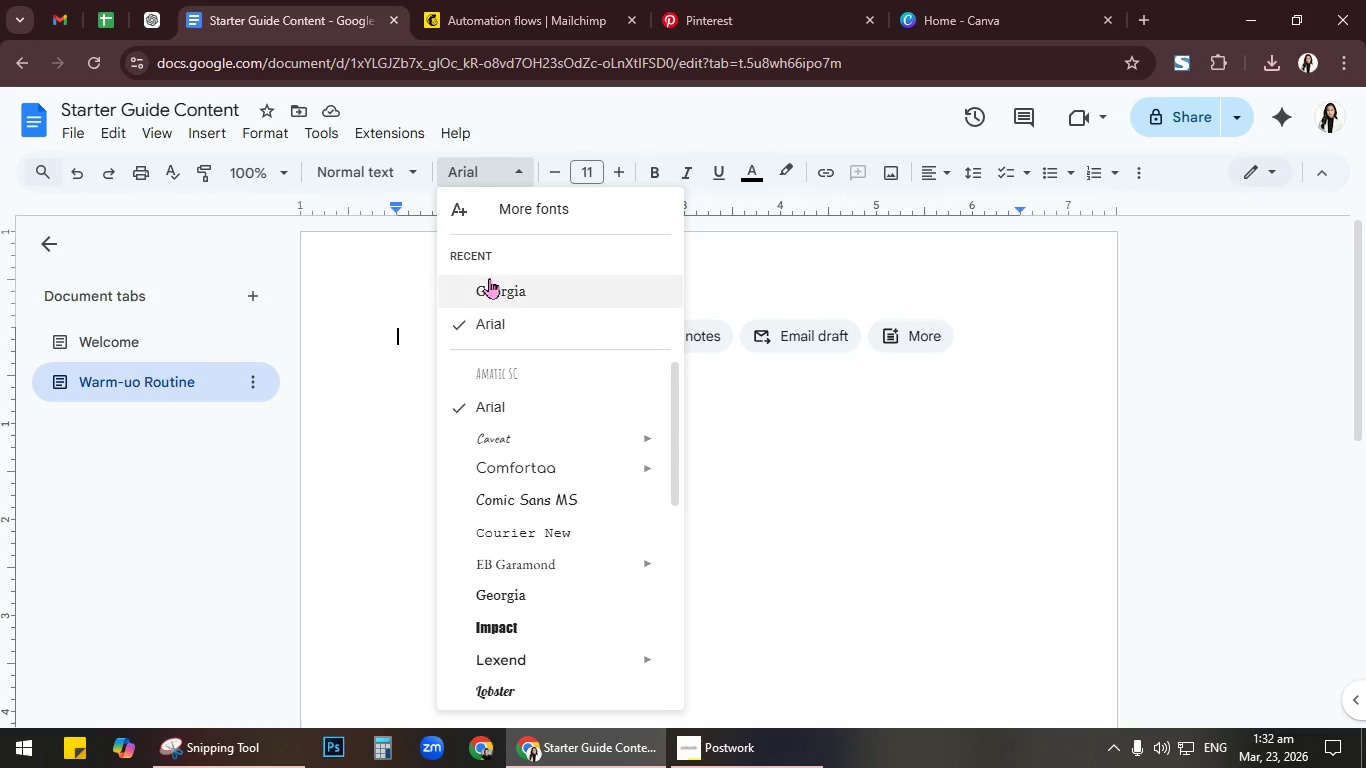 
left_click([490, 281])
 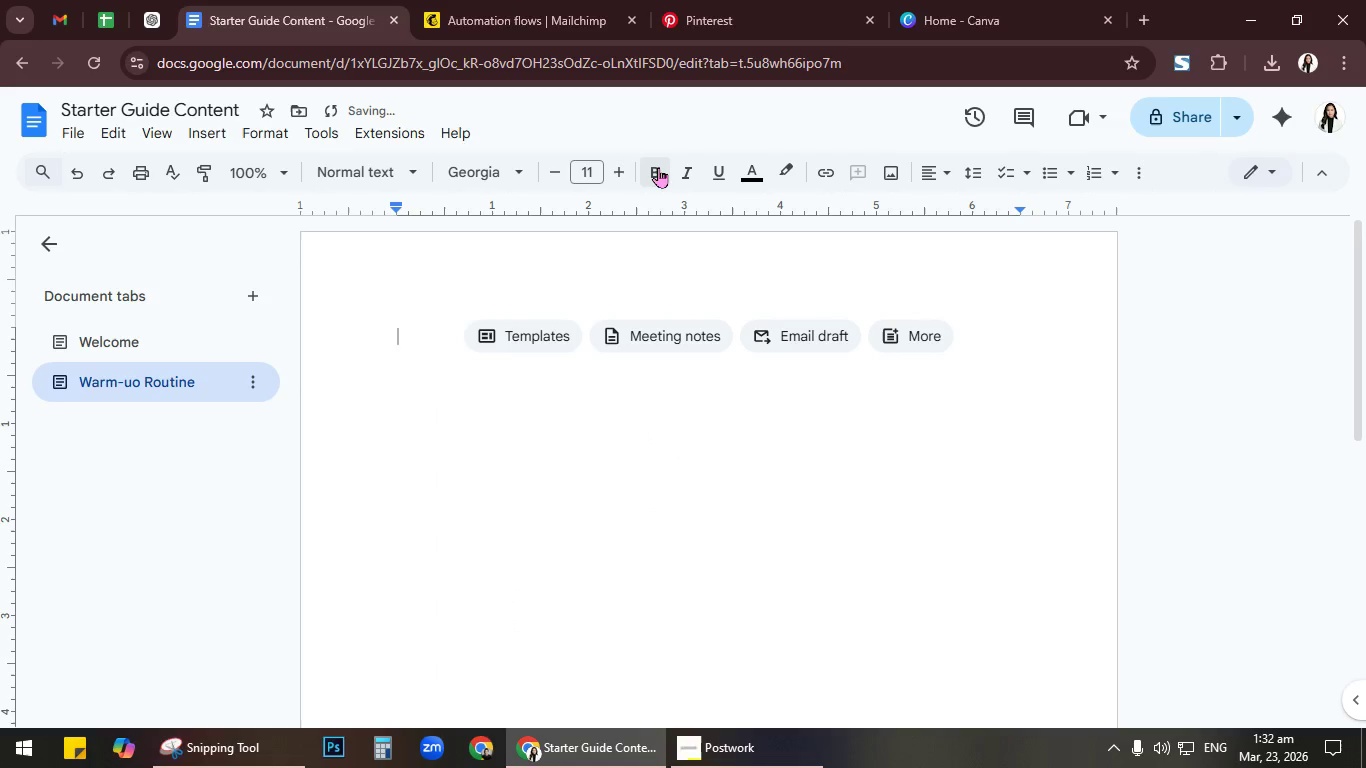 
left_click([658, 167])
 